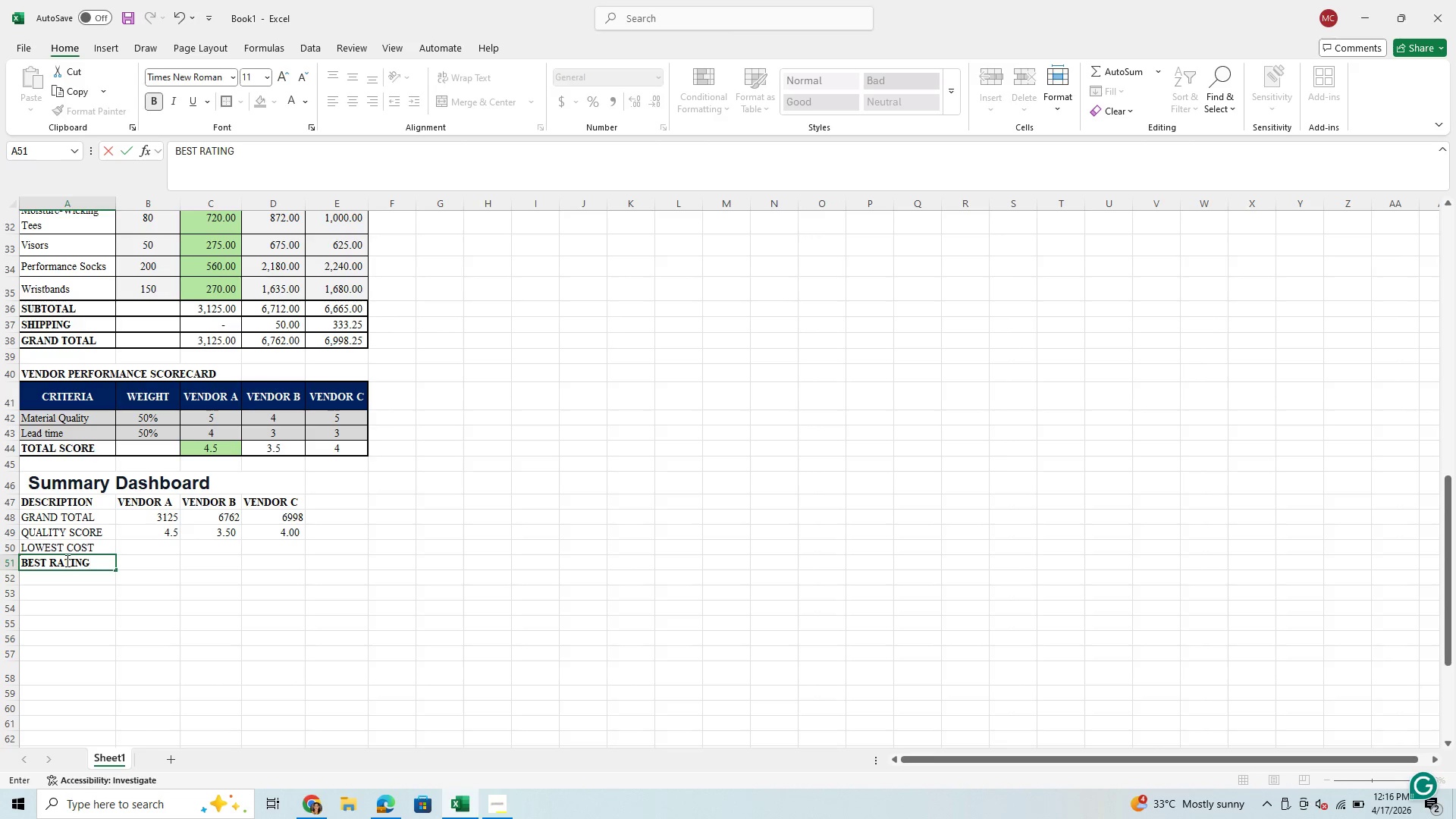 
wait(9.48)
 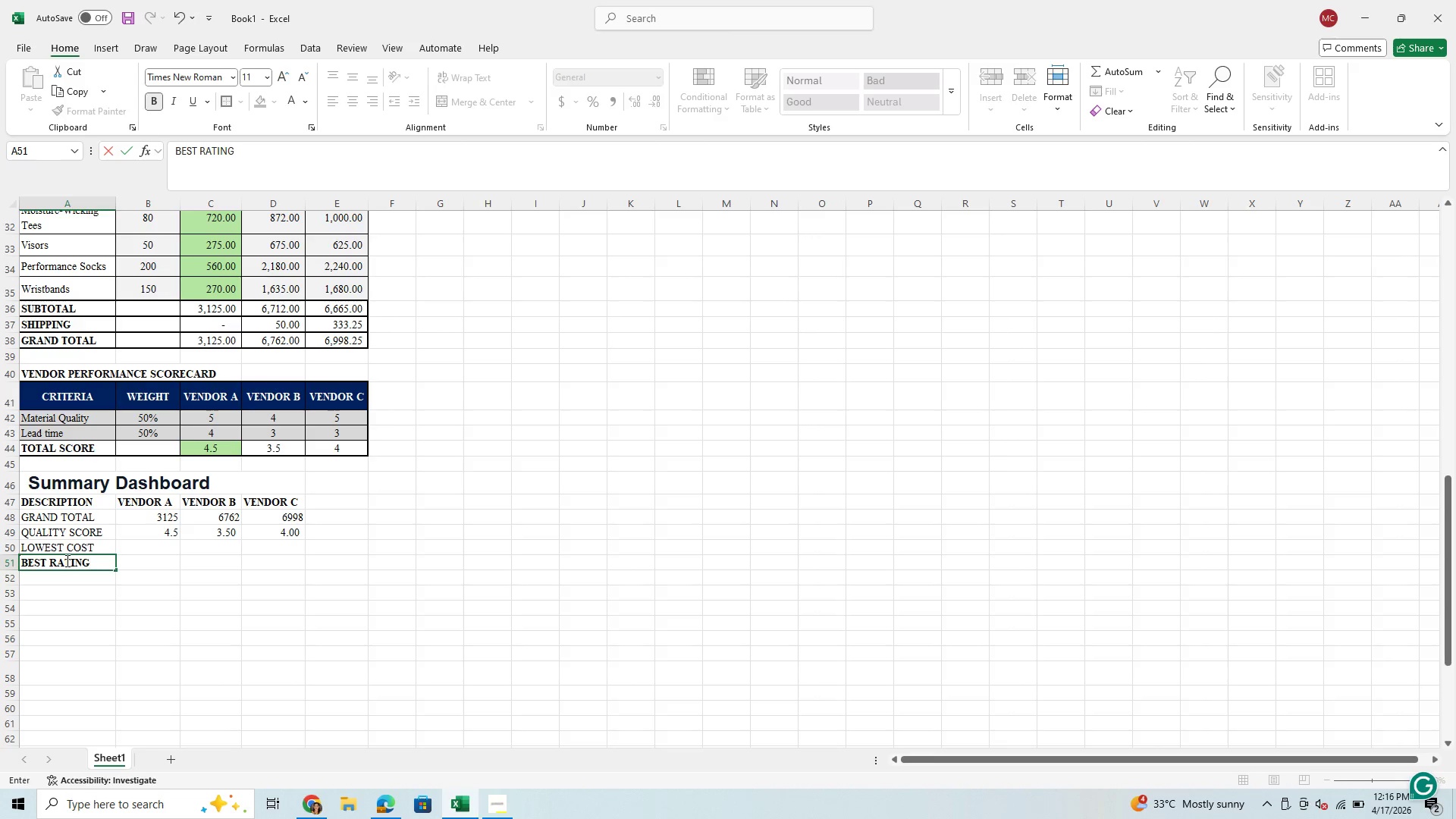 
left_click([215, 534])
 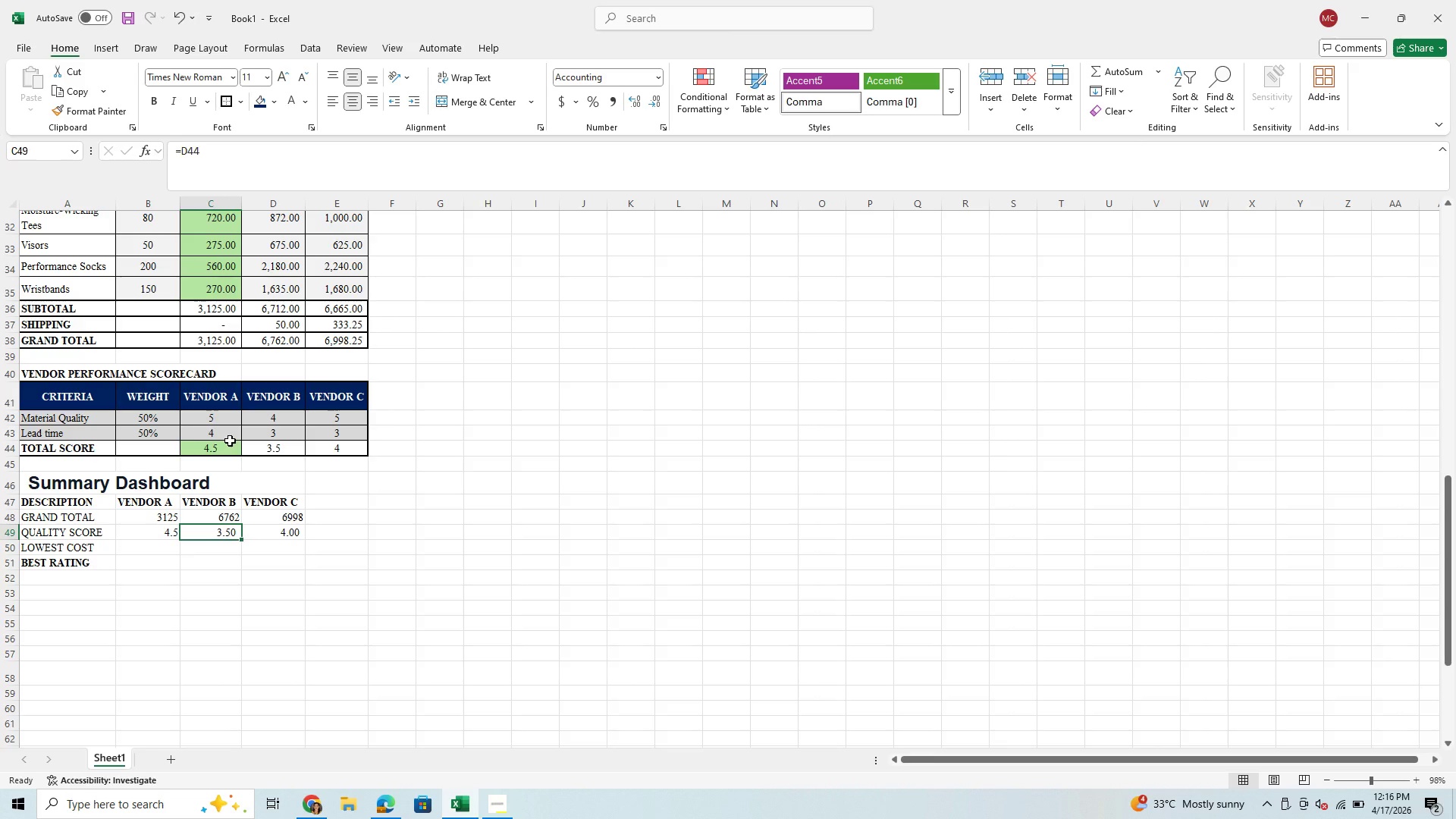 
left_click([279, 432])
 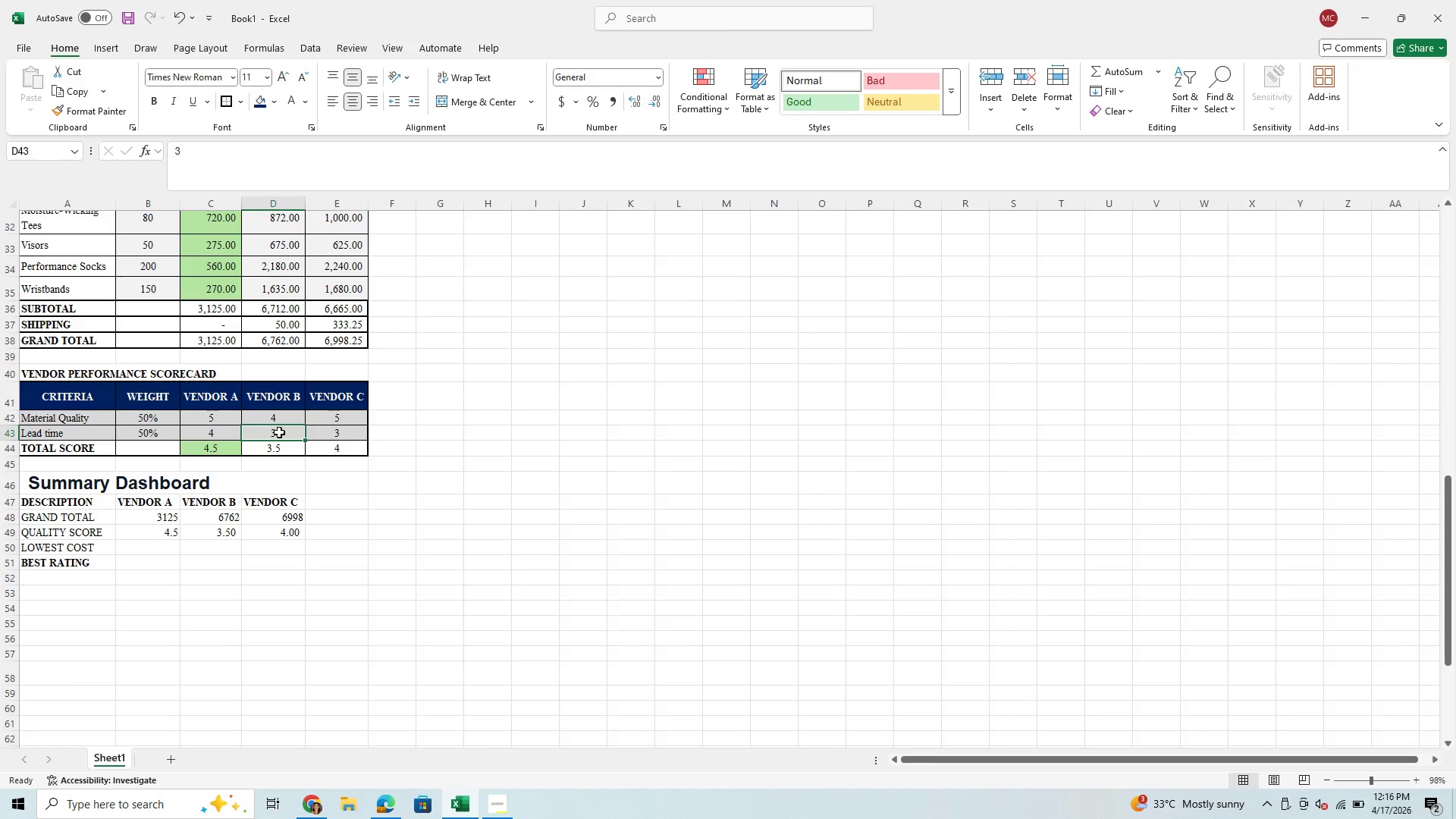 
key(5)
 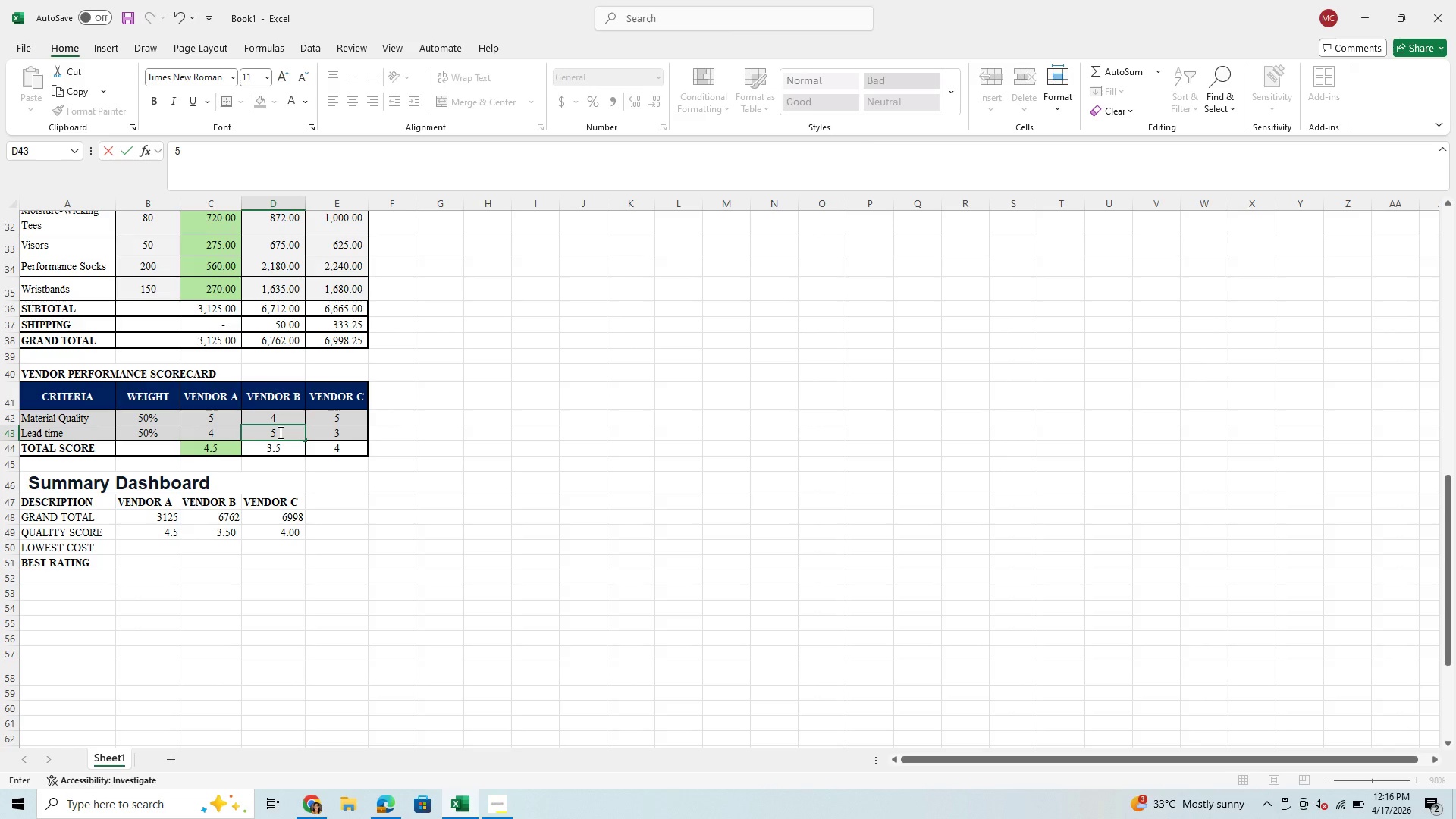 
key(Enter)
 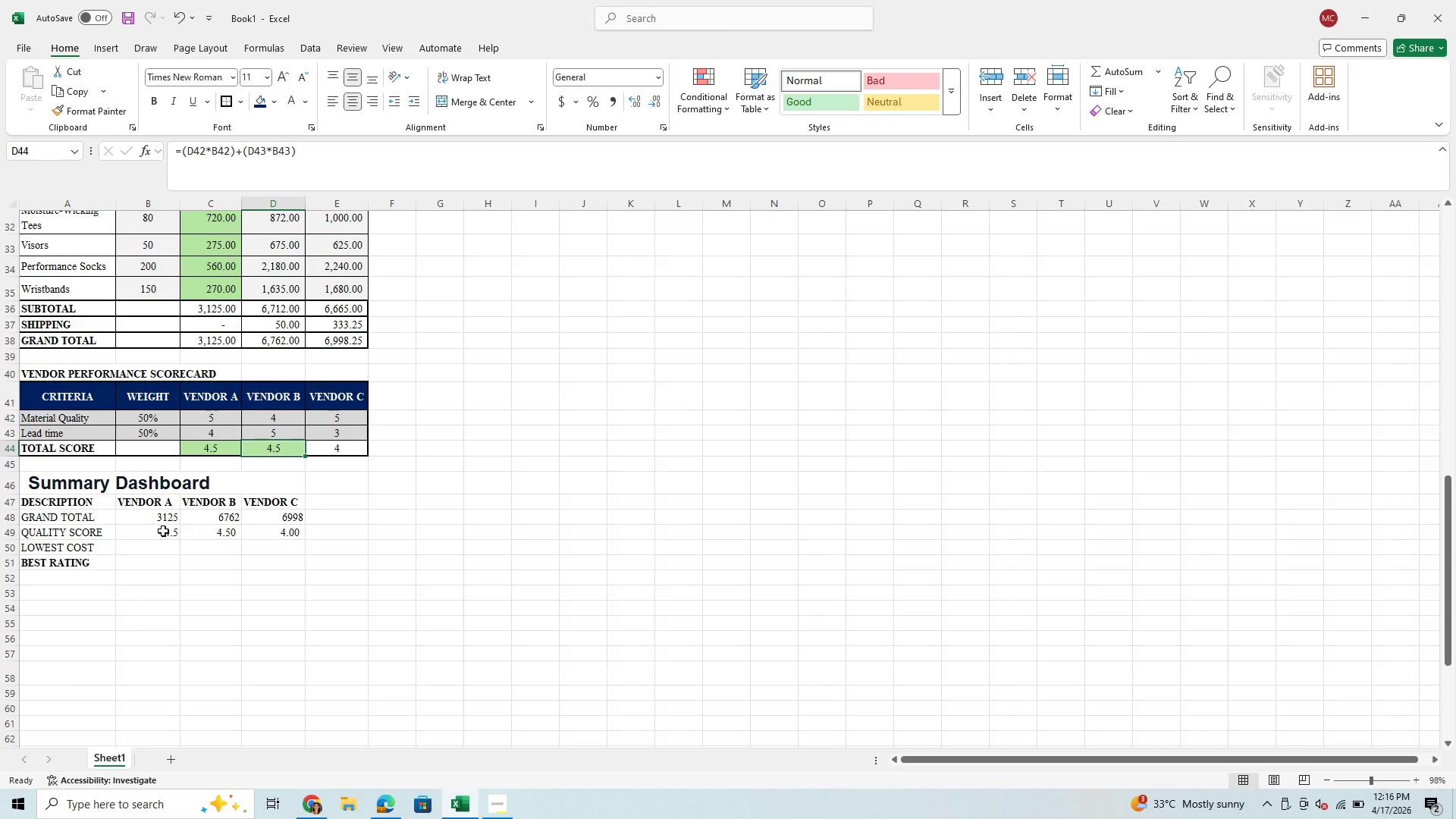 
wait(7.14)
 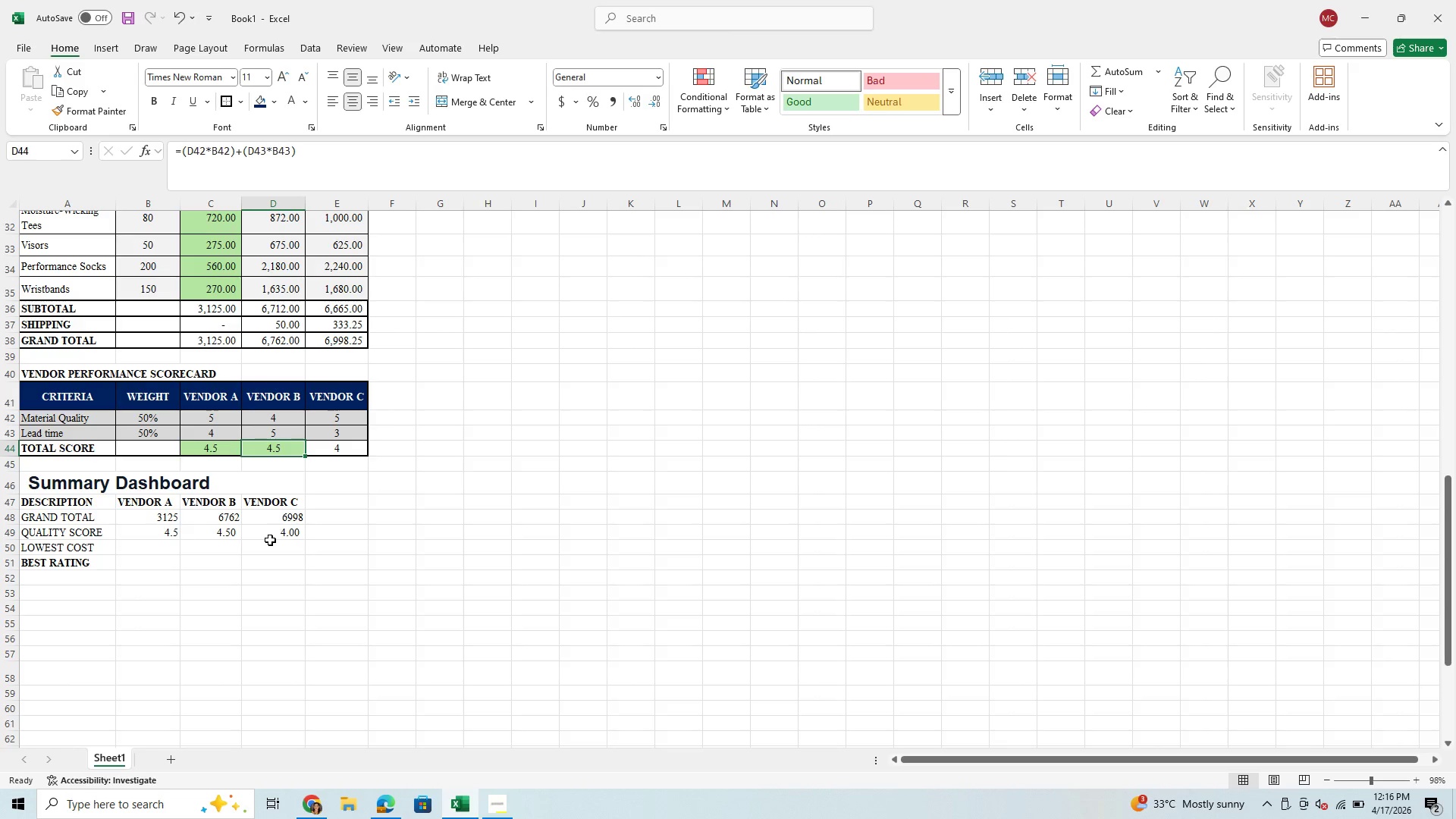 
left_click([163, 531])
 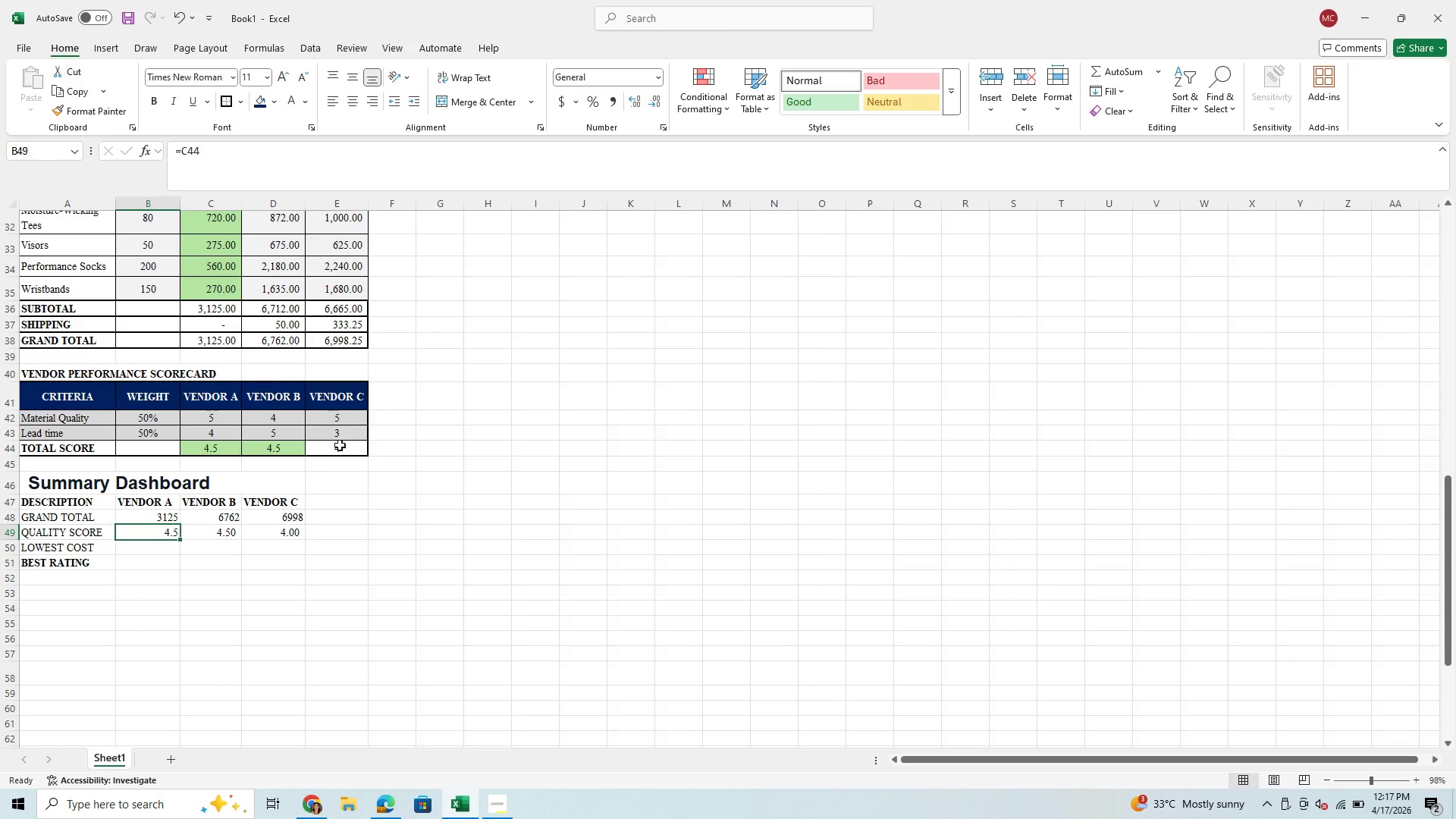 
wait(5.62)
 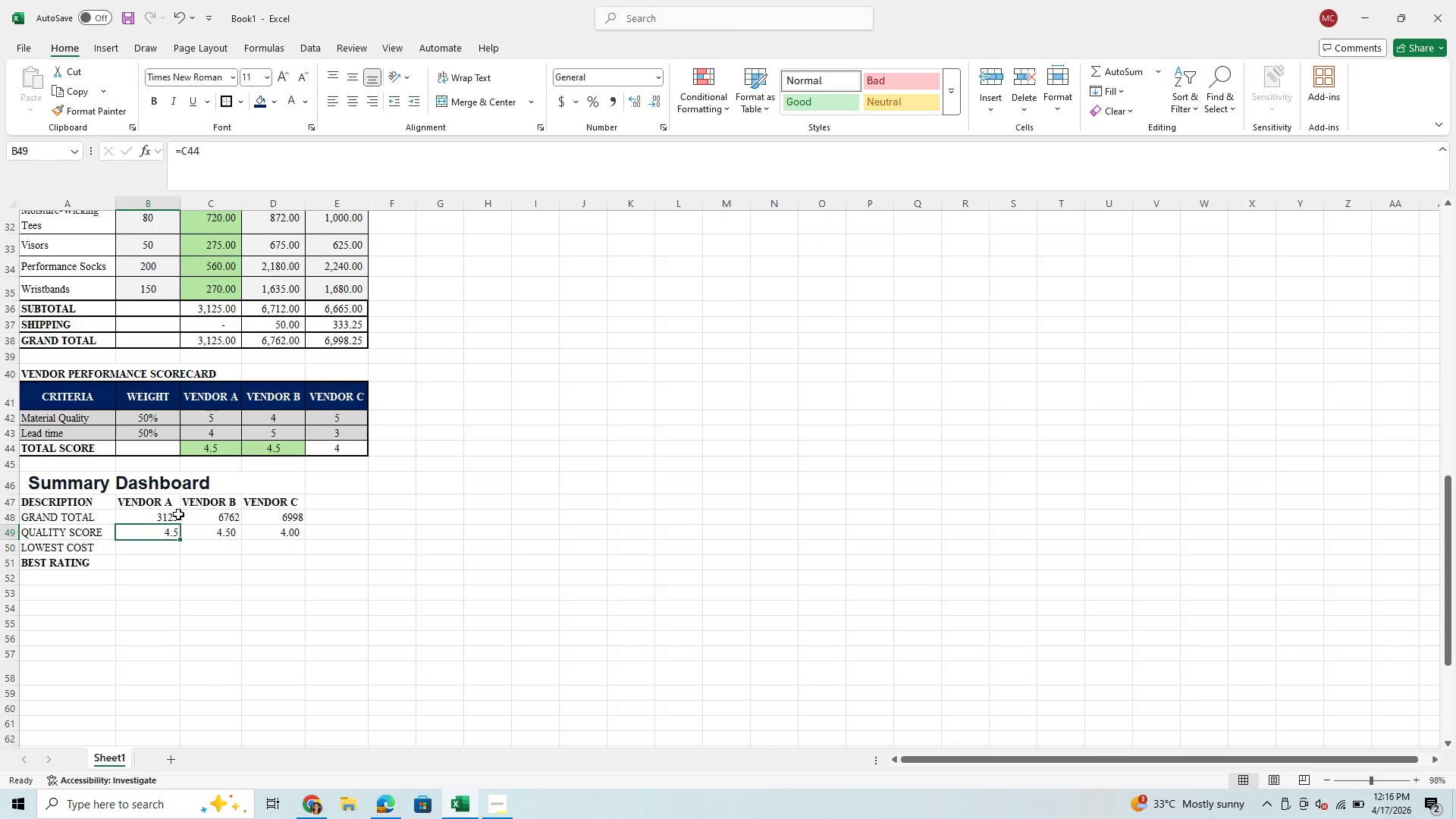 
left_click([209, 431])
 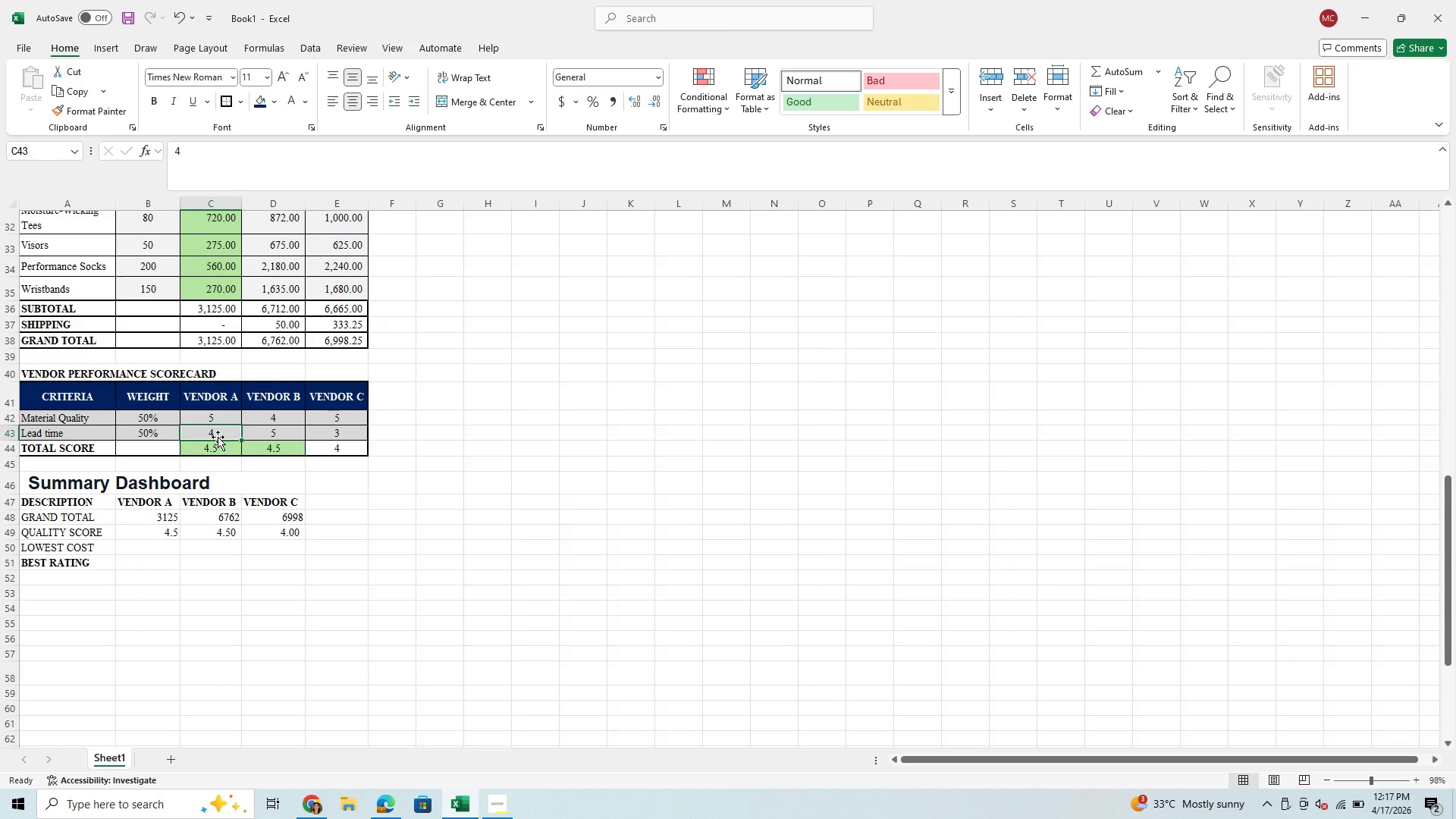 
wait(5.69)
 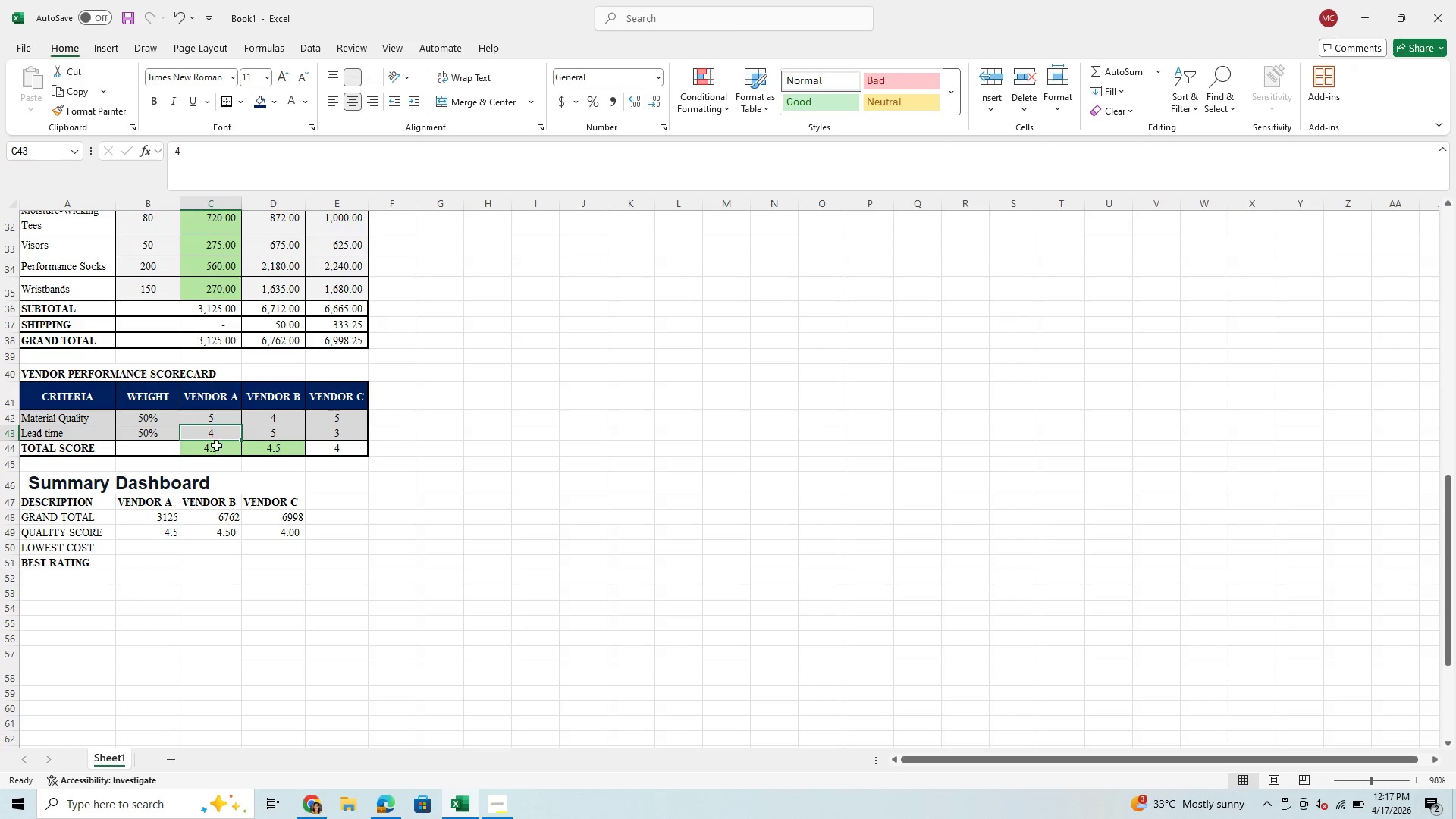 
key(3)
 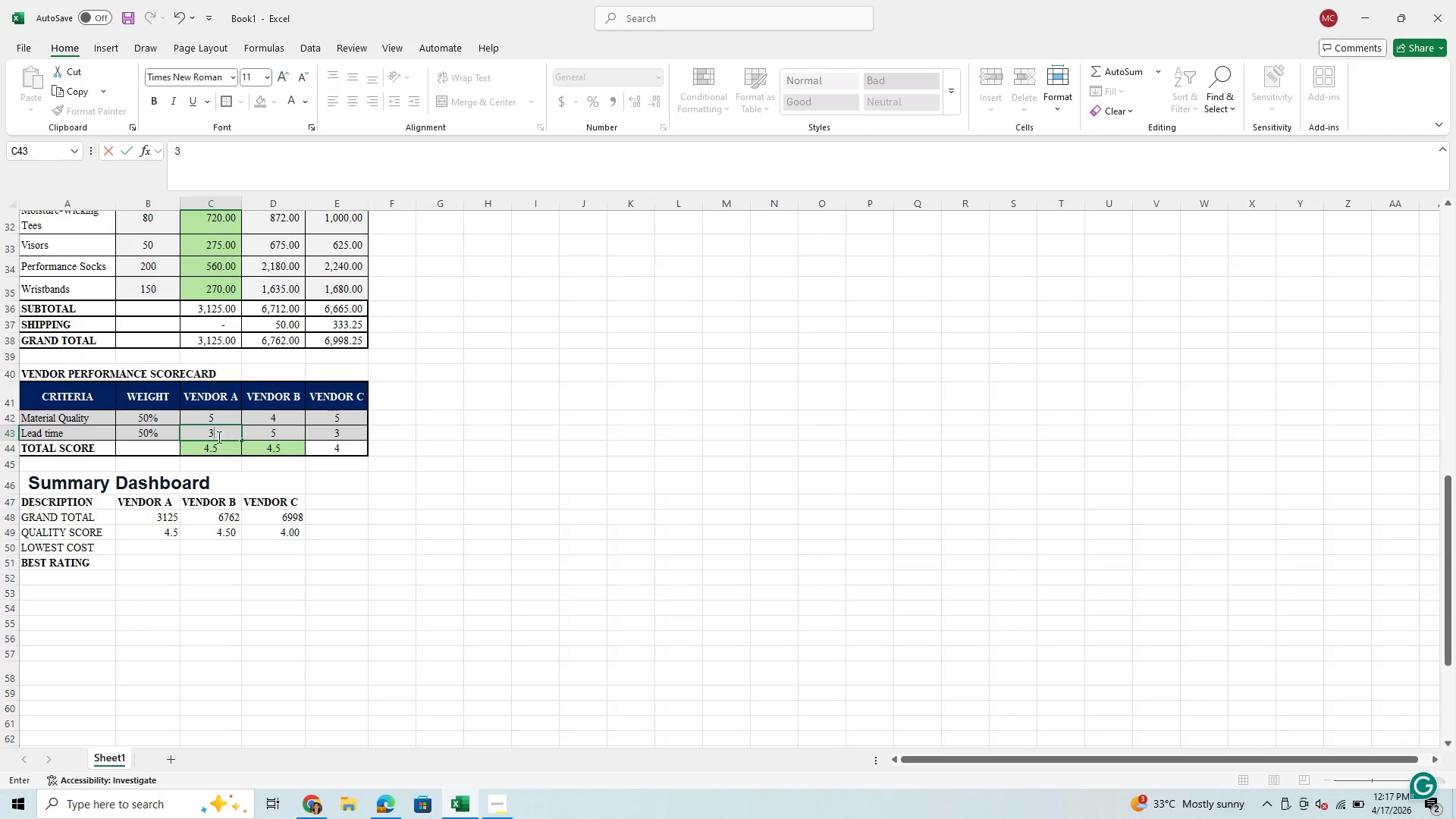 
key(Backspace)
 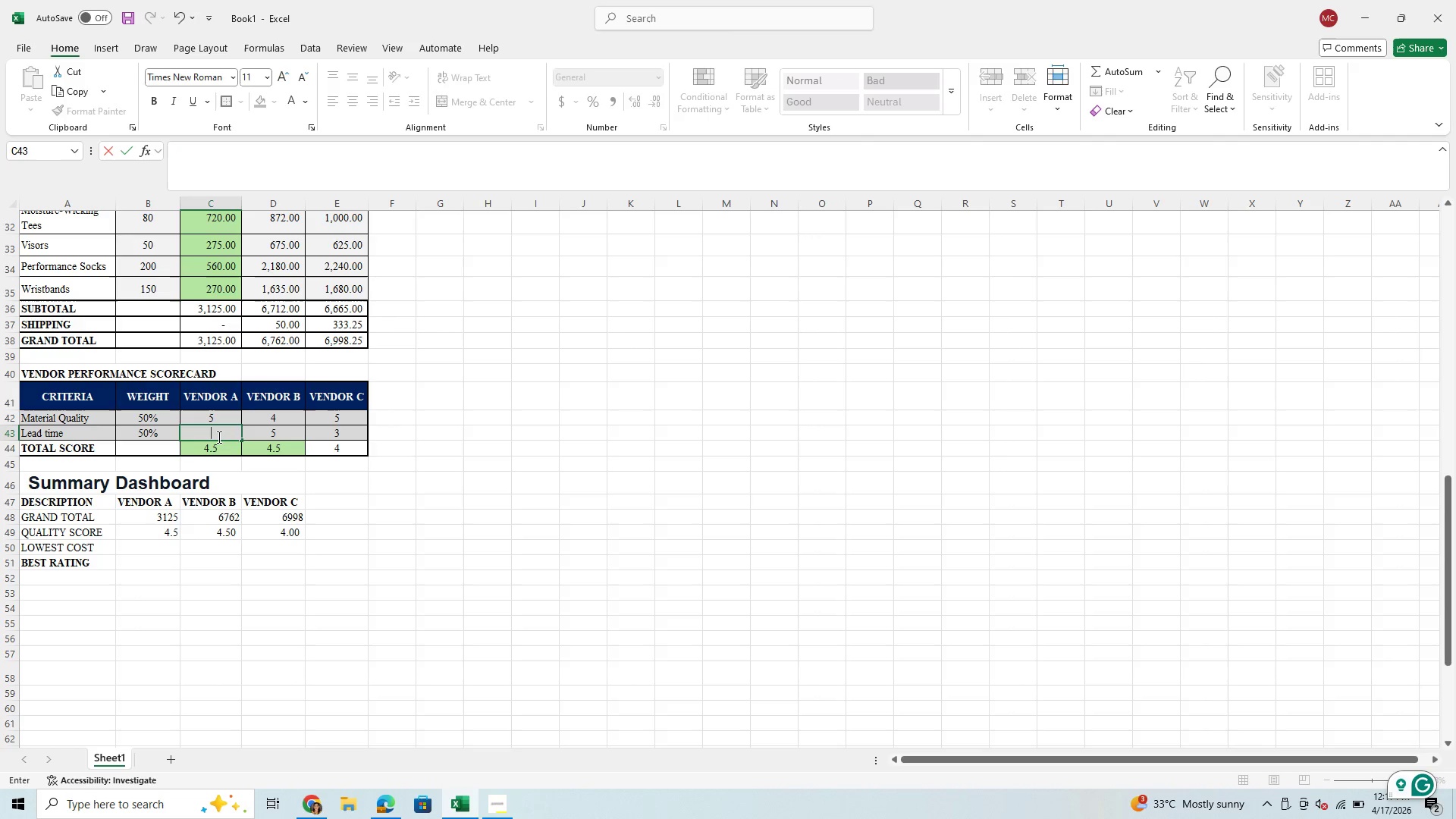 
key(2)
 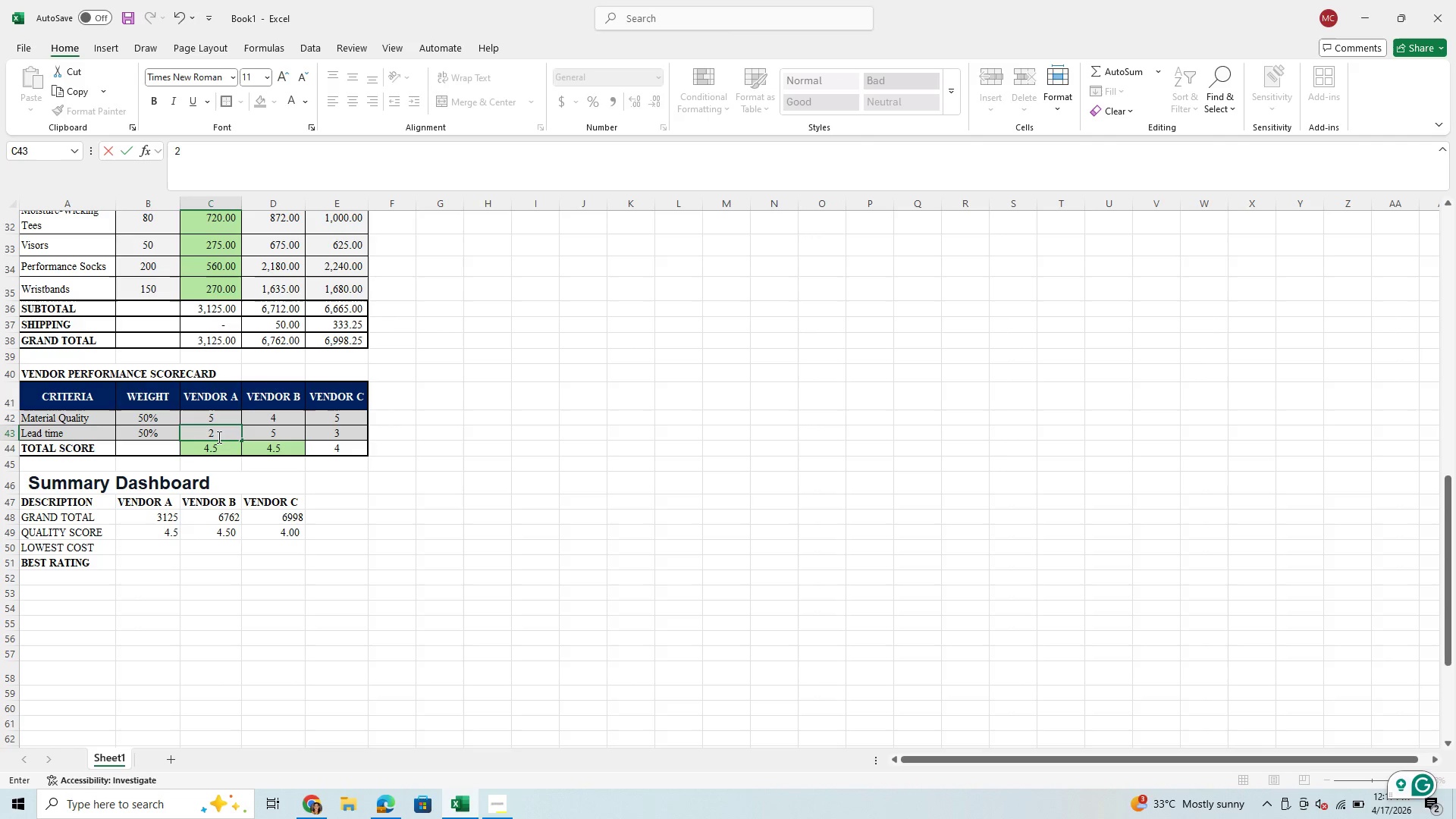 
key(Enter)
 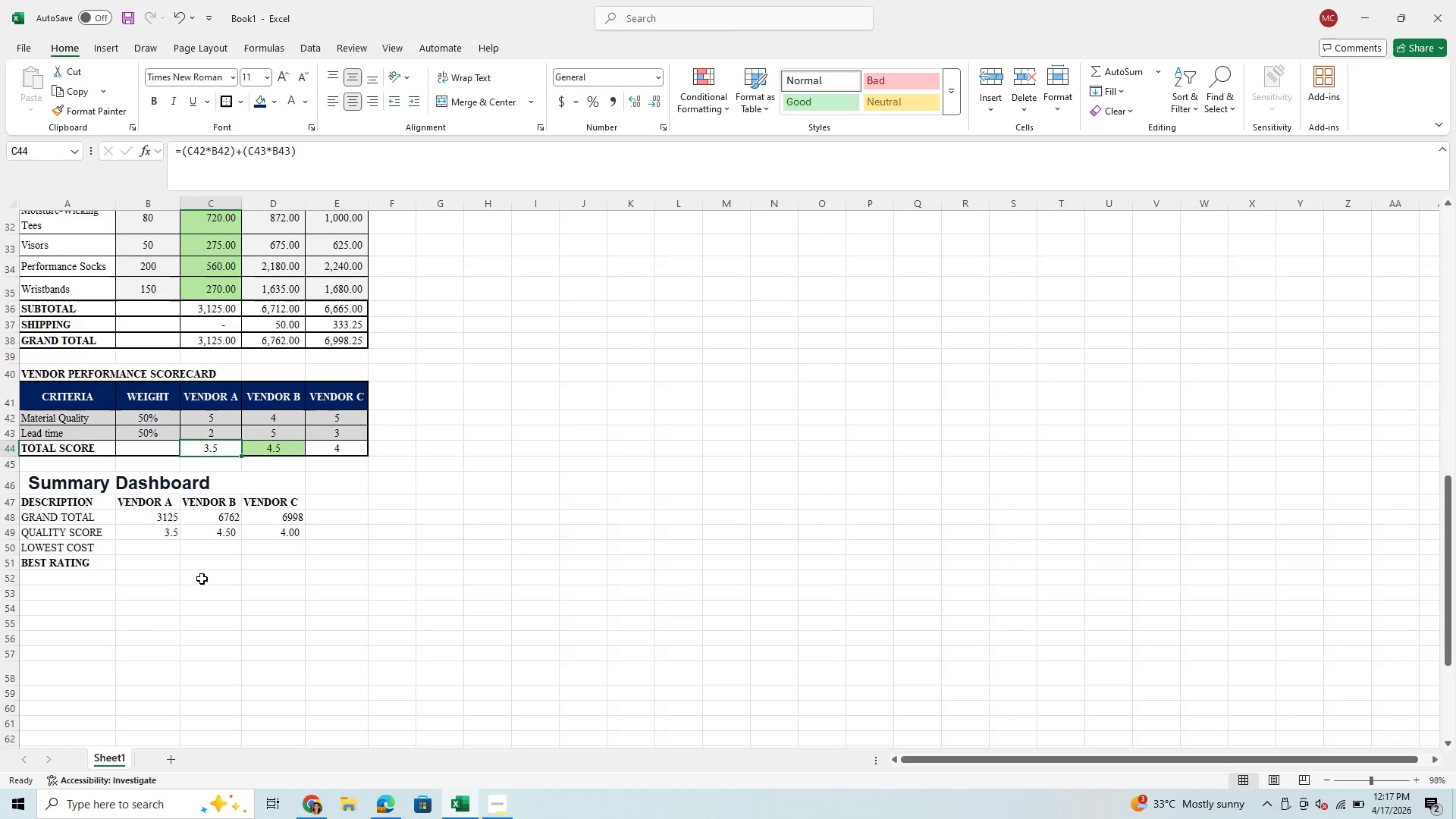 
wait(7.17)
 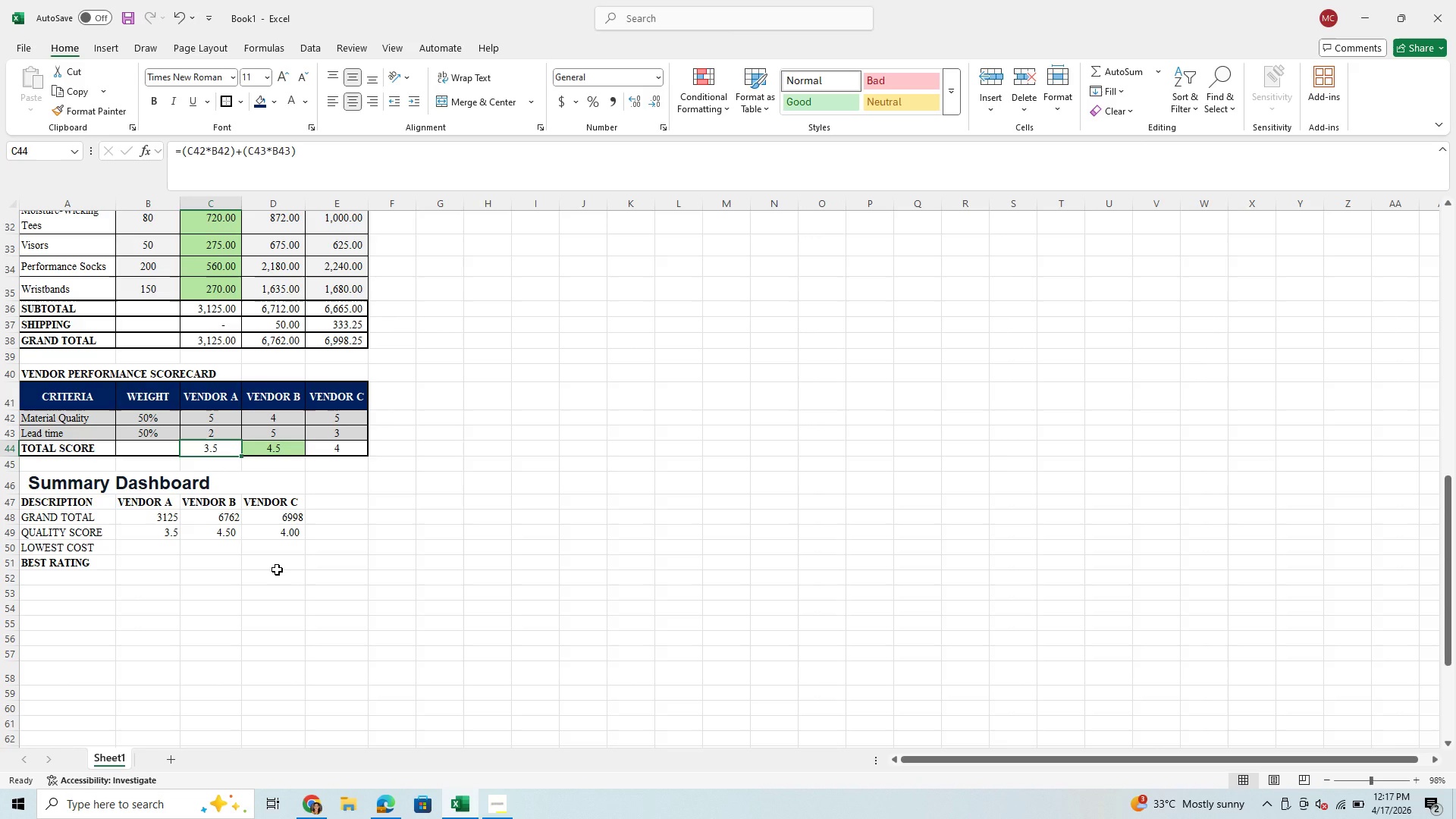 
left_click([171, 548])
 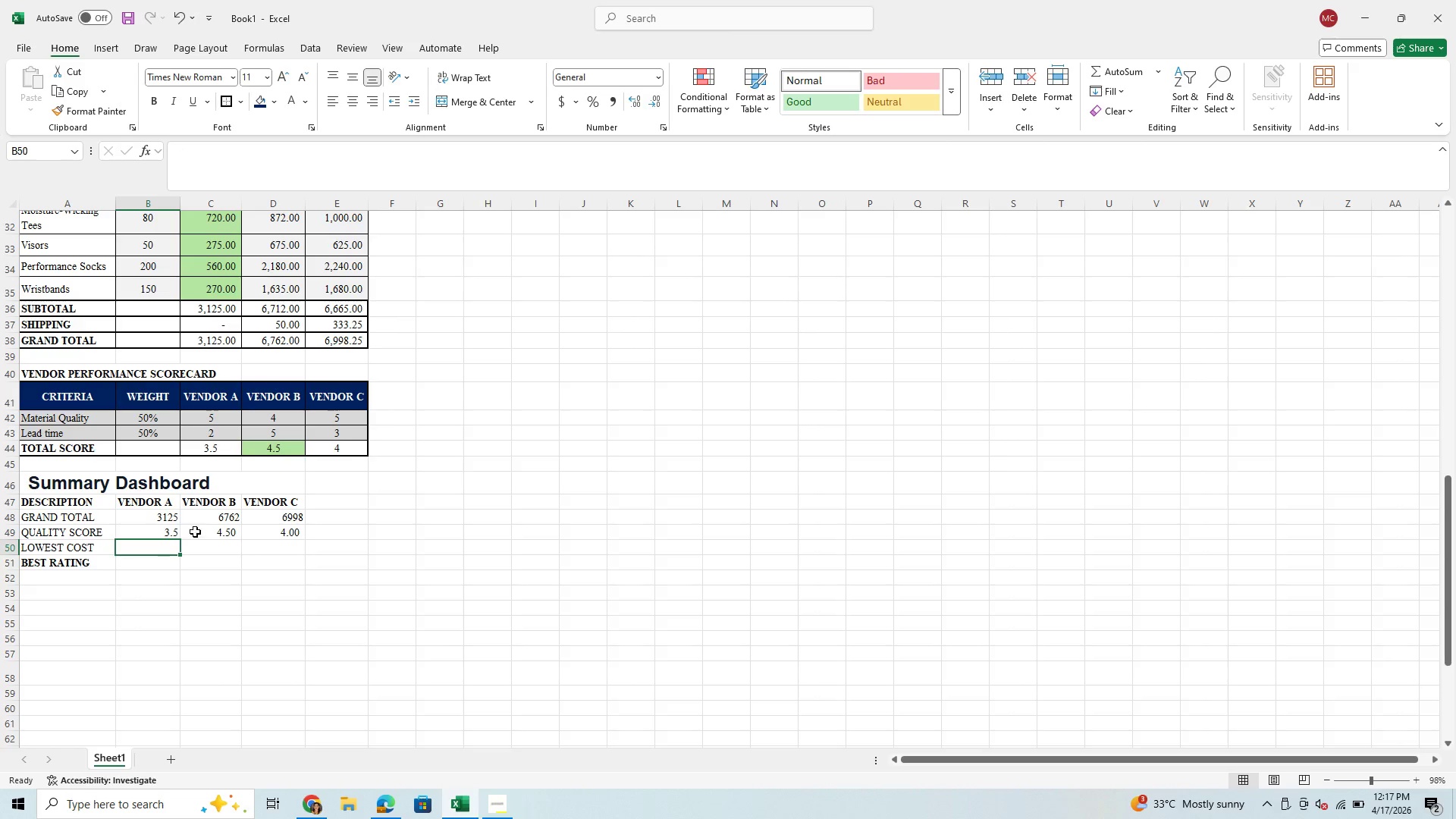 
left_click_drag(start_coordinate=[130, 519], to_coordinate=[305, 523])
 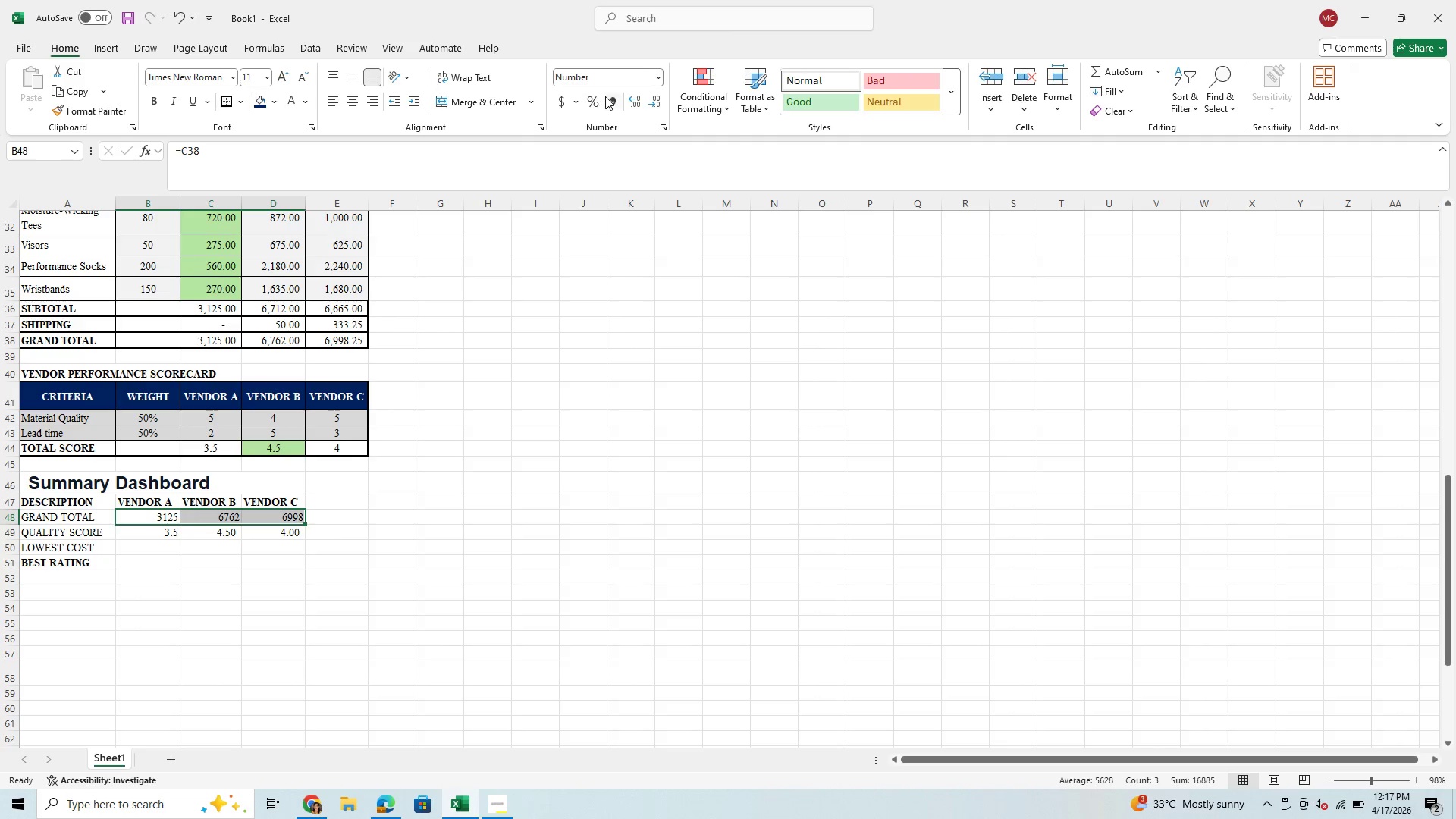 
left_click([608, 99])
 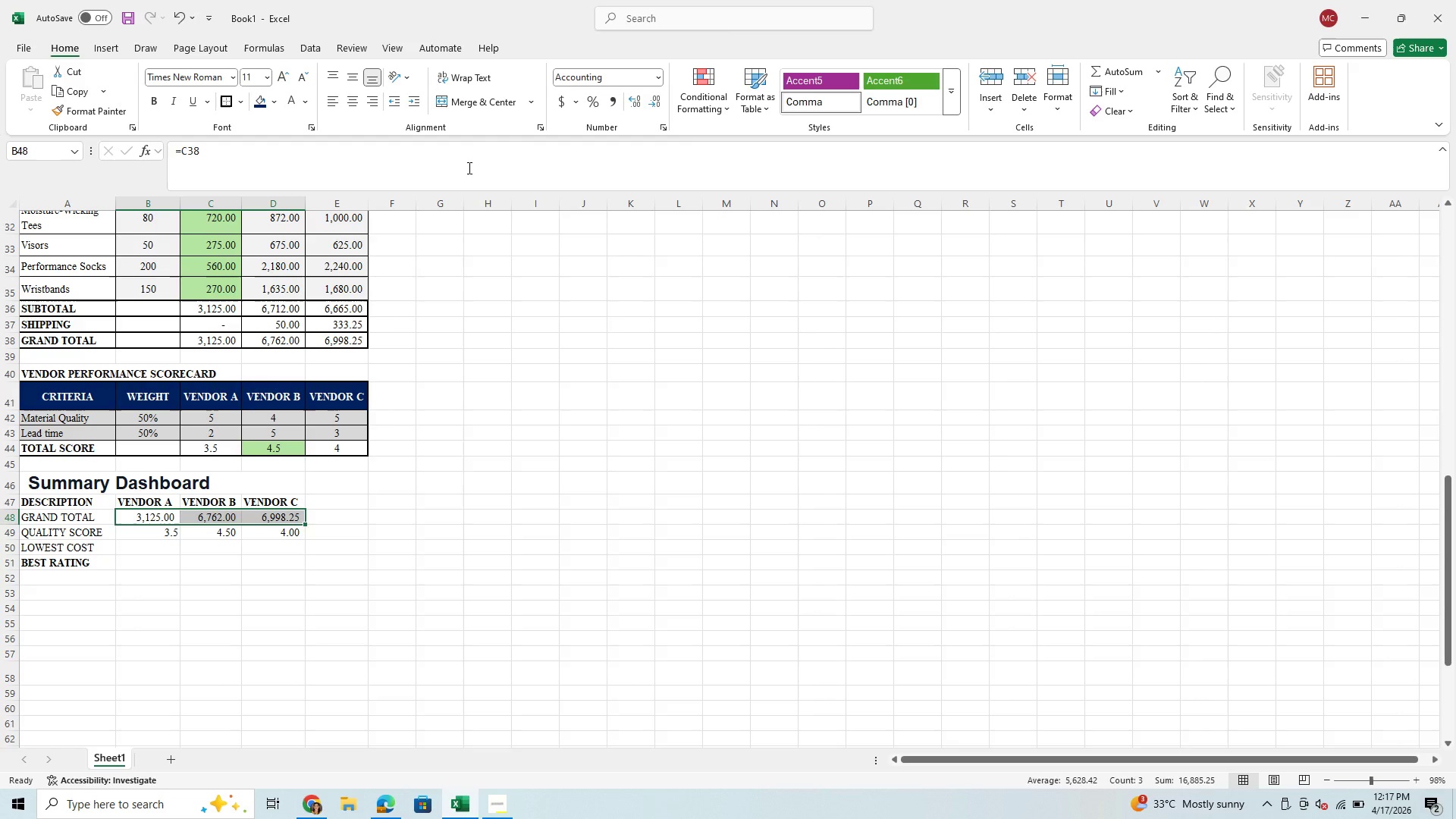 
left_click([563, 102])
 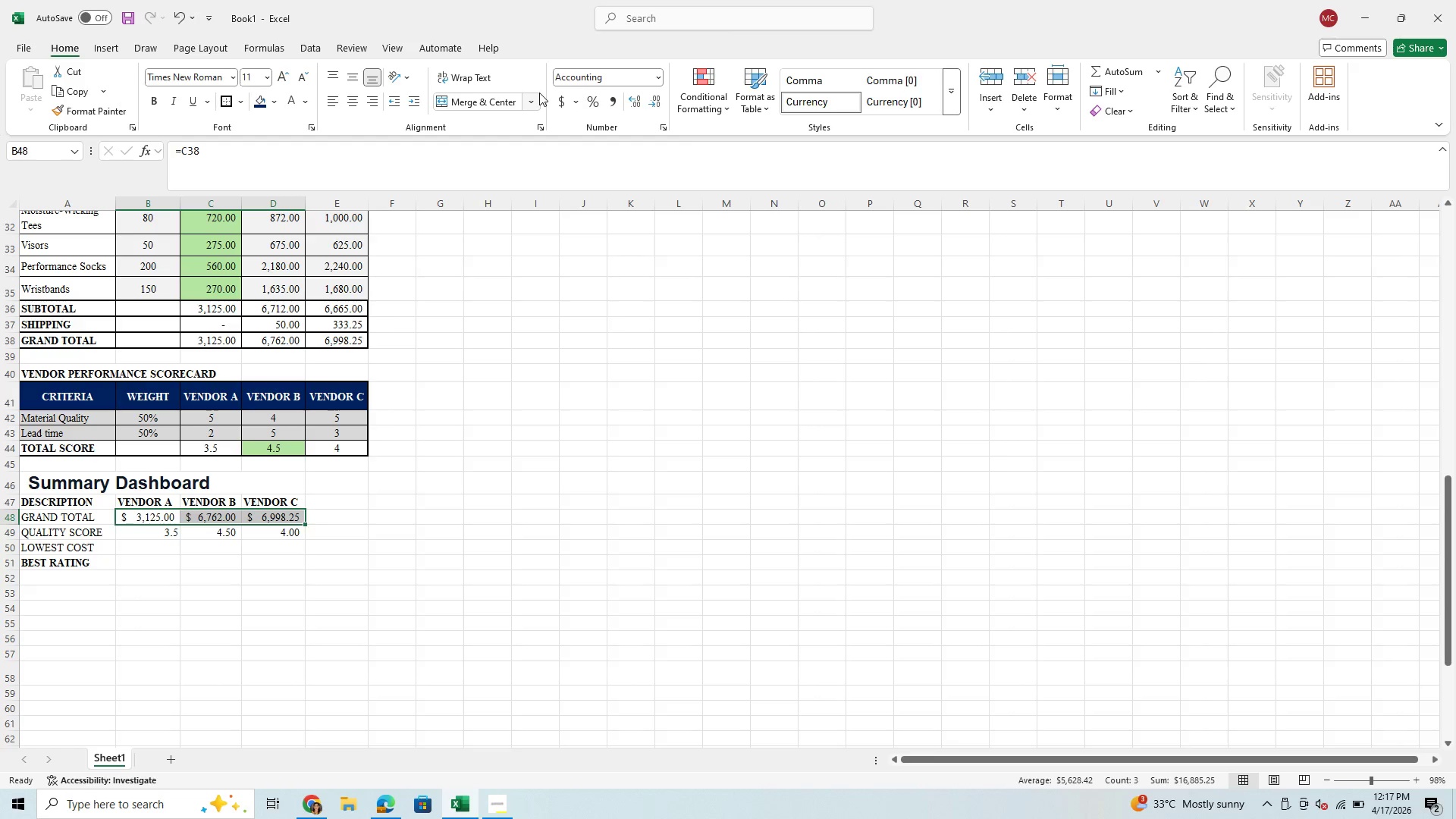 
left_click([562, 101])
 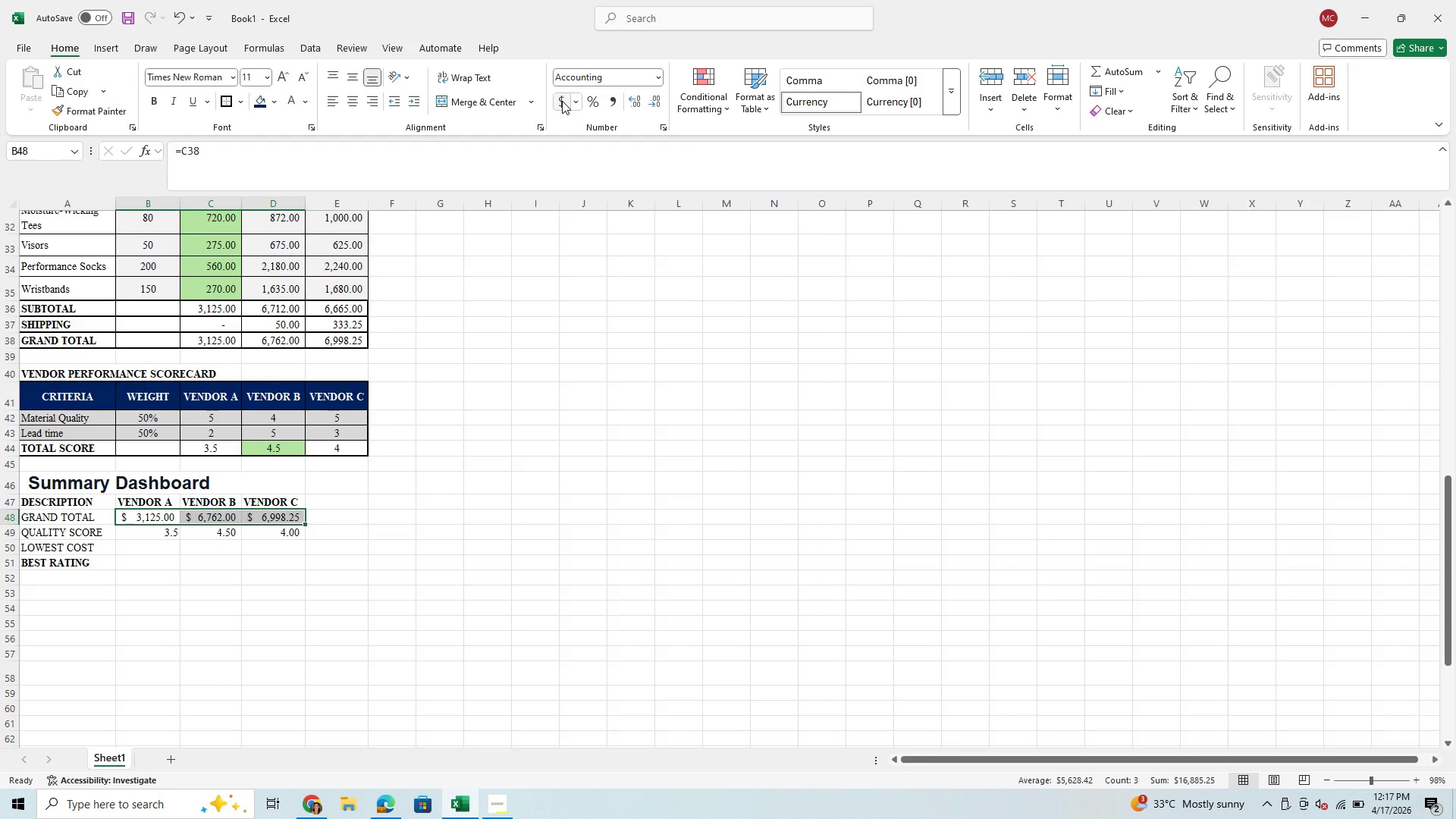 
left_click([562, 101])
 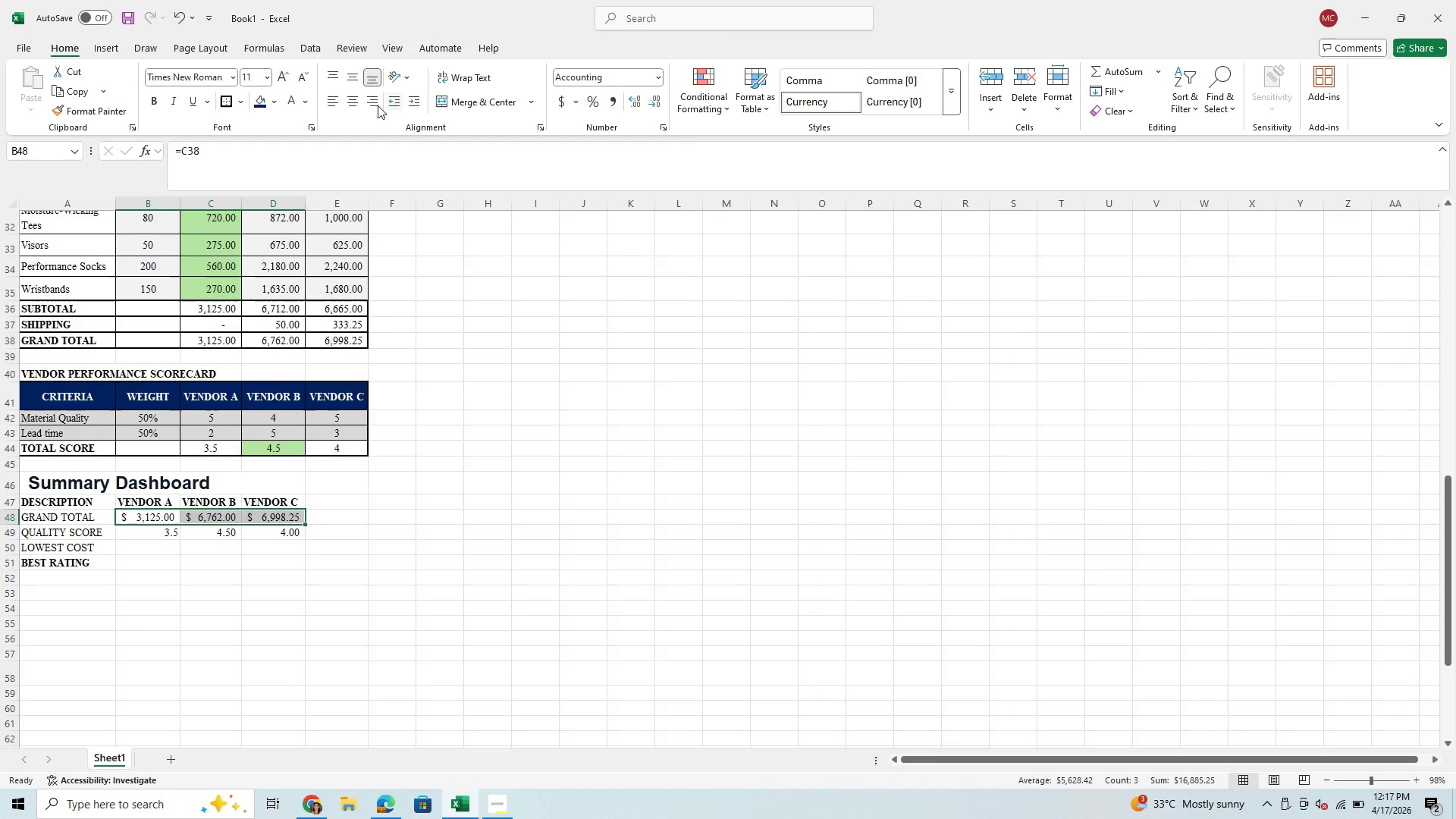 
left_click([357, 97])
 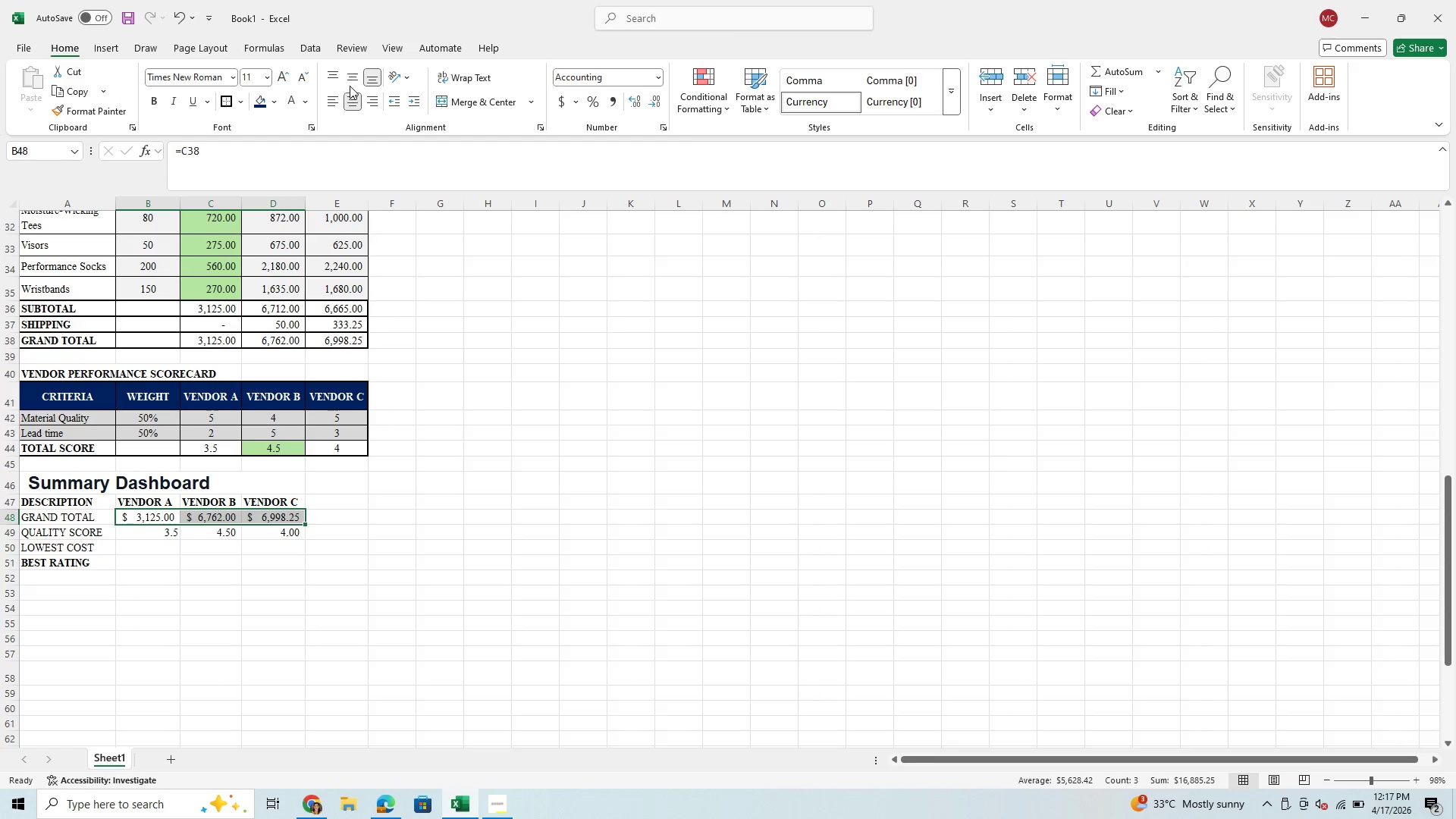 
left_click([357, 72])
 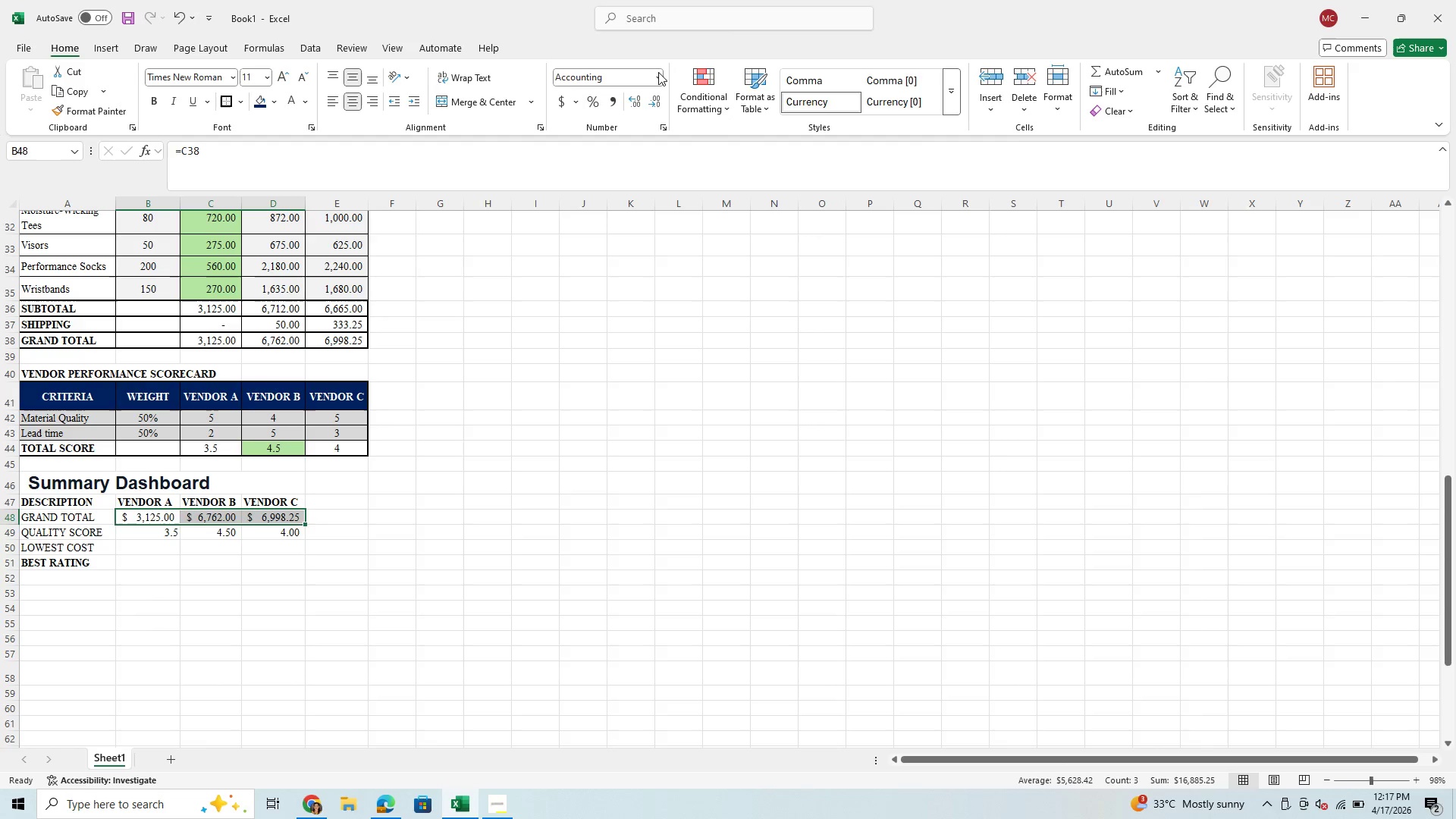 
left_click([657, 80])
 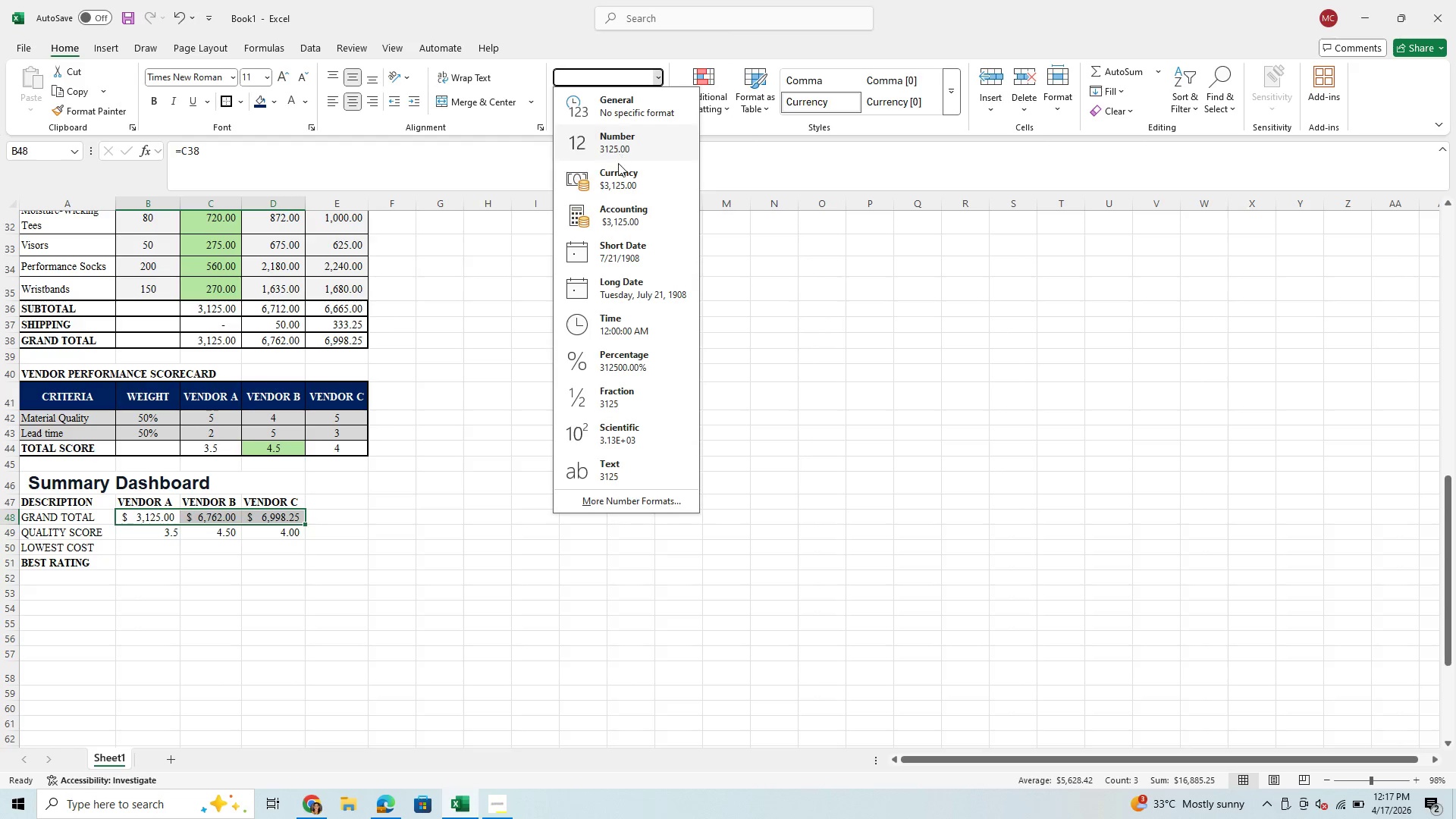 
left_click([618, 165])
 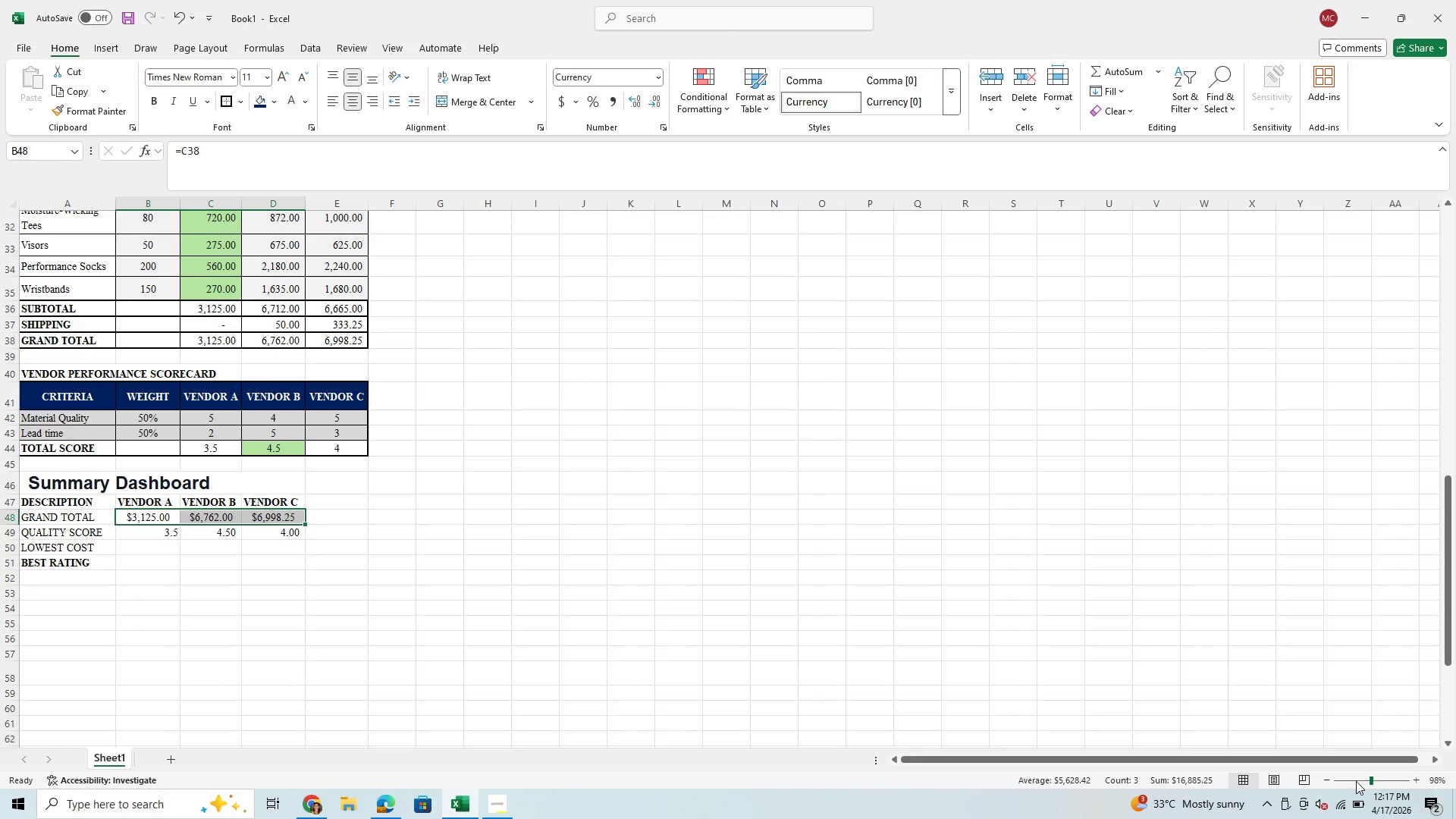 
left_click([1374, 780])
 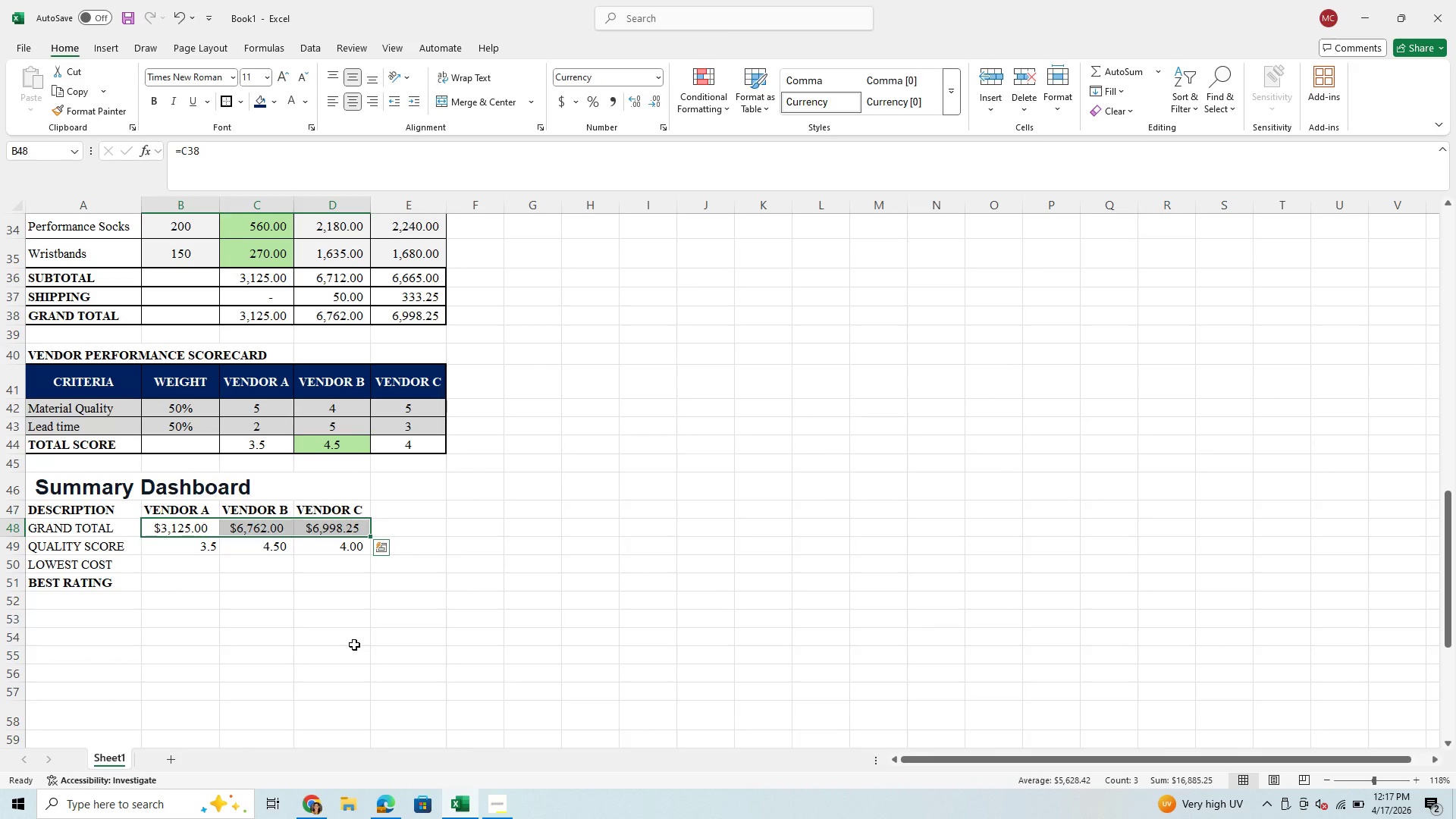 
wait(9.86)
 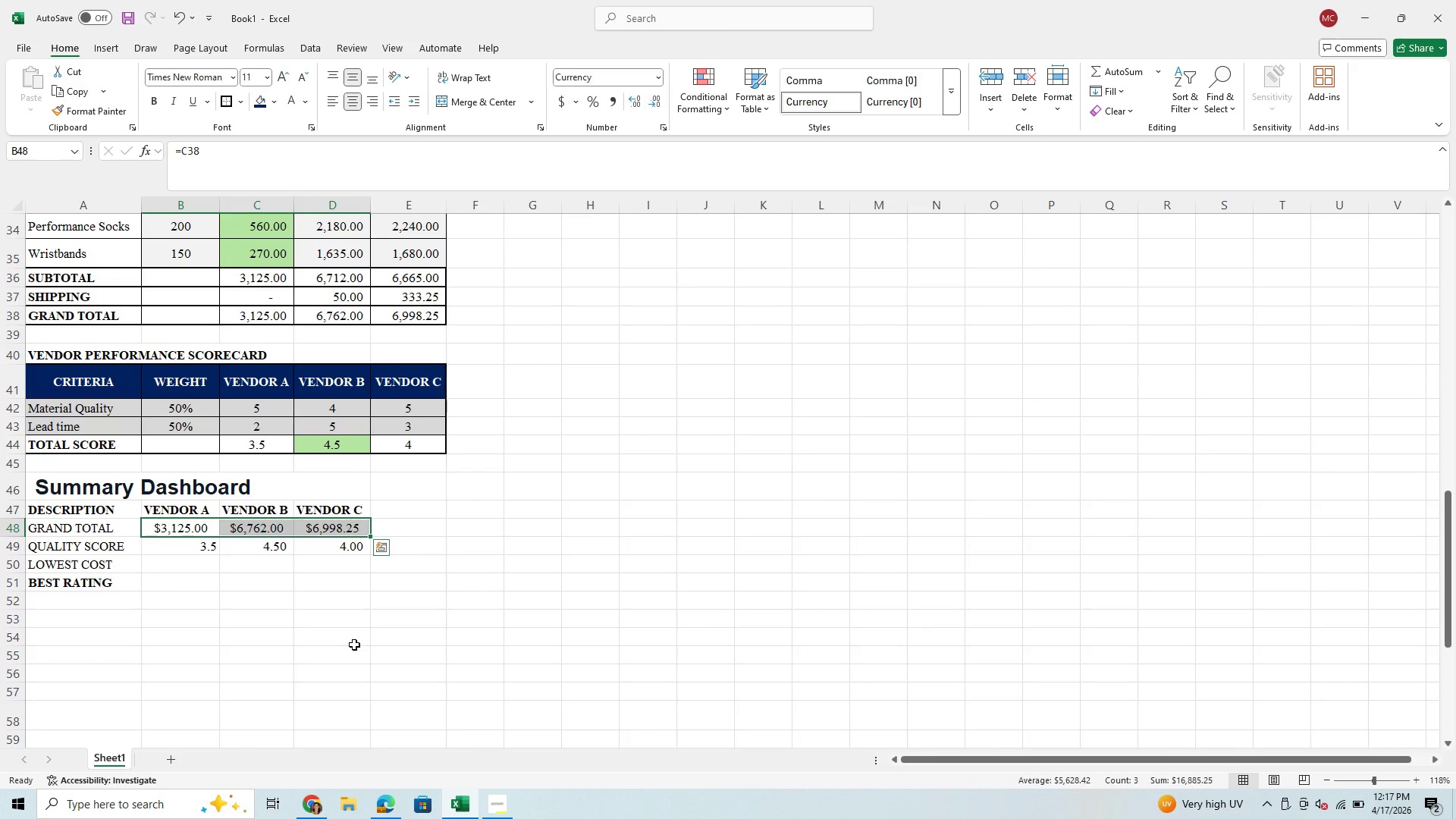 
left_click([168, 562])
 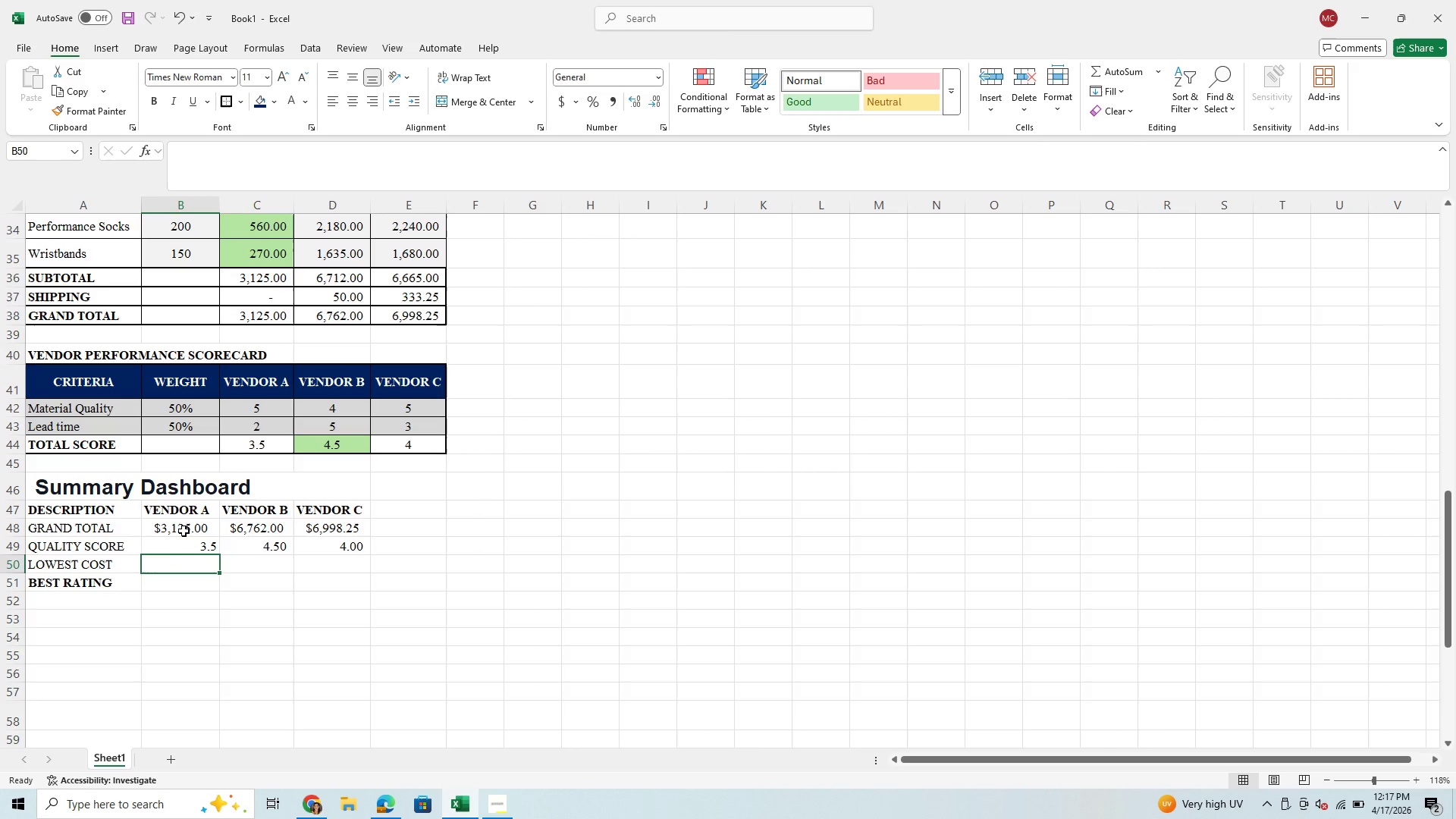 
left_click_drag(start_coordinate=[184, 529], to_coordinate=[340, 549])
 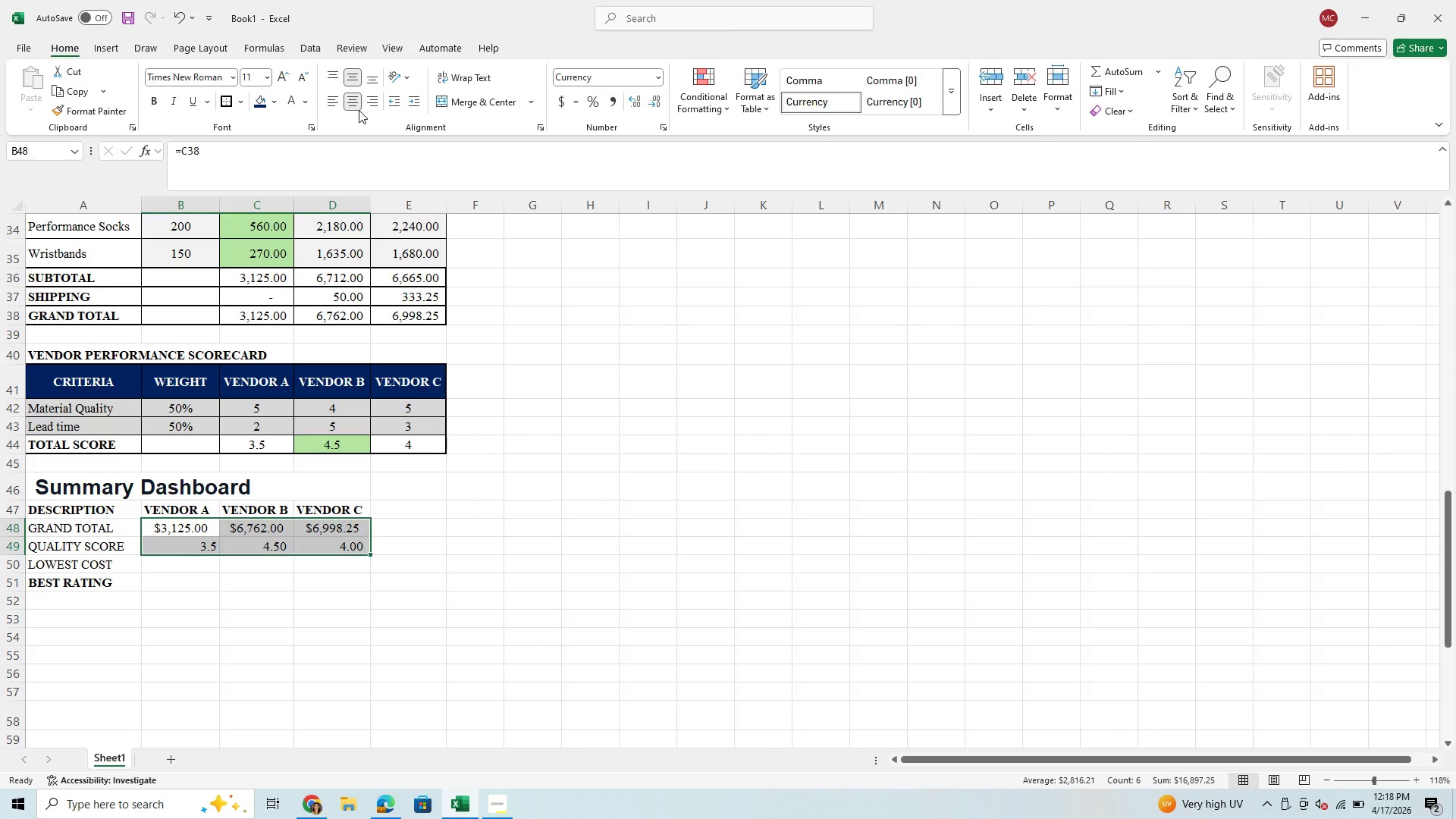 
left_click([357, 108])
 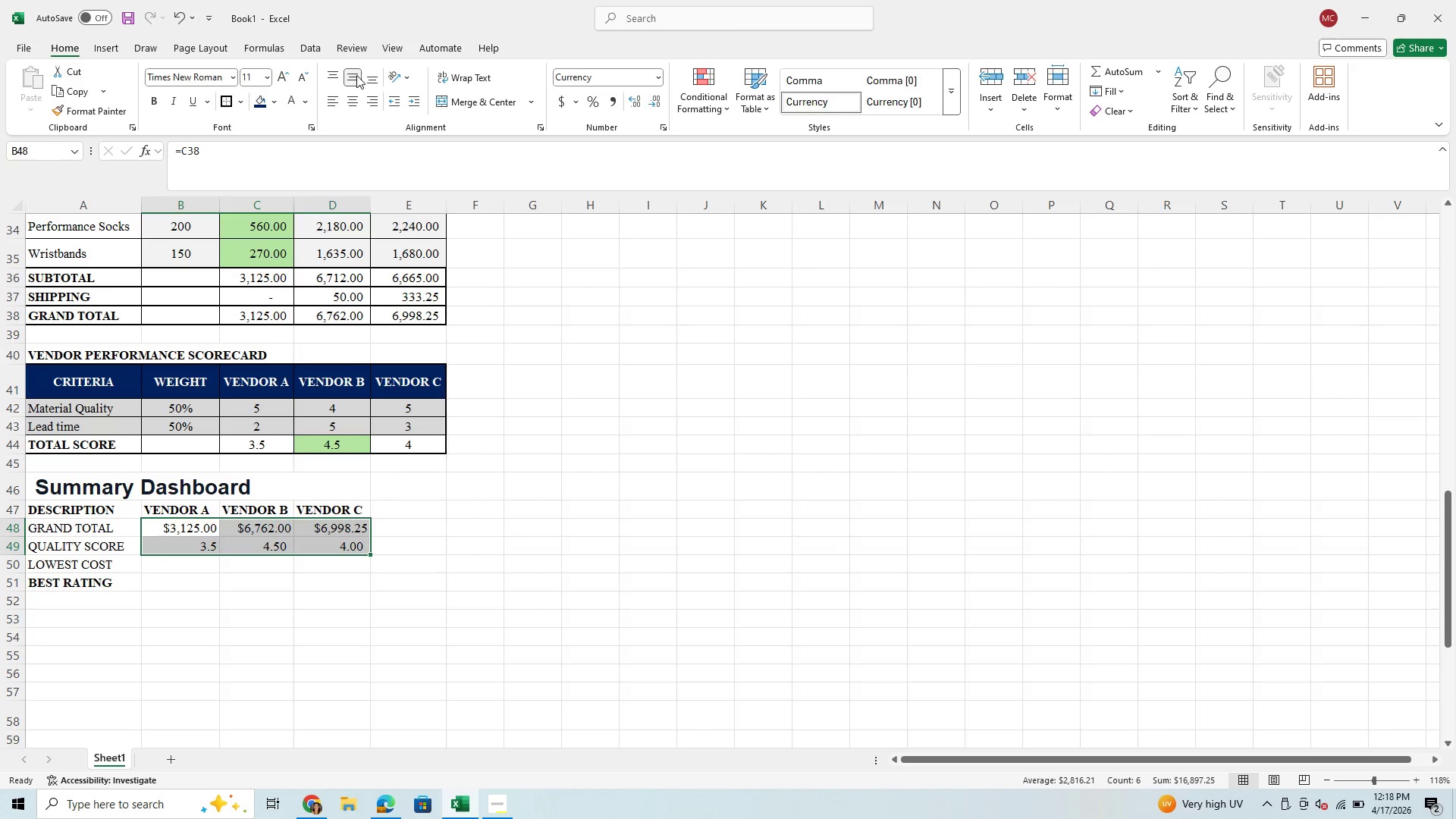 
left_click([356, 74])
 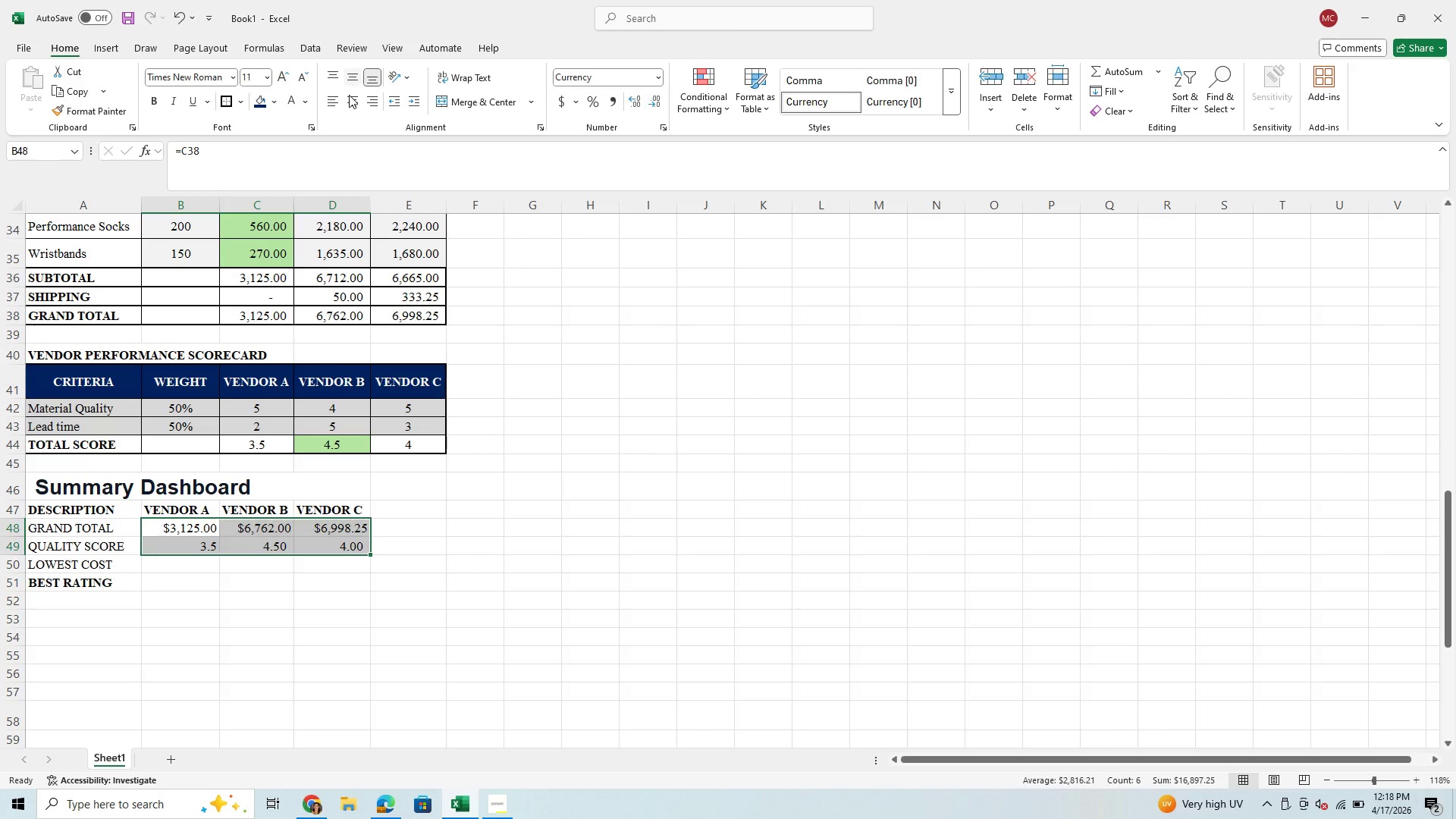 
left_click([348, 96])
 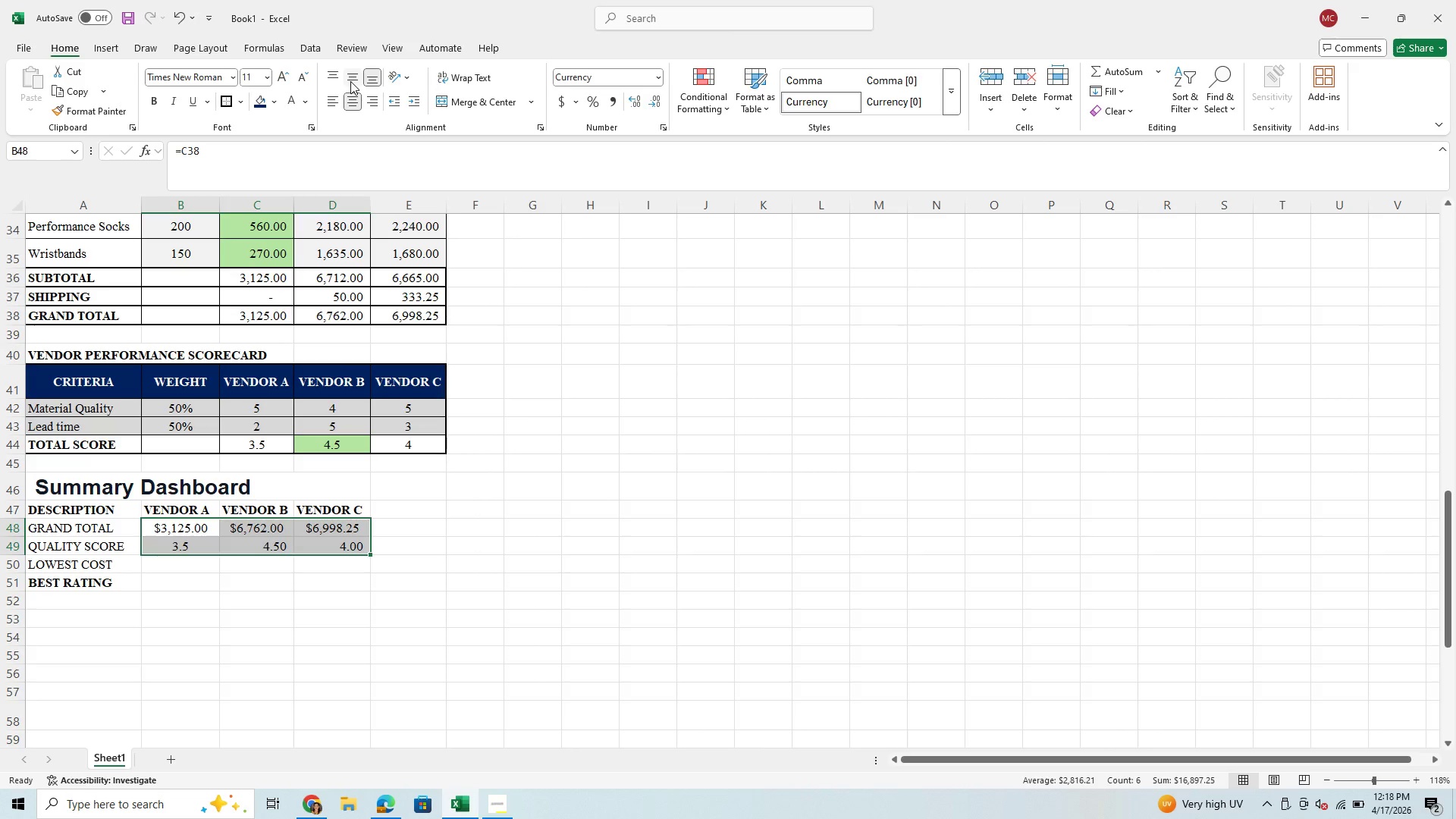 
left_click([350, 81])
 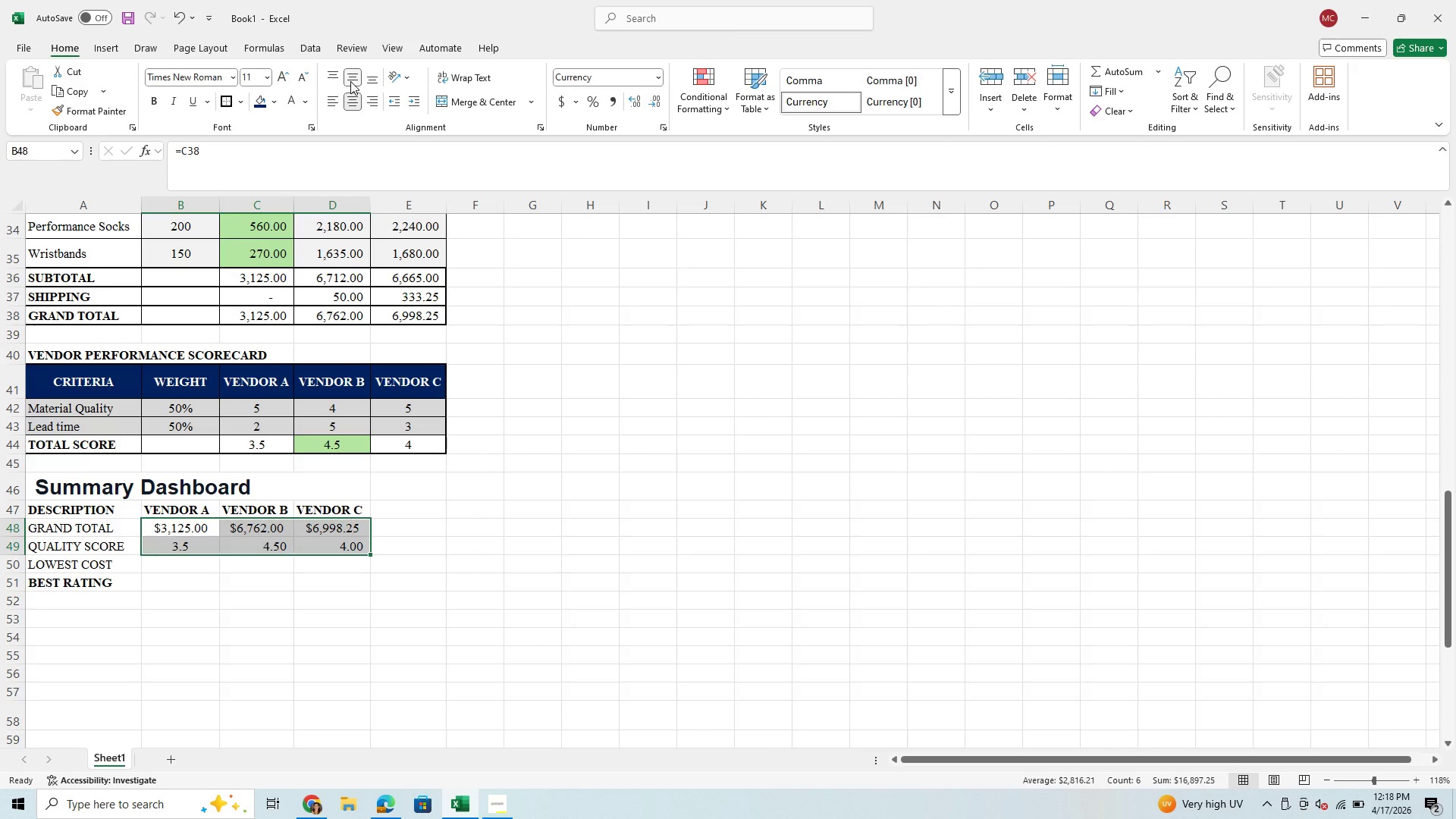 
left_click([350, 81])
 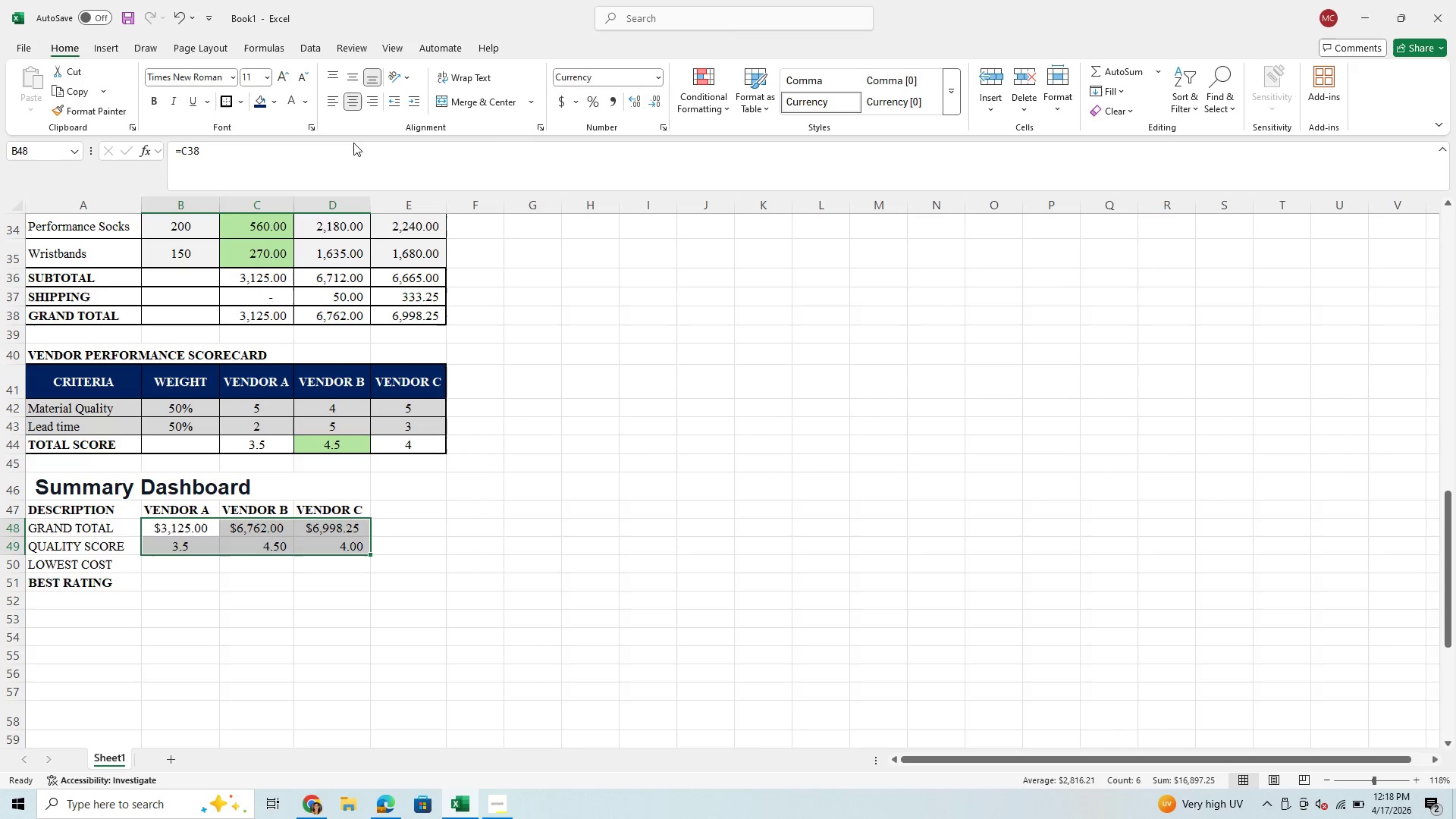 
mouse_move([443, 473])
 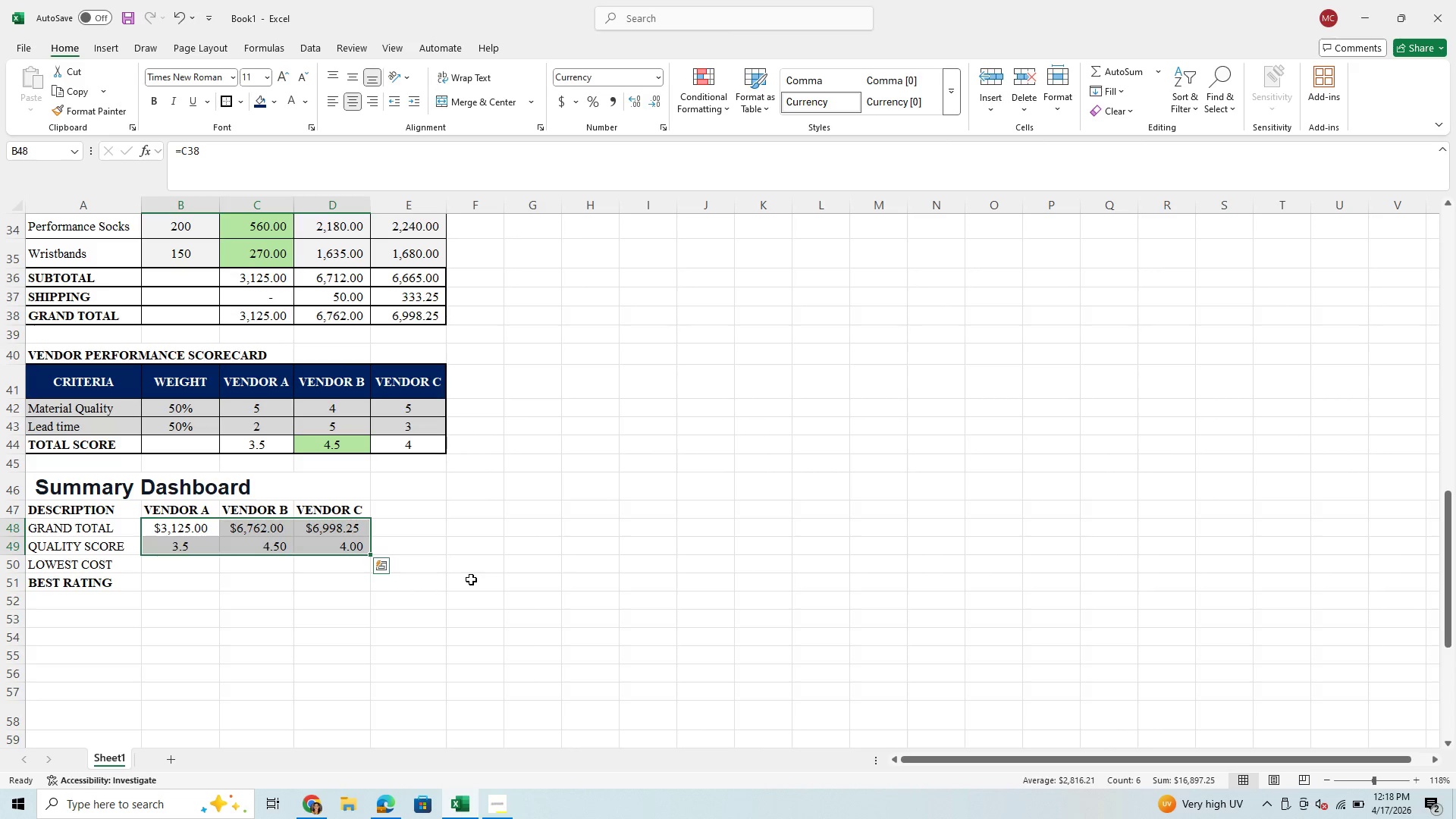 
left_click([471, 579])
 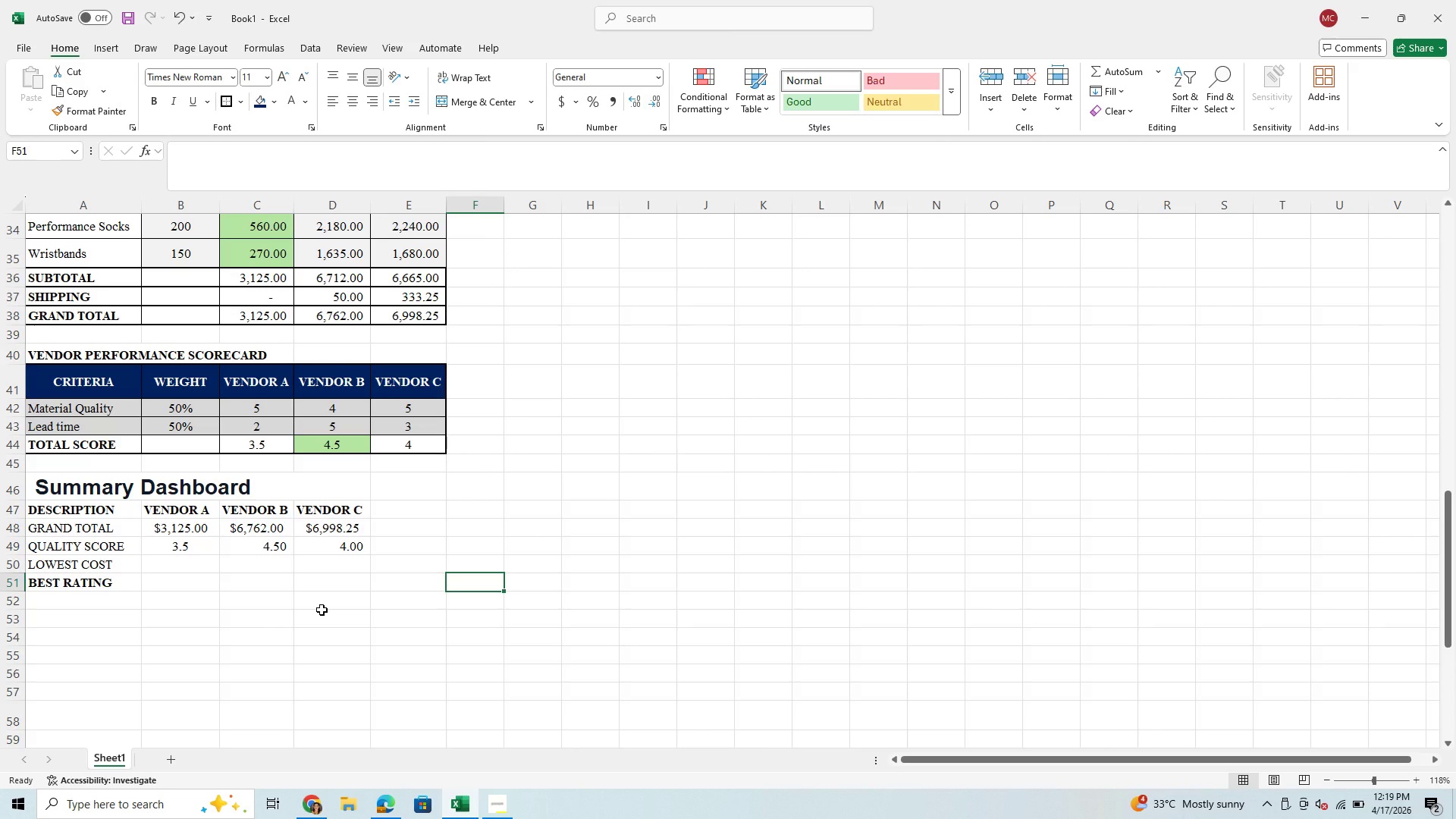 
wait(59.92)
 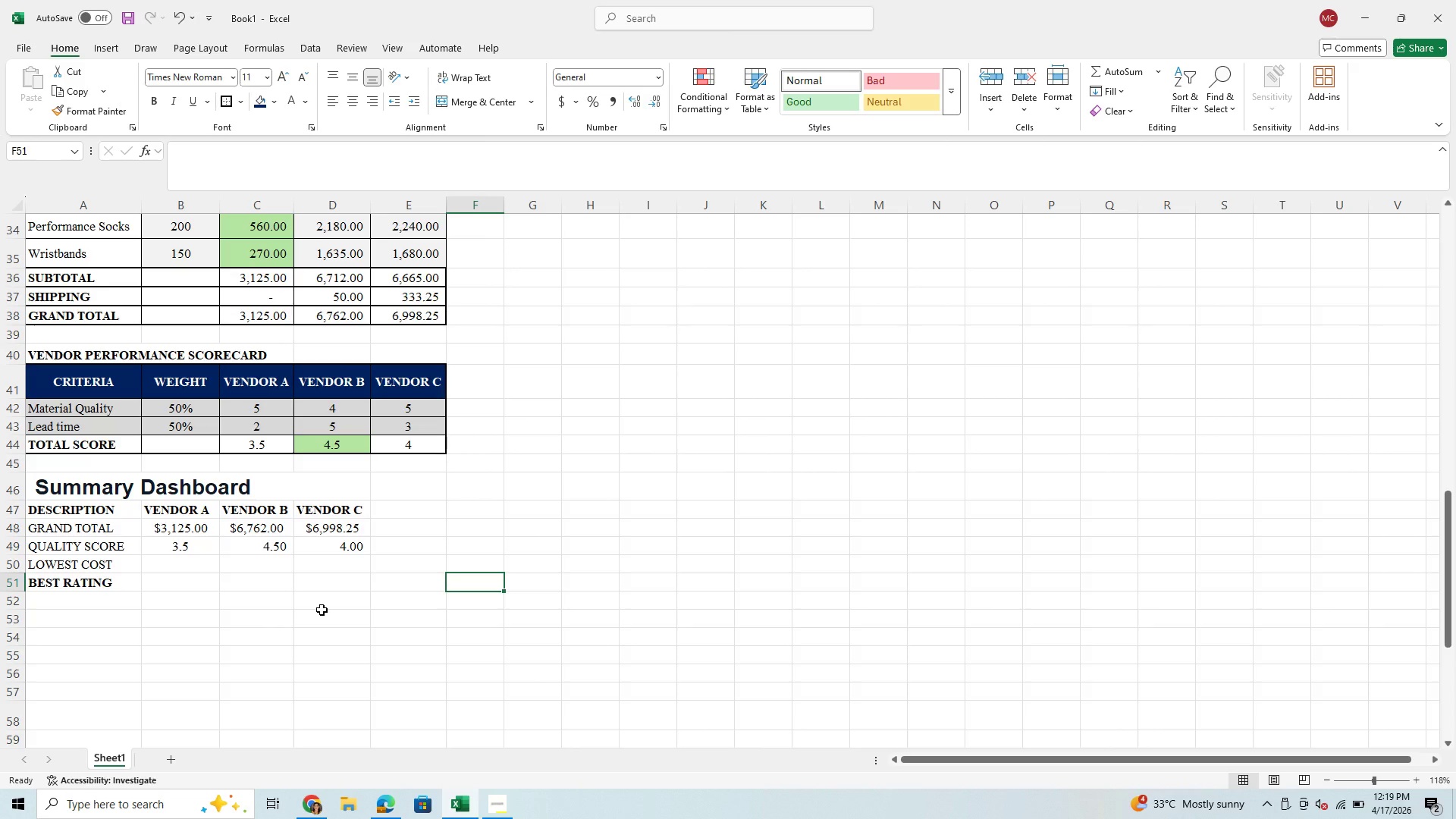 
left_click([39, 532])
 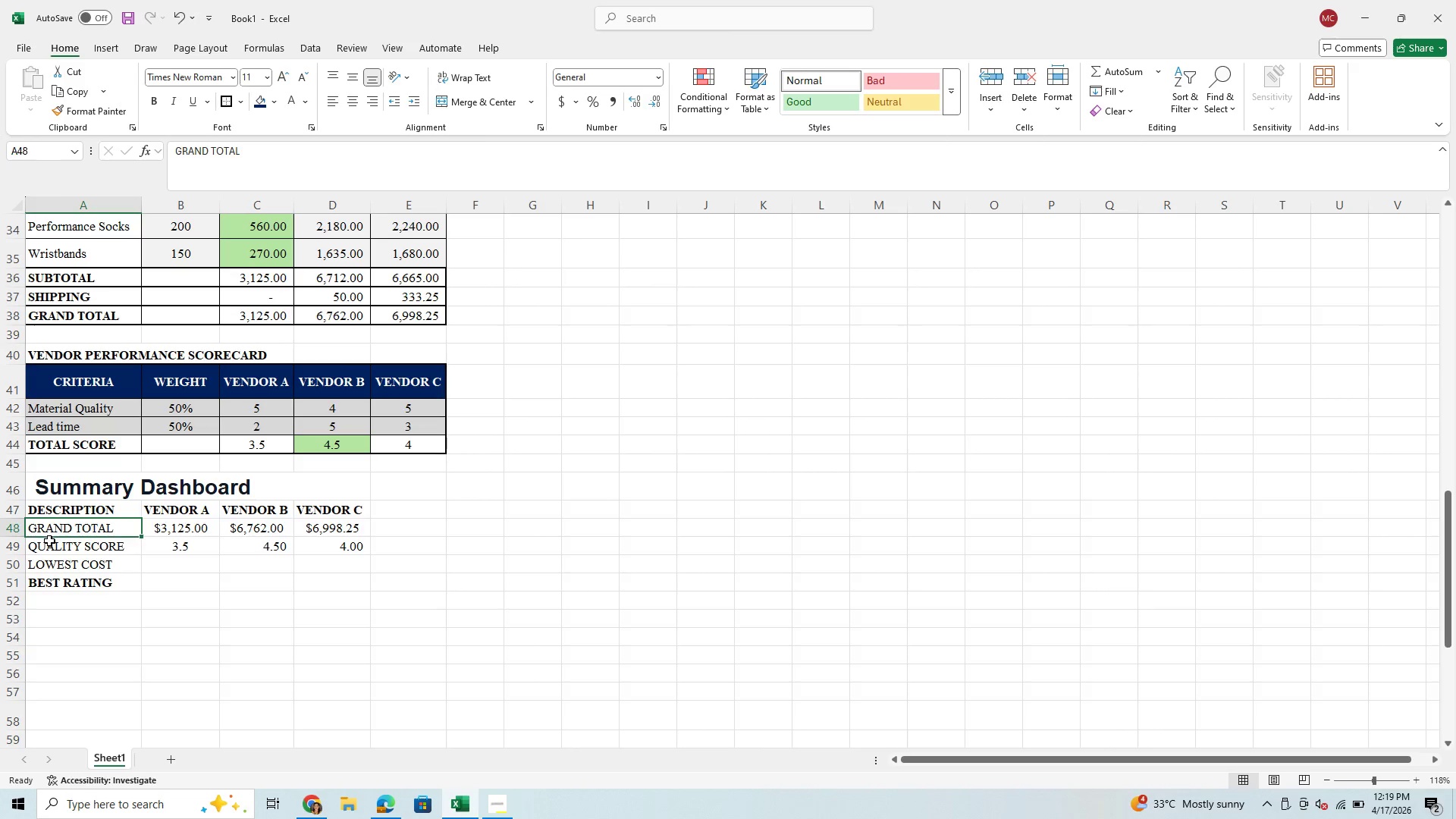 
left_click([60, 548])
 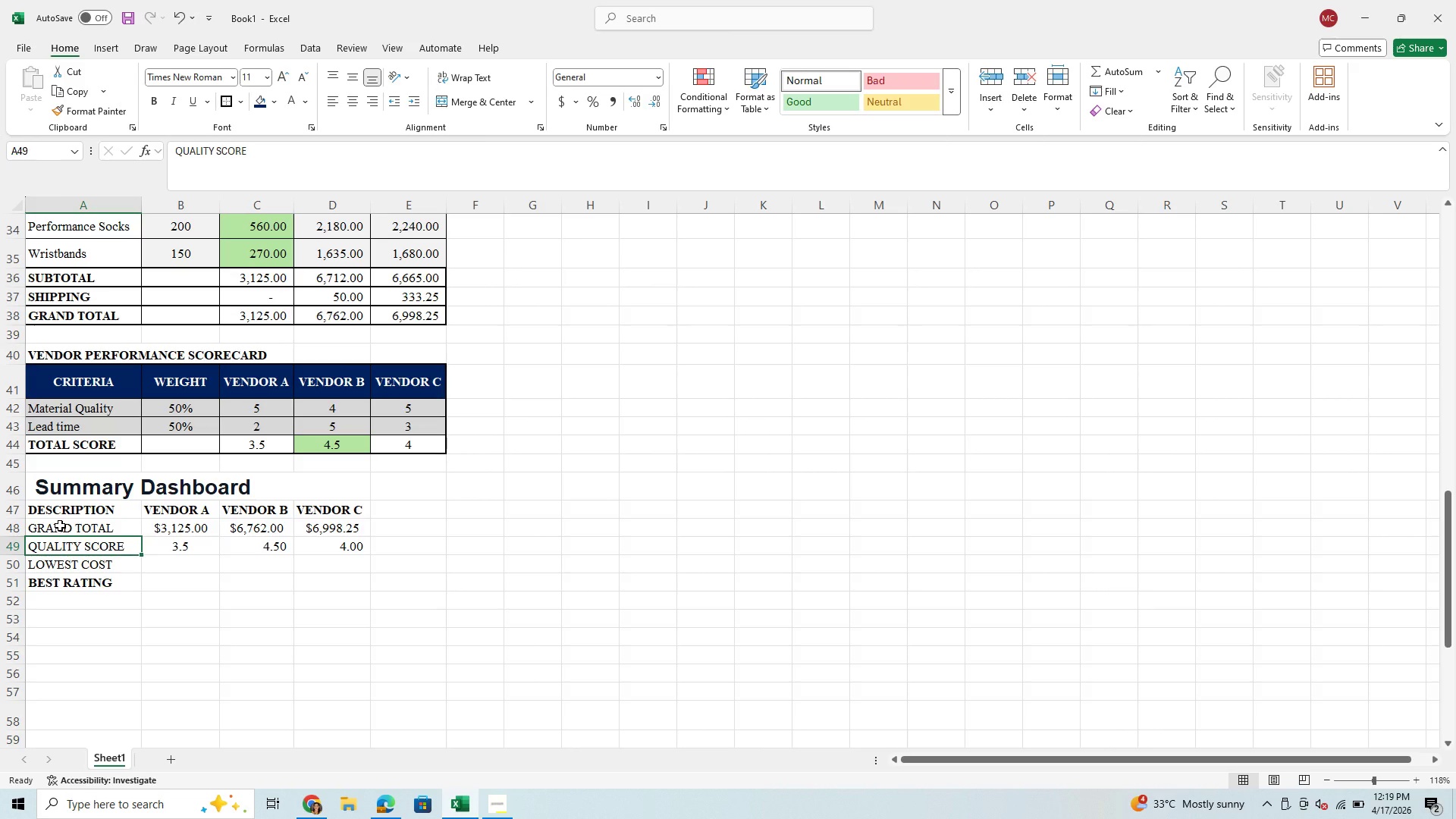 
left_click_drag(start_coordinate=[60, 526], to_coordinate=[345, 522])
 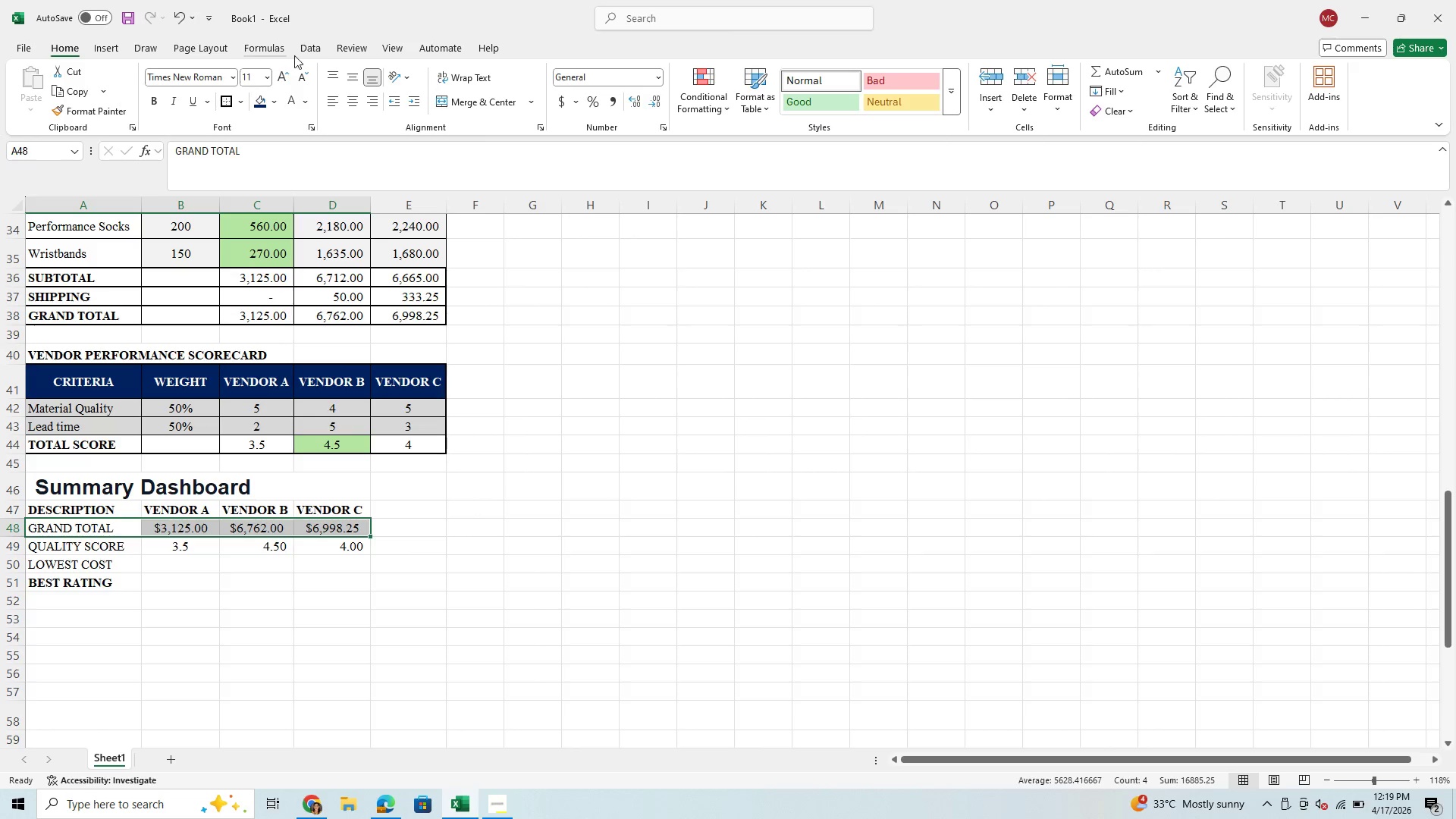 
wait(7.44)
 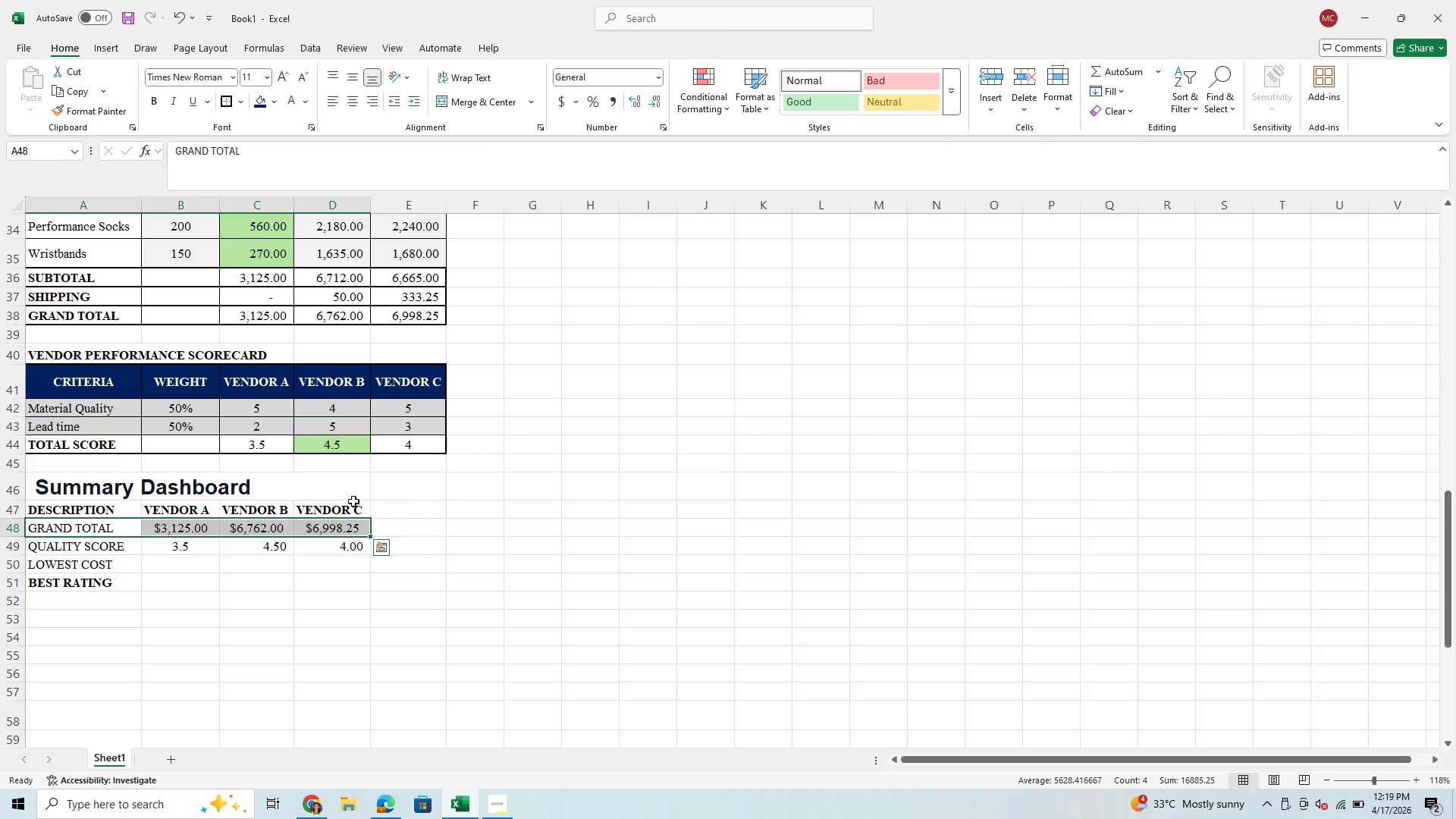 
left_click([104, 49])
 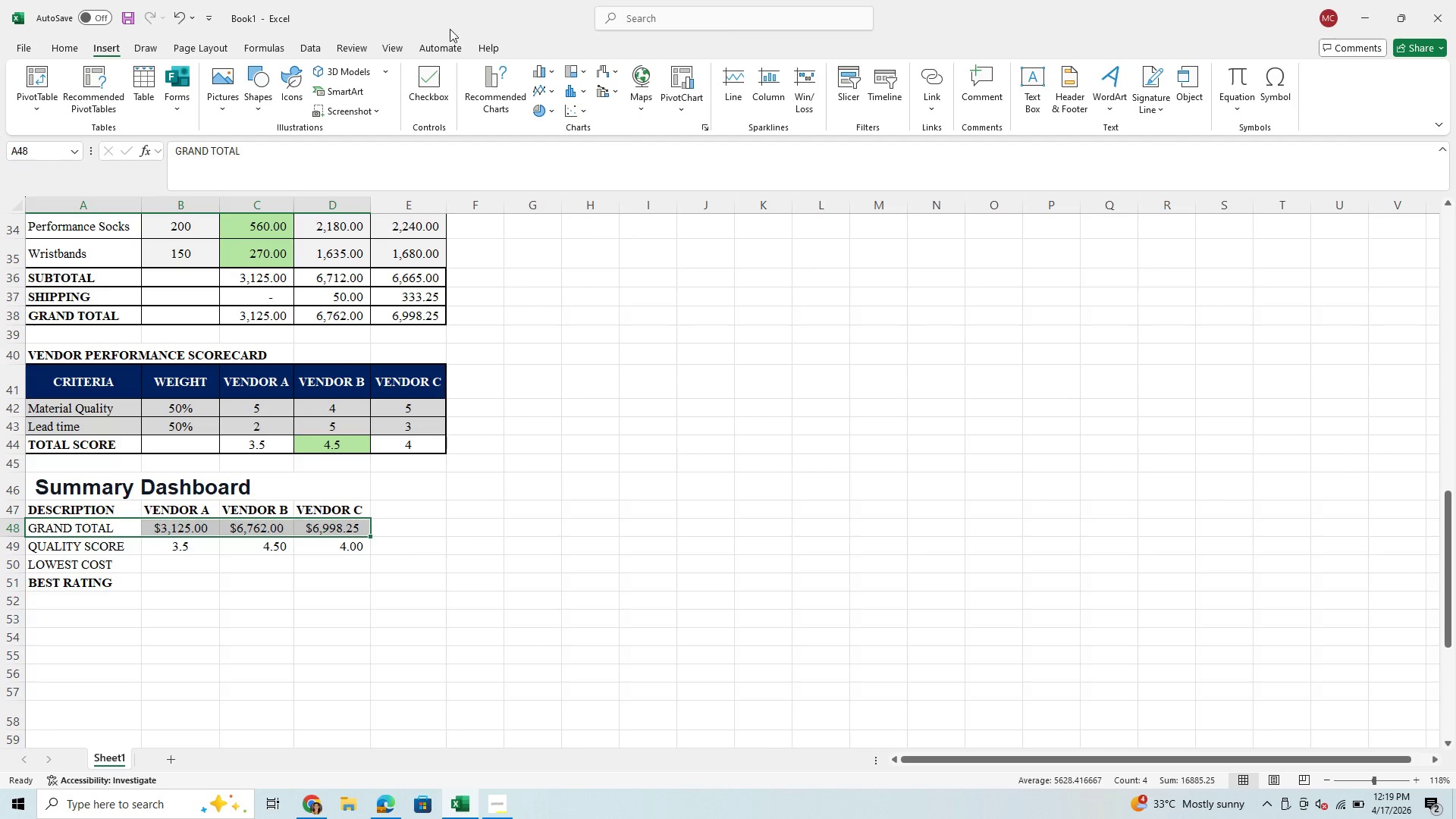 
wait(9.22)
 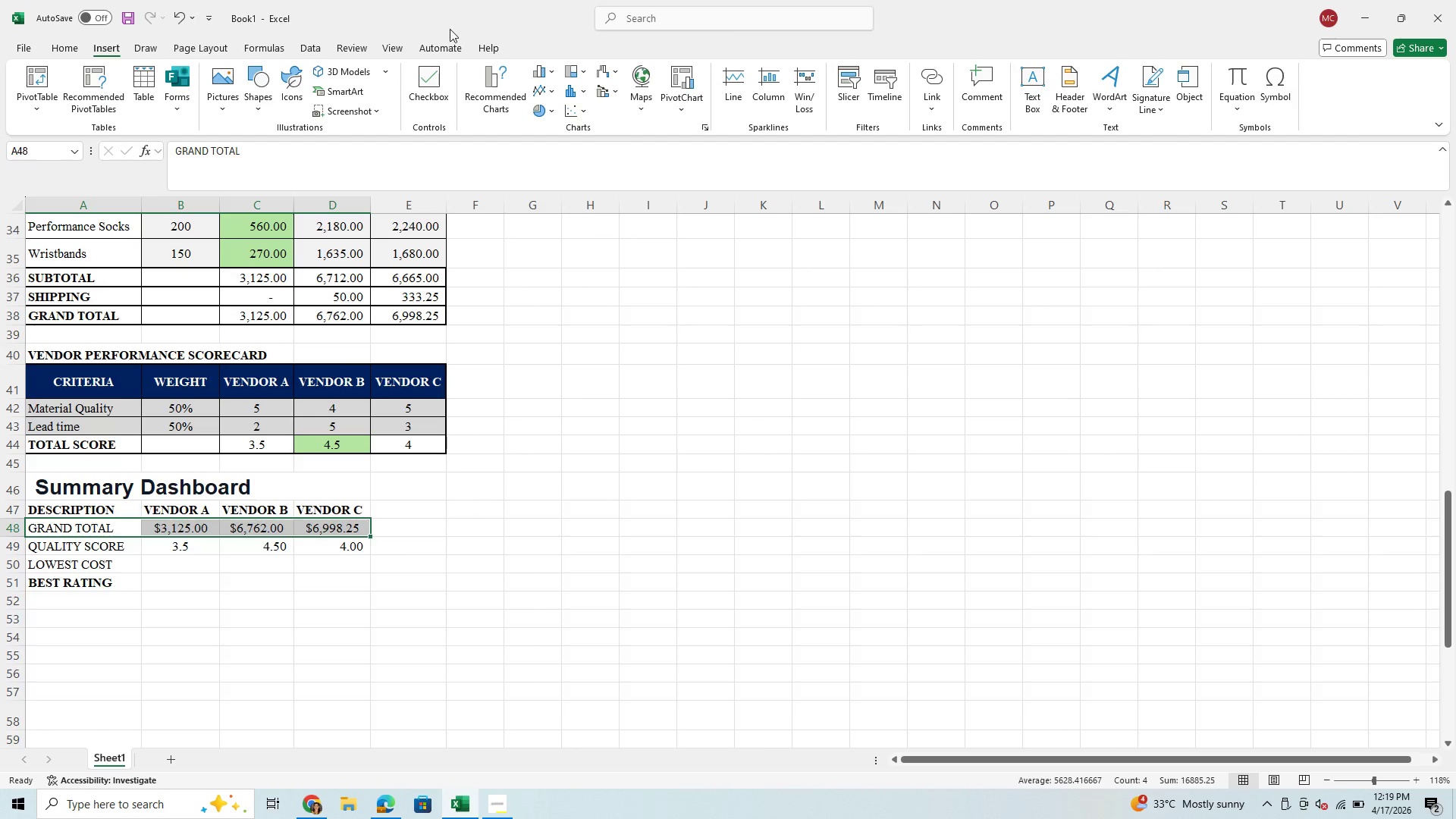 
left_click([541, 64])
 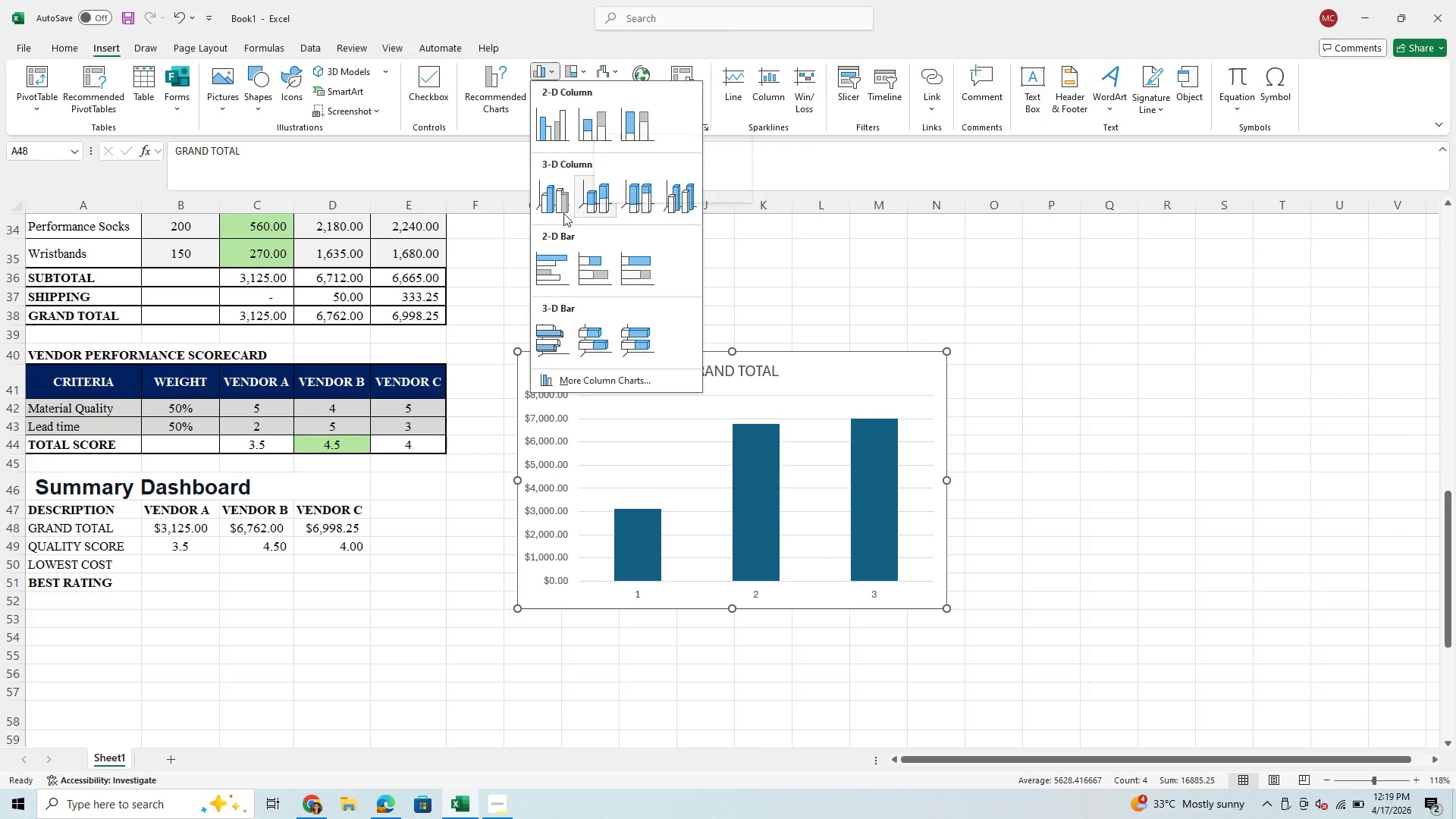 
wait(7.22)
 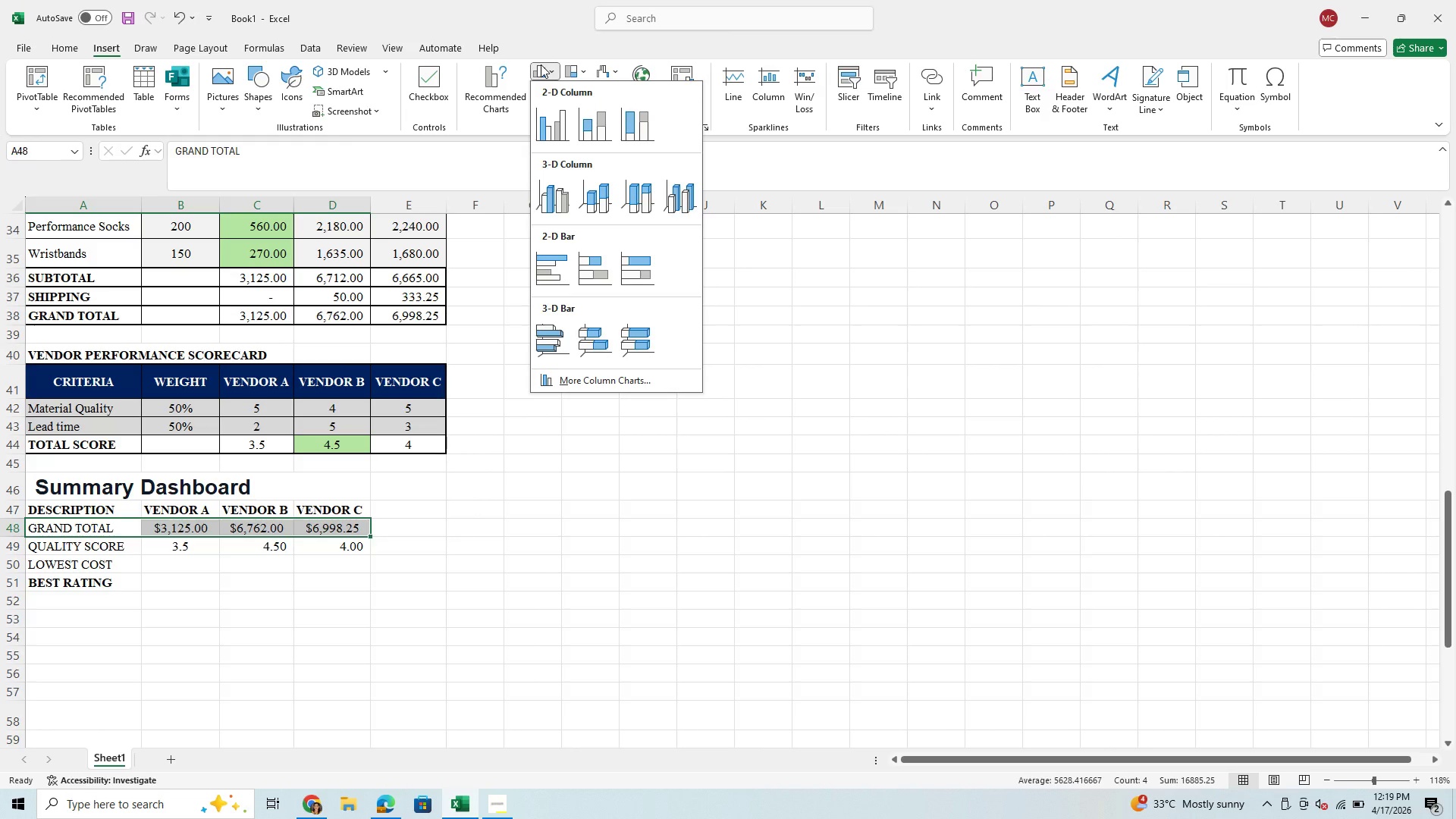 
left_click([554, 206])
 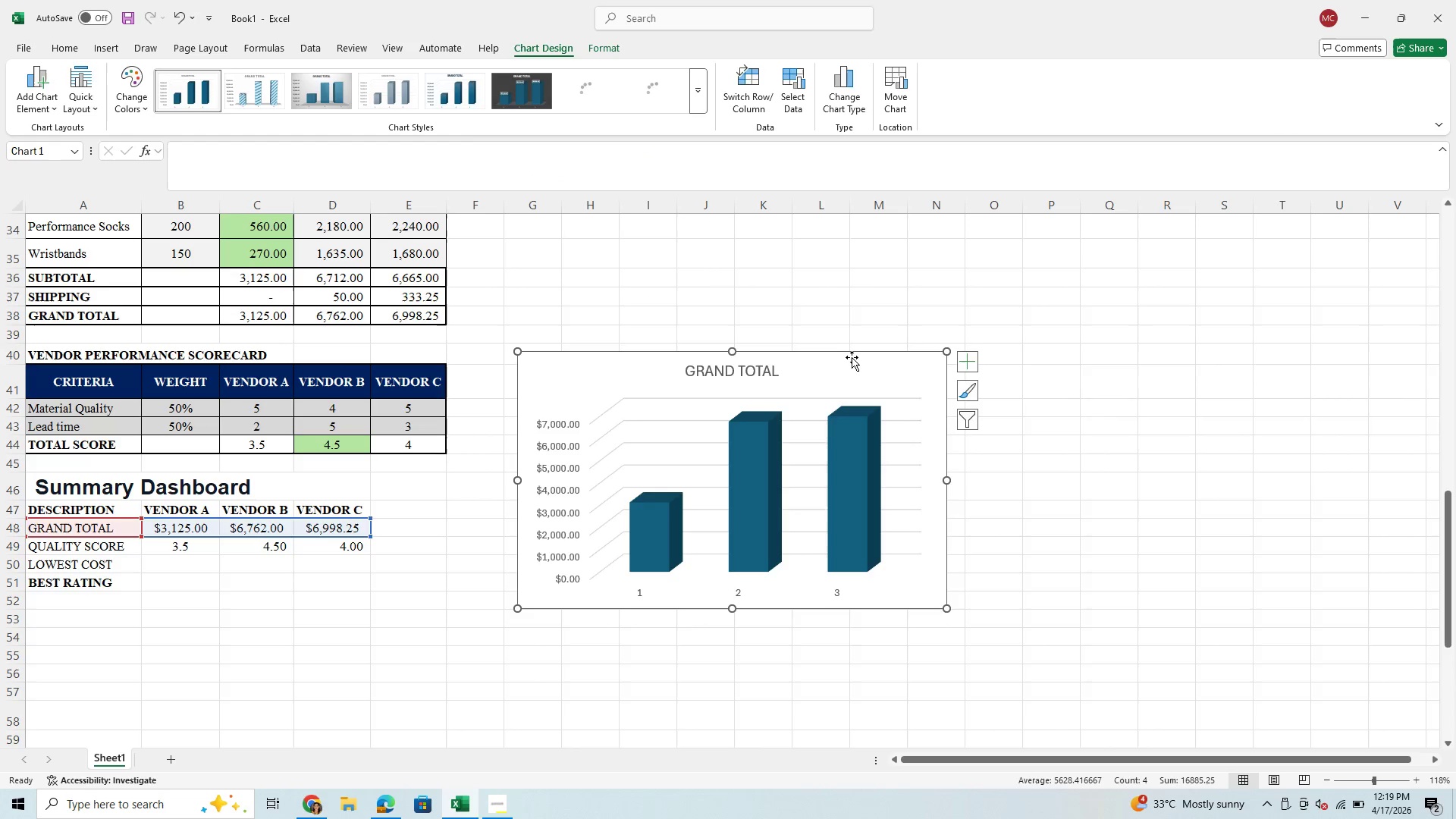 
left_click_drag(start_coordinate=[850, 360], to_coordinate=[811, 397])
 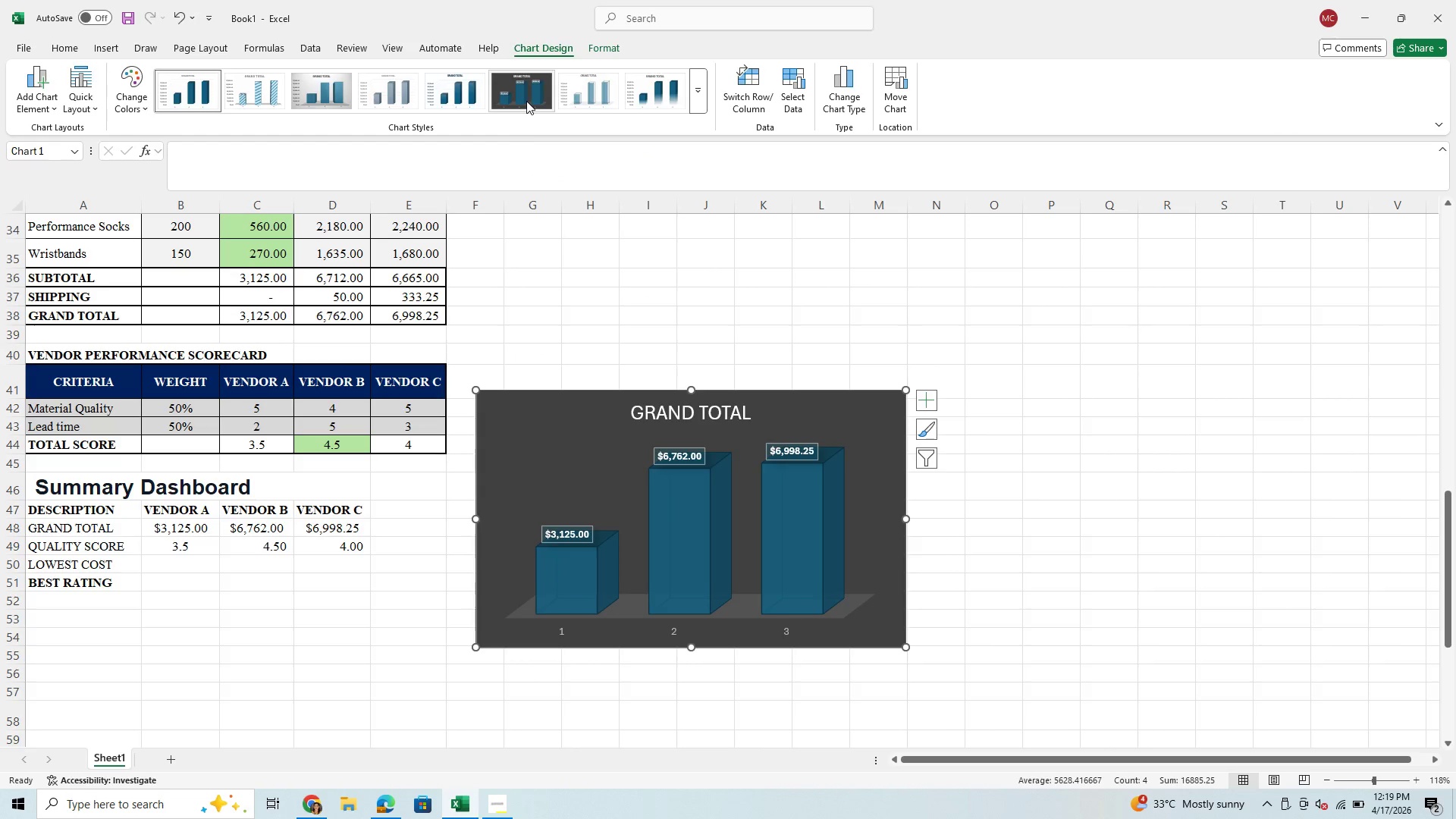 
left_click([330, 91])
 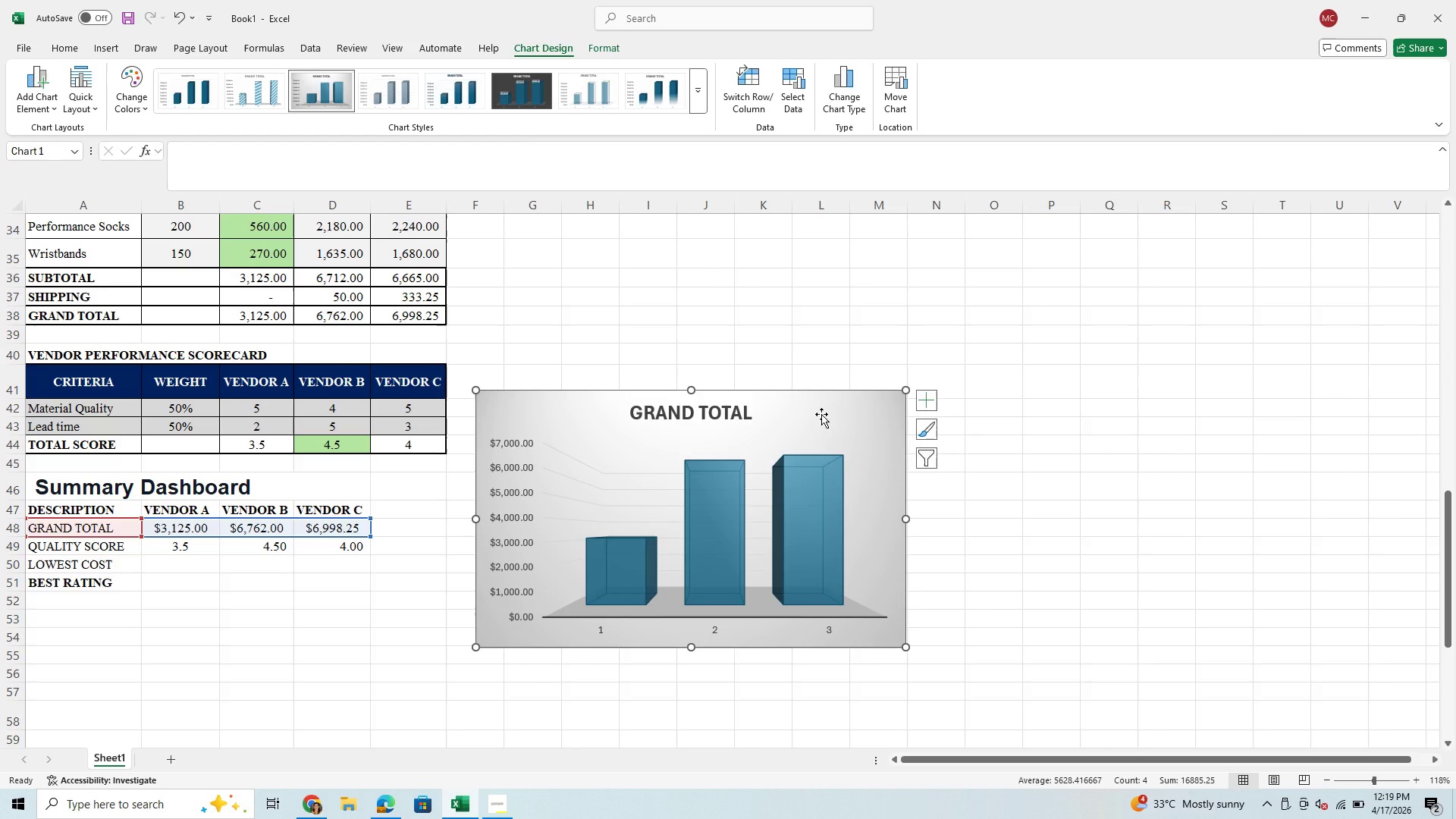 
left_click_drag(start_coordinate=[821, 414], to_coordinate=[388, 648])
 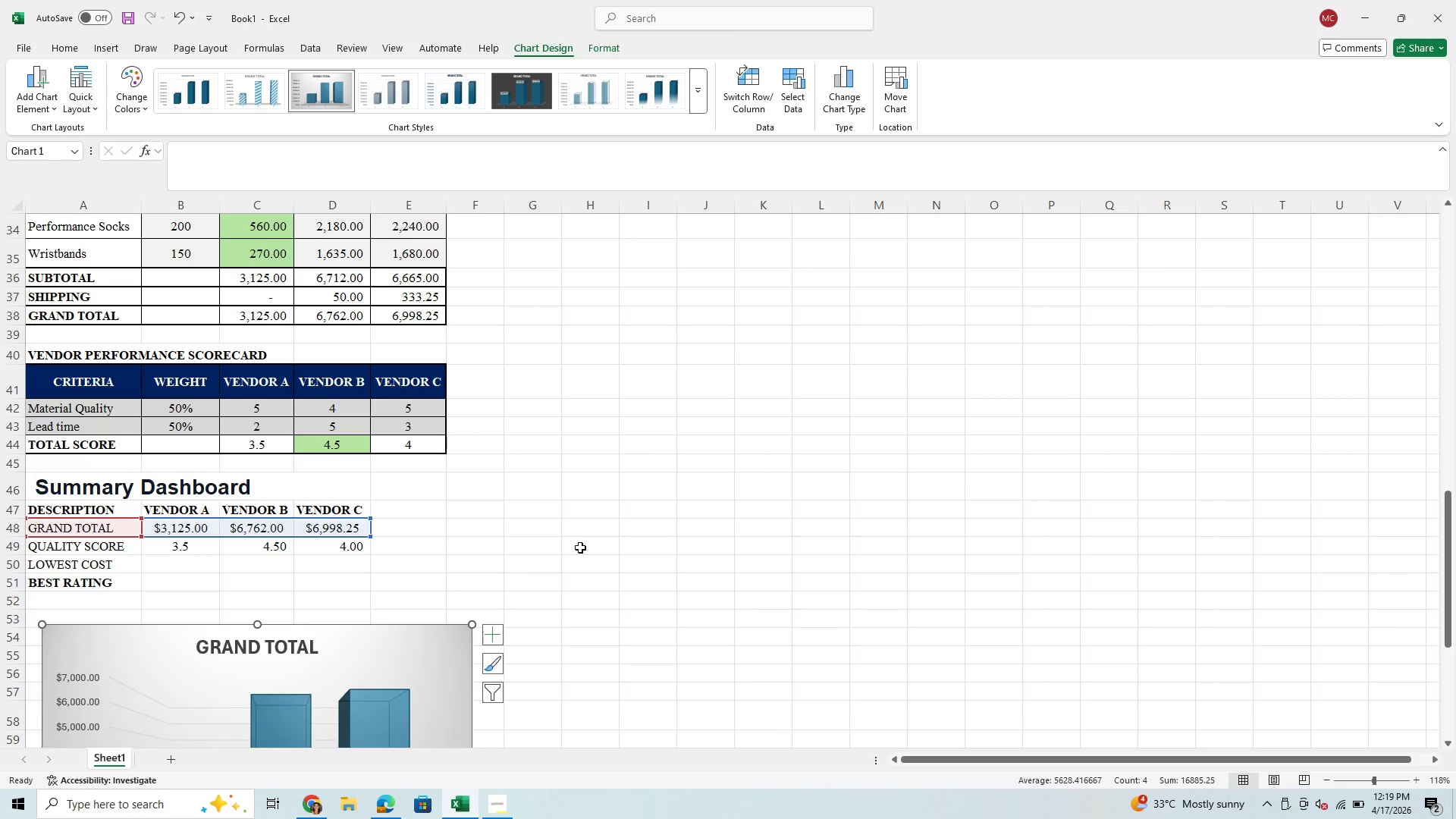 
scroll: coordinate [580, 548], scroll_direction: down, amount: 4.0
 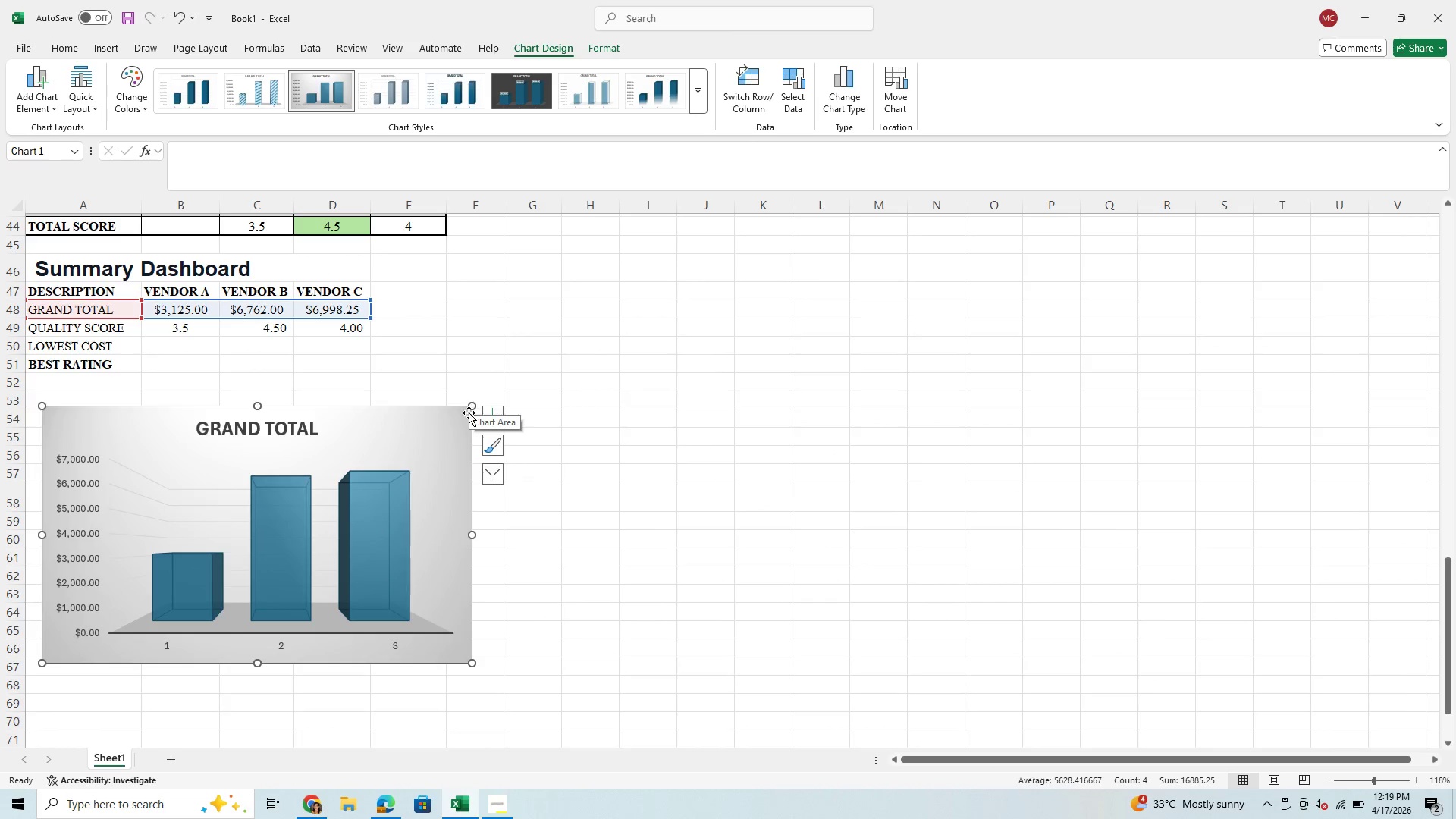 
left_click_drag(start_coordinate=[475, 405], to_coordinate=[438, 438])
 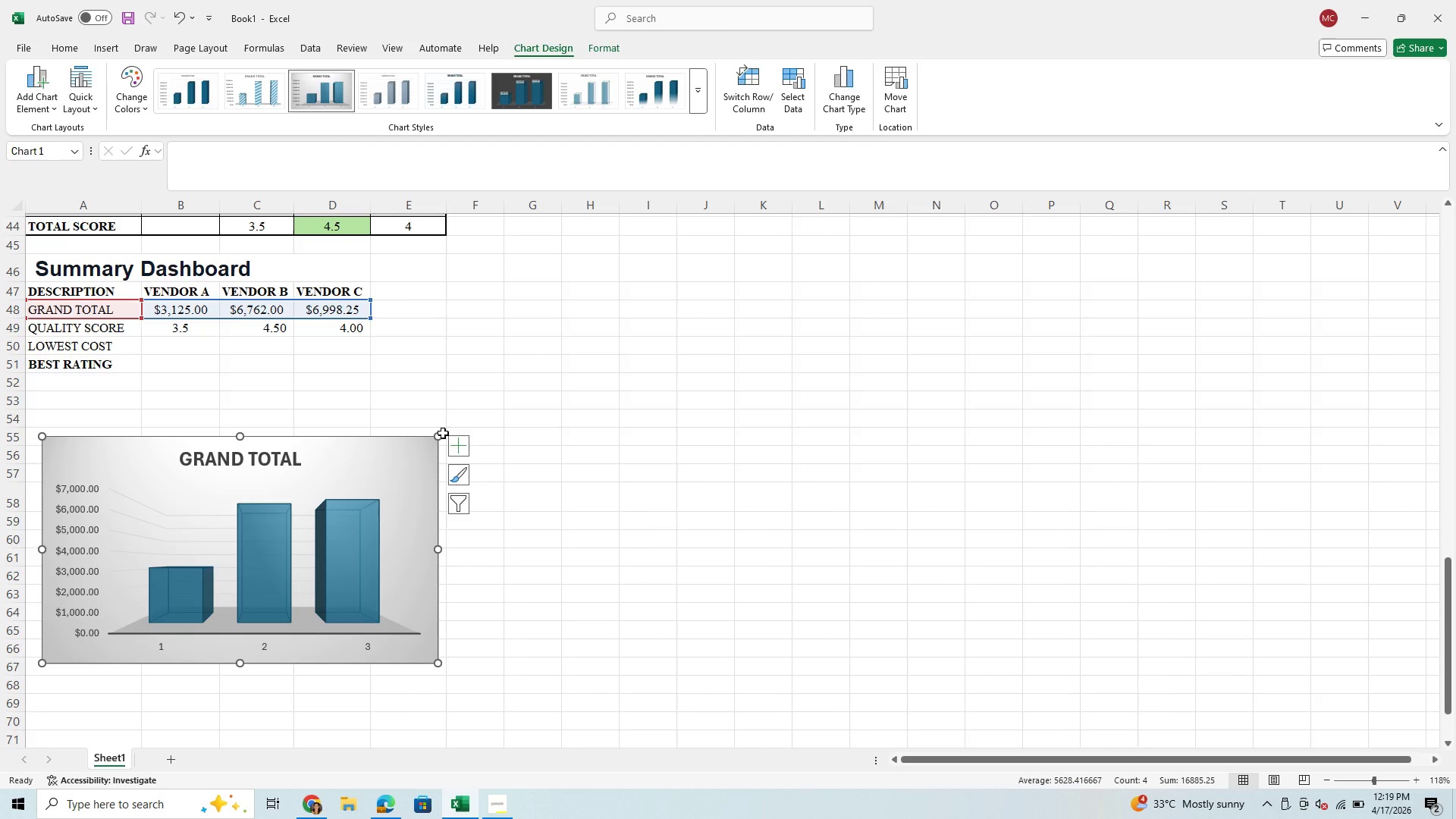 
left_click_drag(start_coordinate=[442, 433], to_coordinate=[392, 509])
 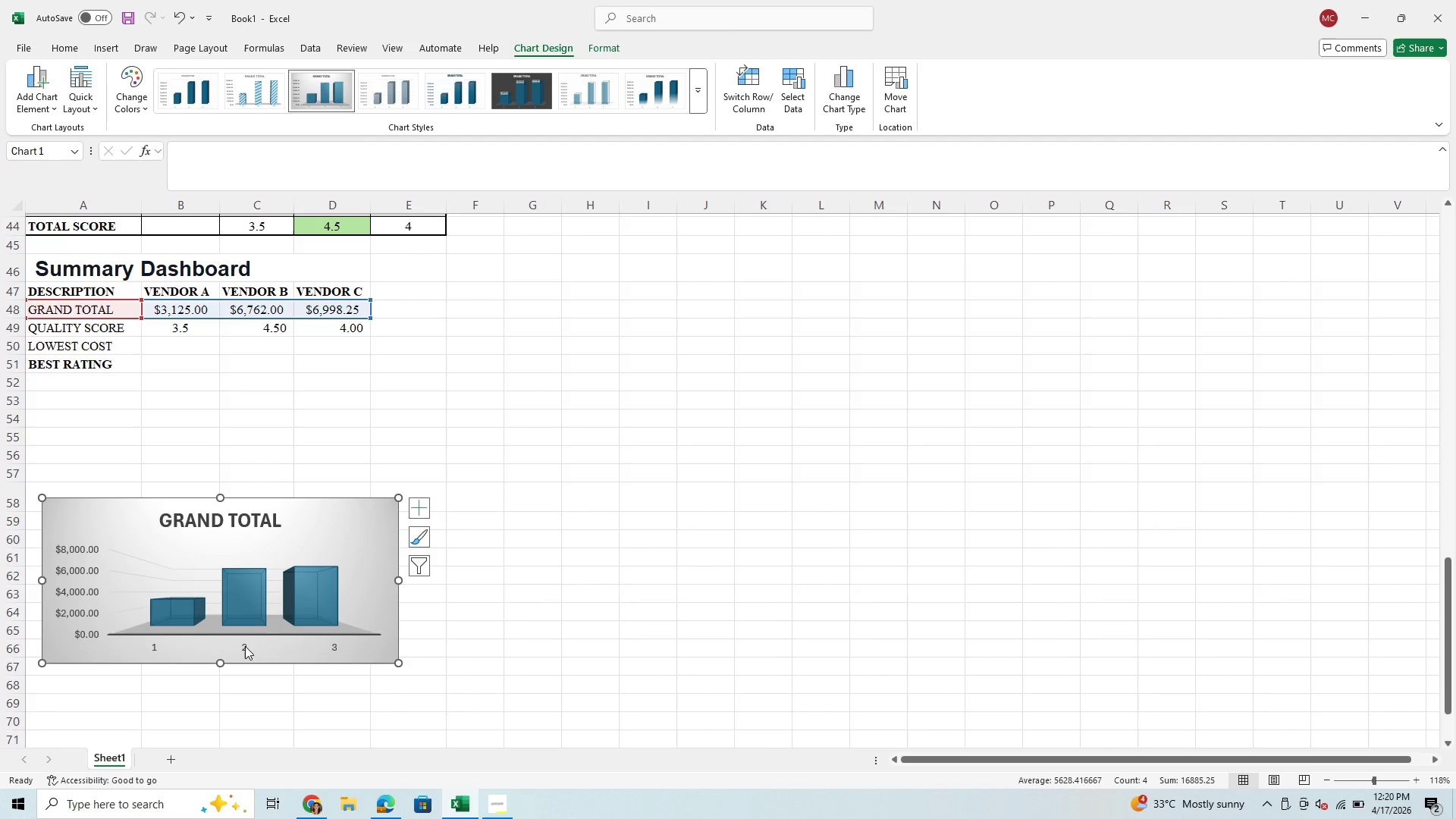 
left_click([237, 646])
 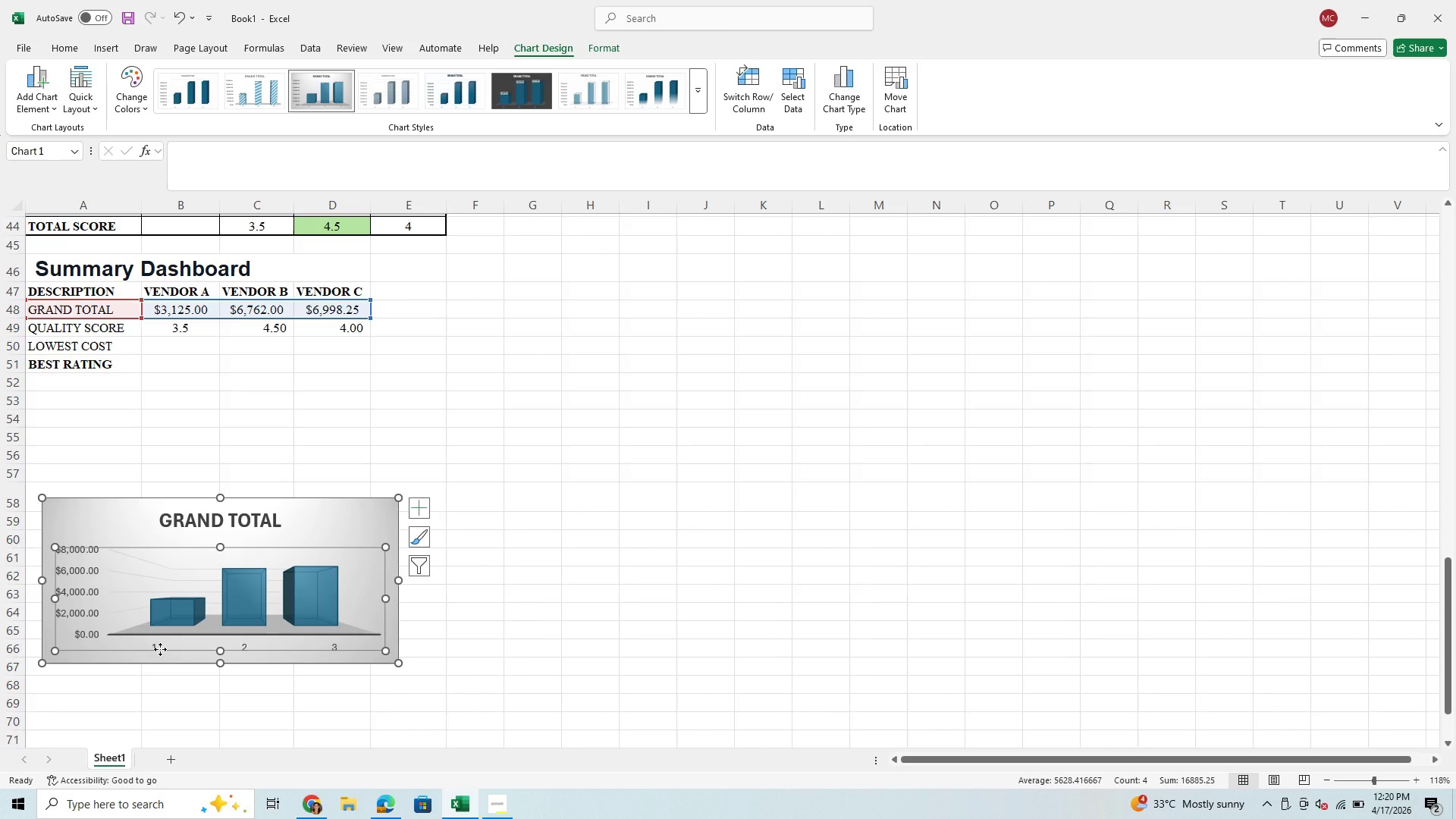 
double_click([158, 649])
 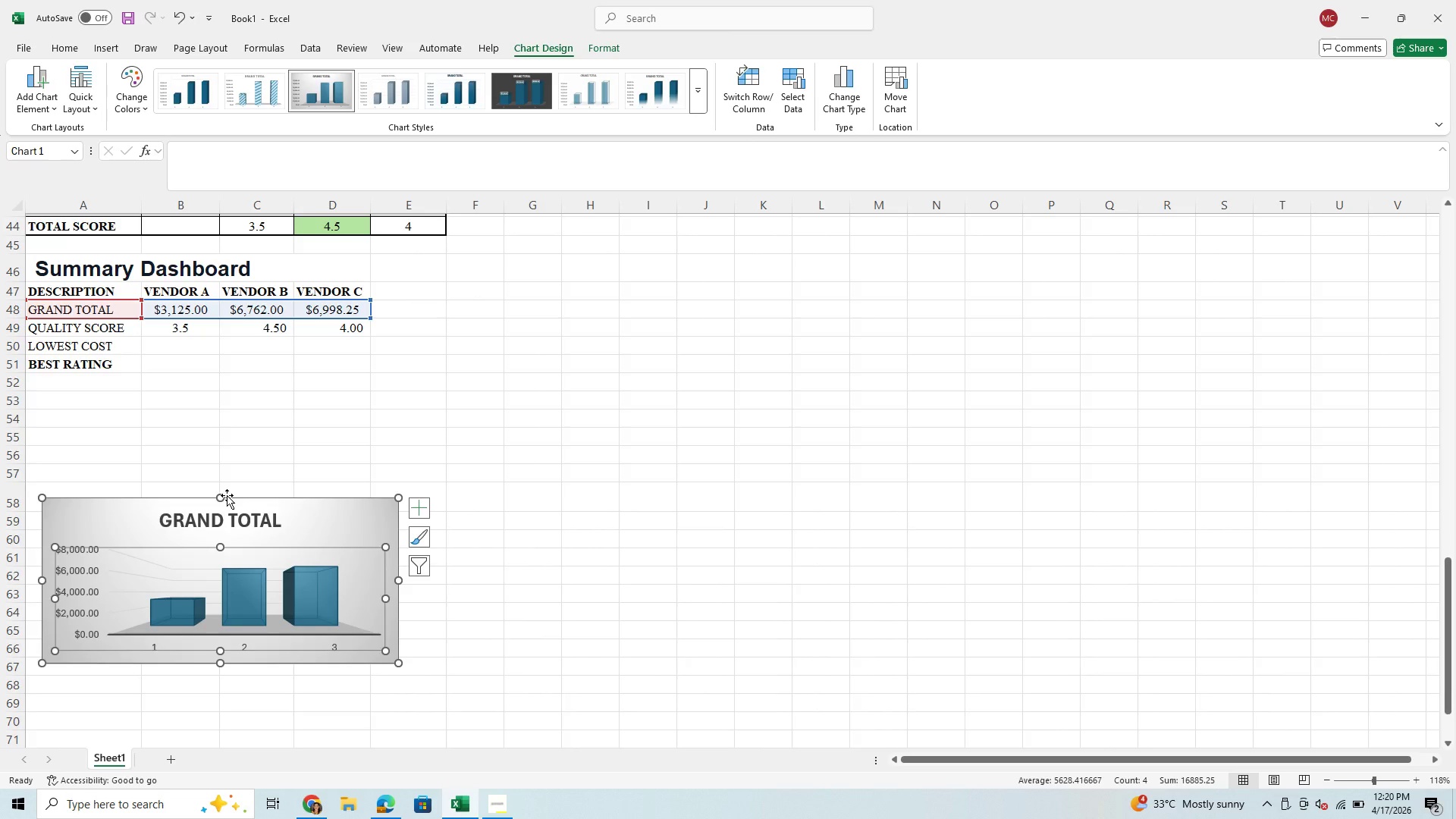 
wait(9.64)
 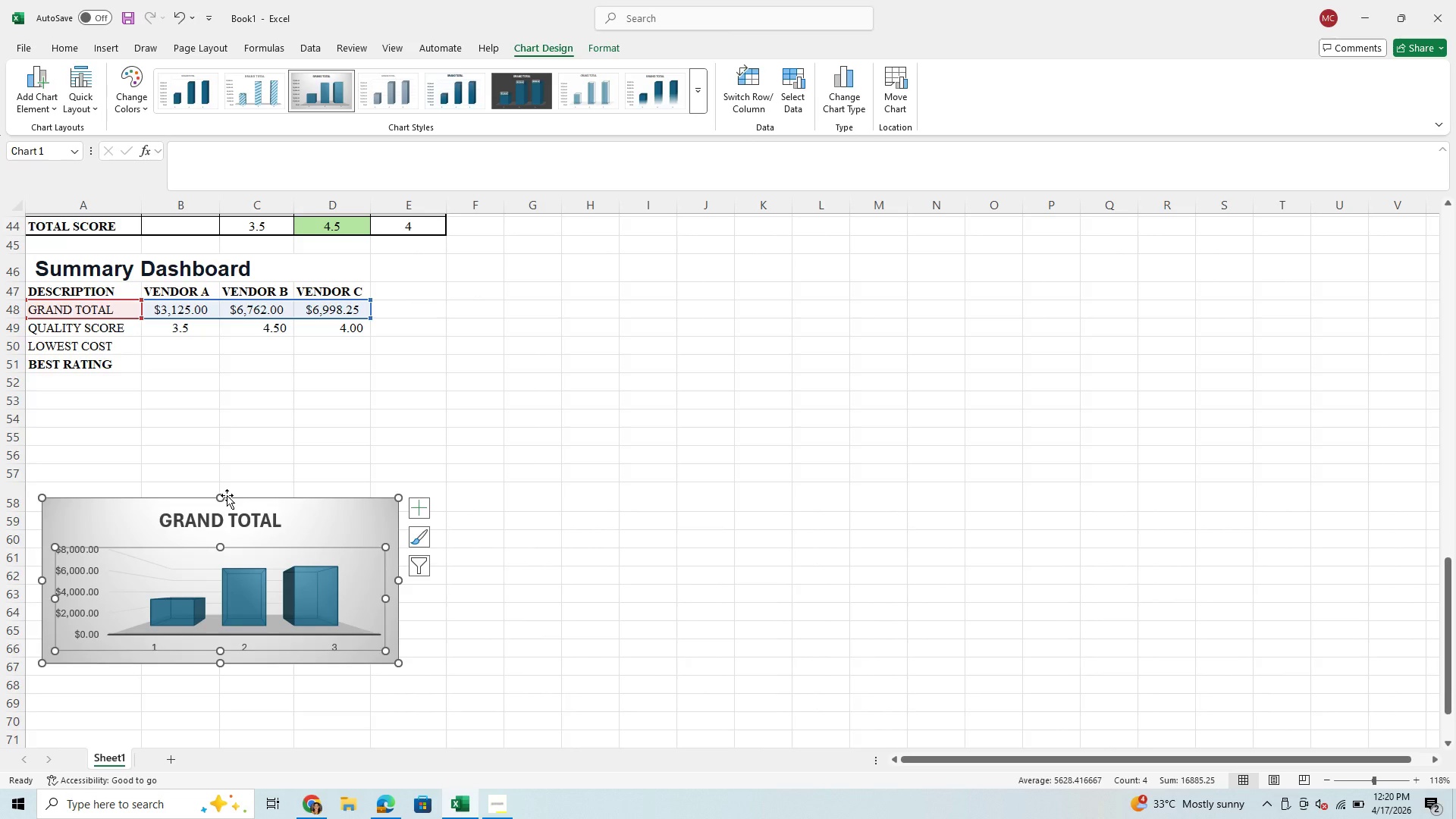 
left_click([178, 4])
 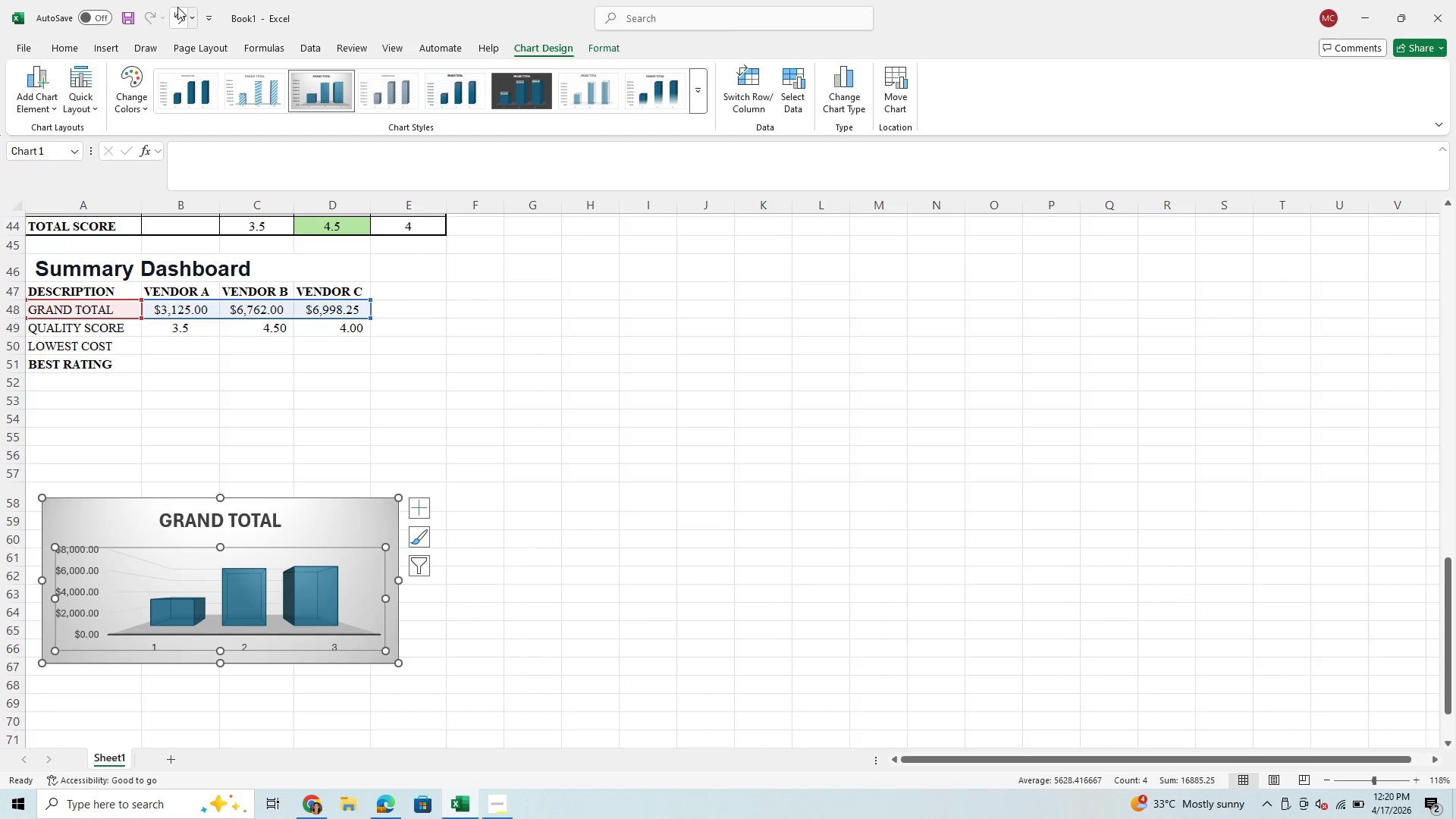 
left_click([174, 11])
 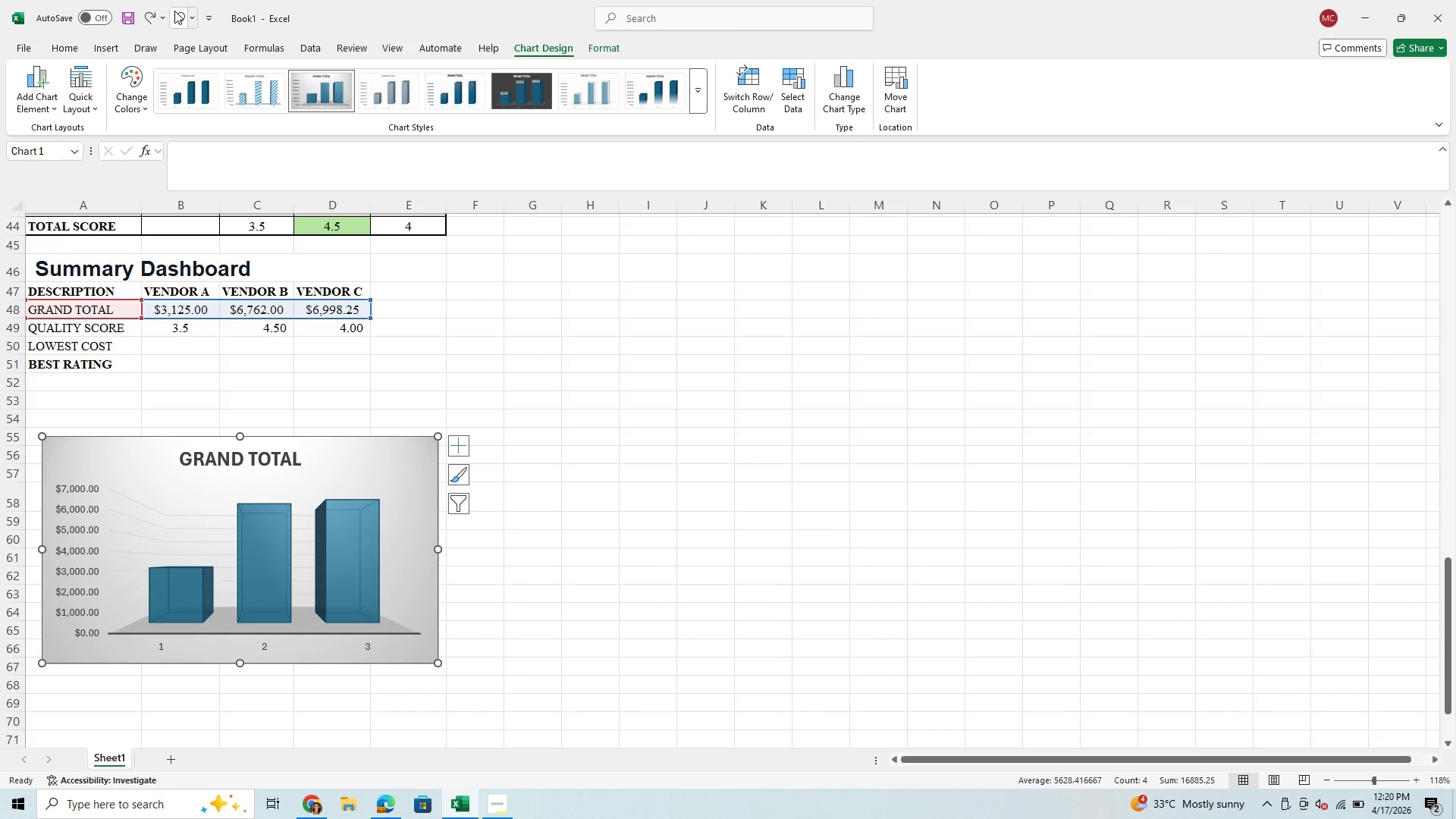 
left_click([174, 11])
 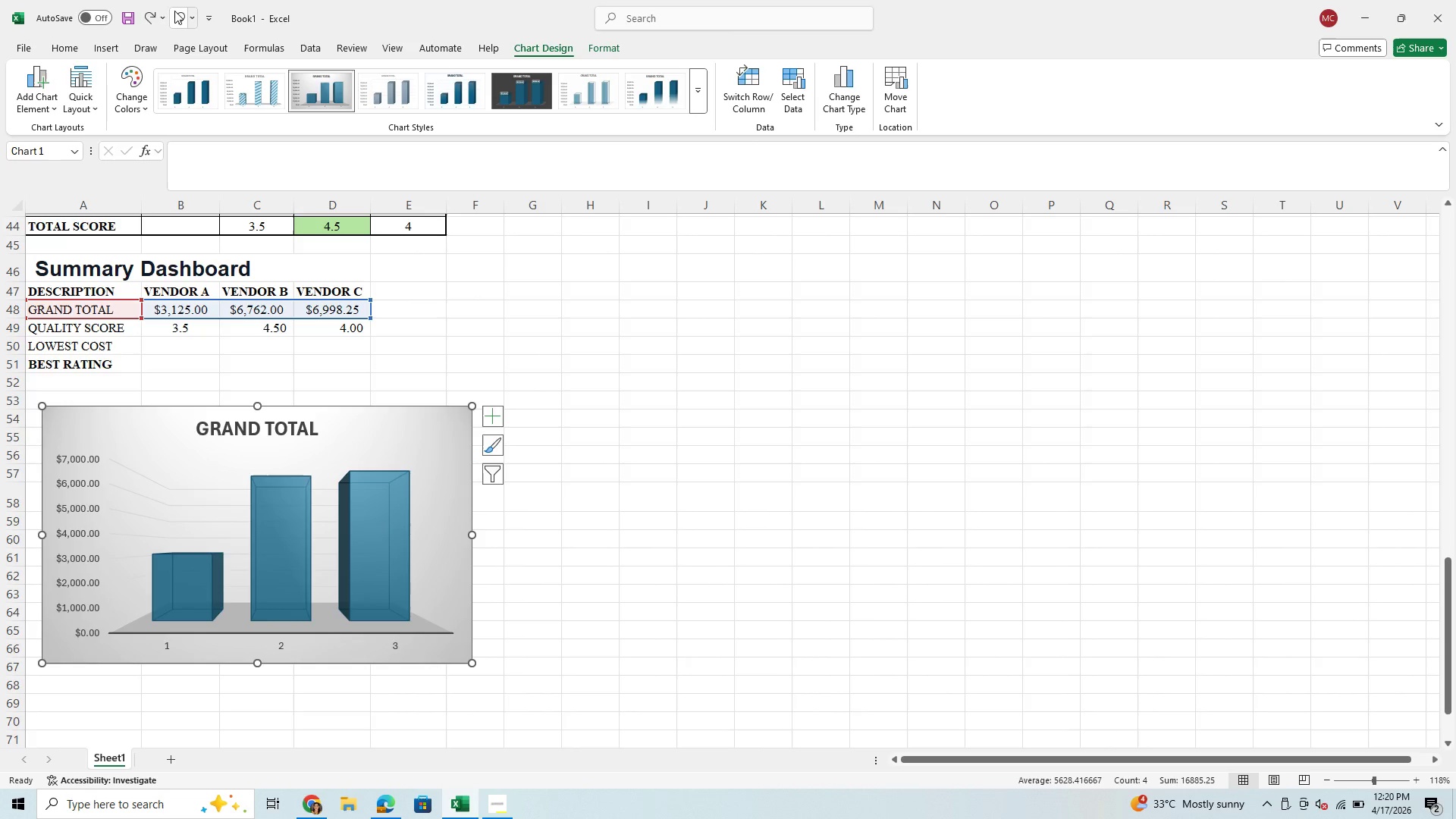 
left_click([174, 11])
 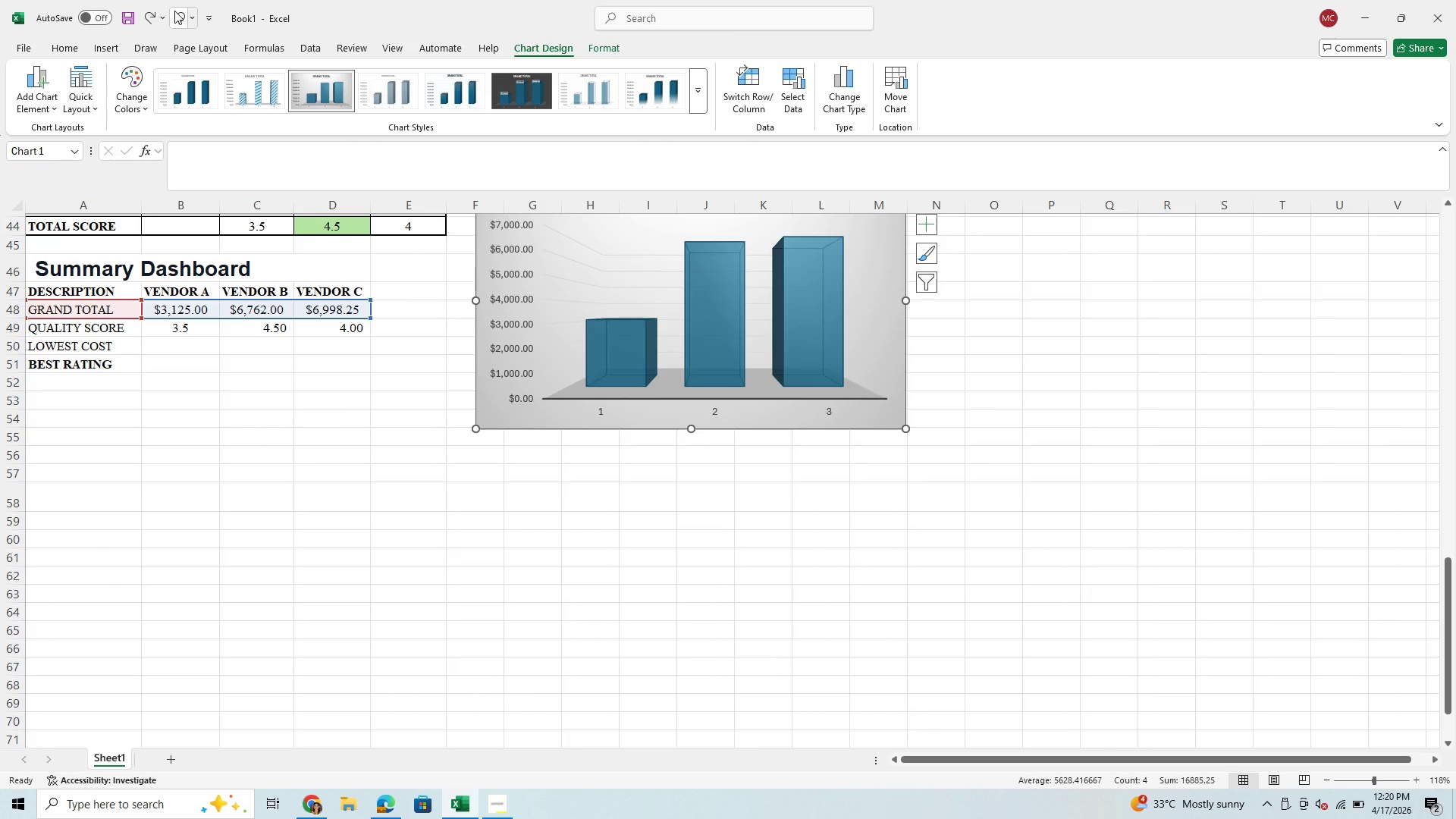 
left_click([174, 11])
 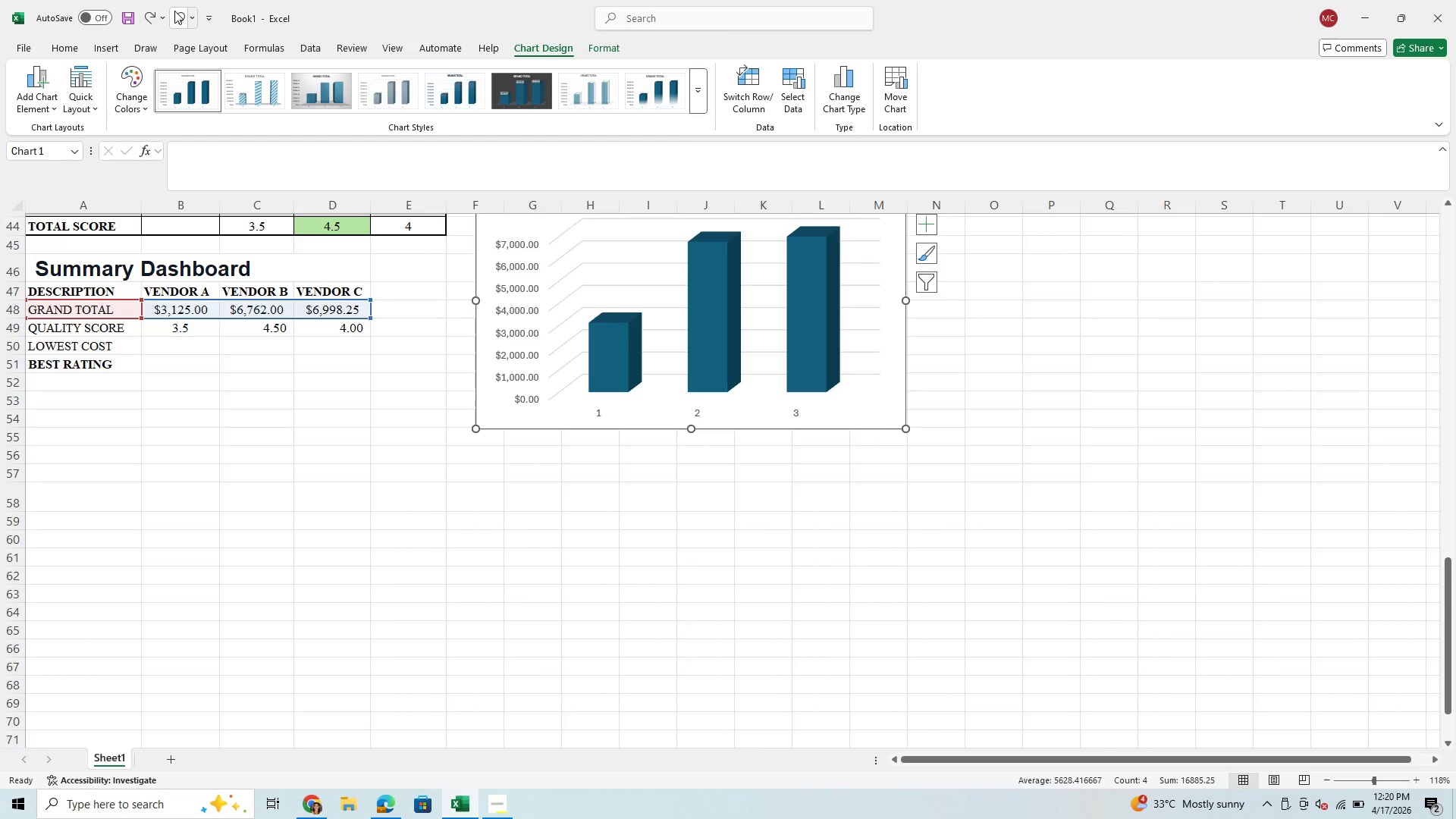 
left_click([174, 11])
 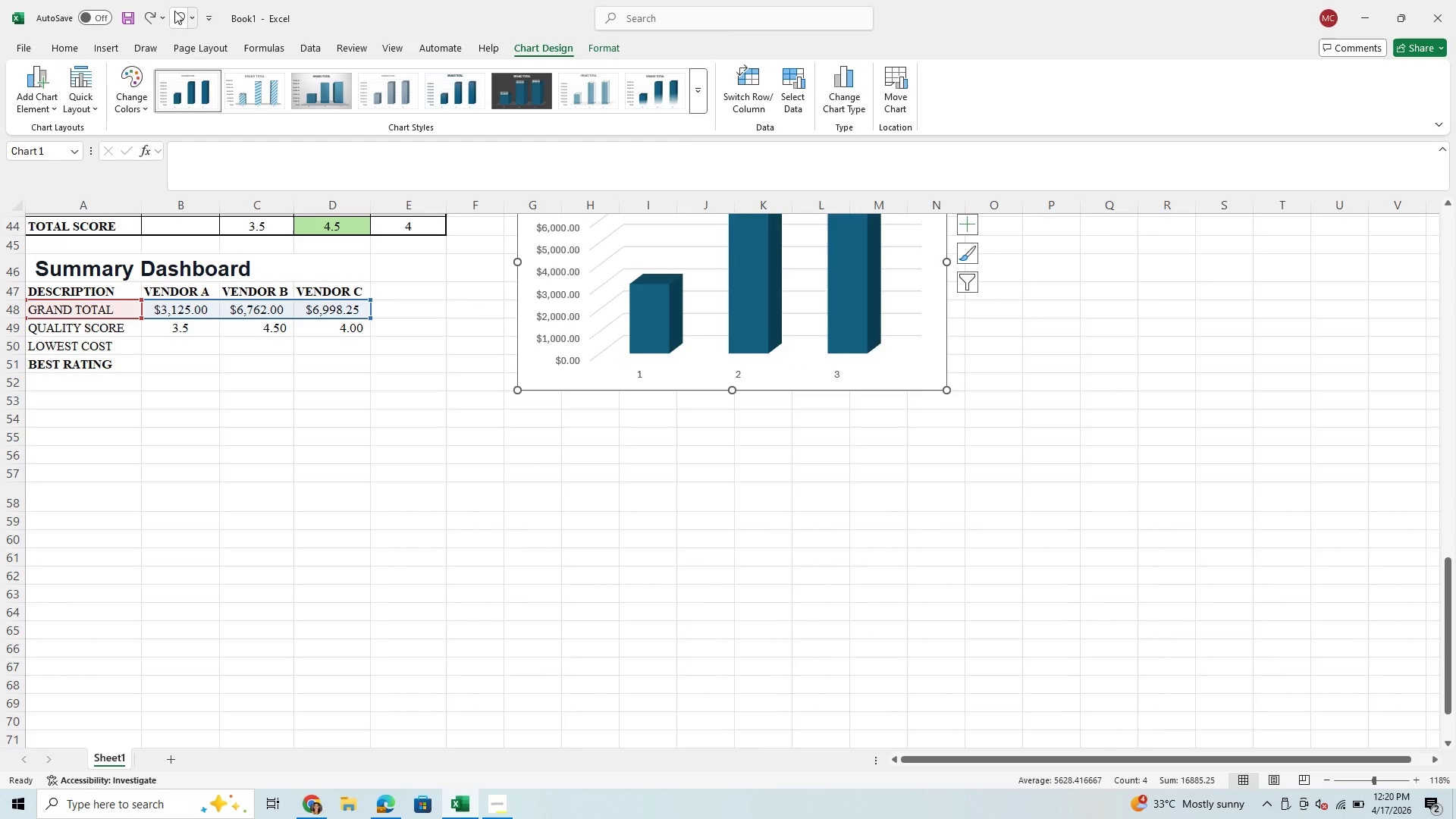 
left_click([174, 11])
 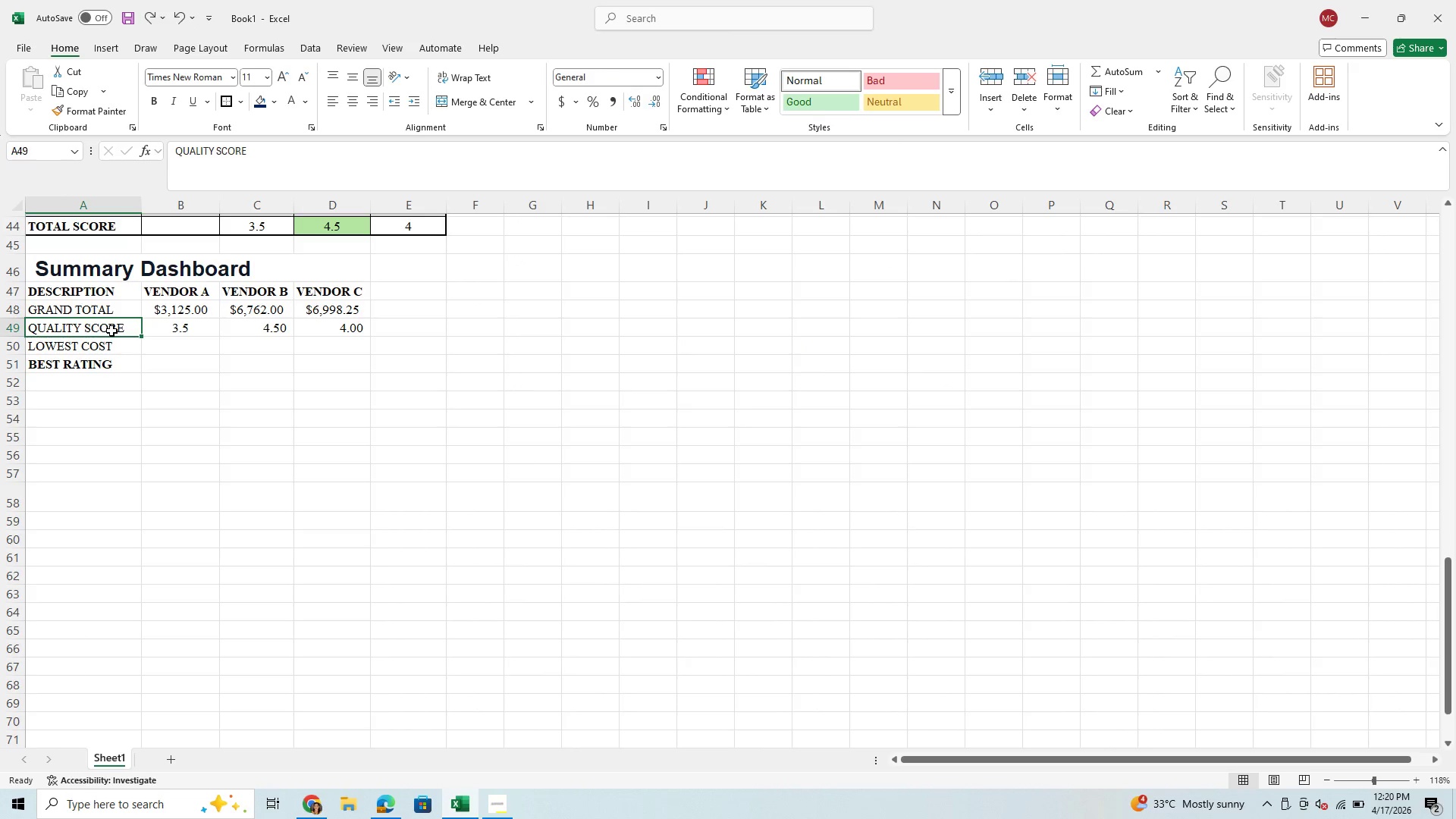 
left_click_drag(start_coordinate=[72, 290], to_coordinate=[318, 309])
 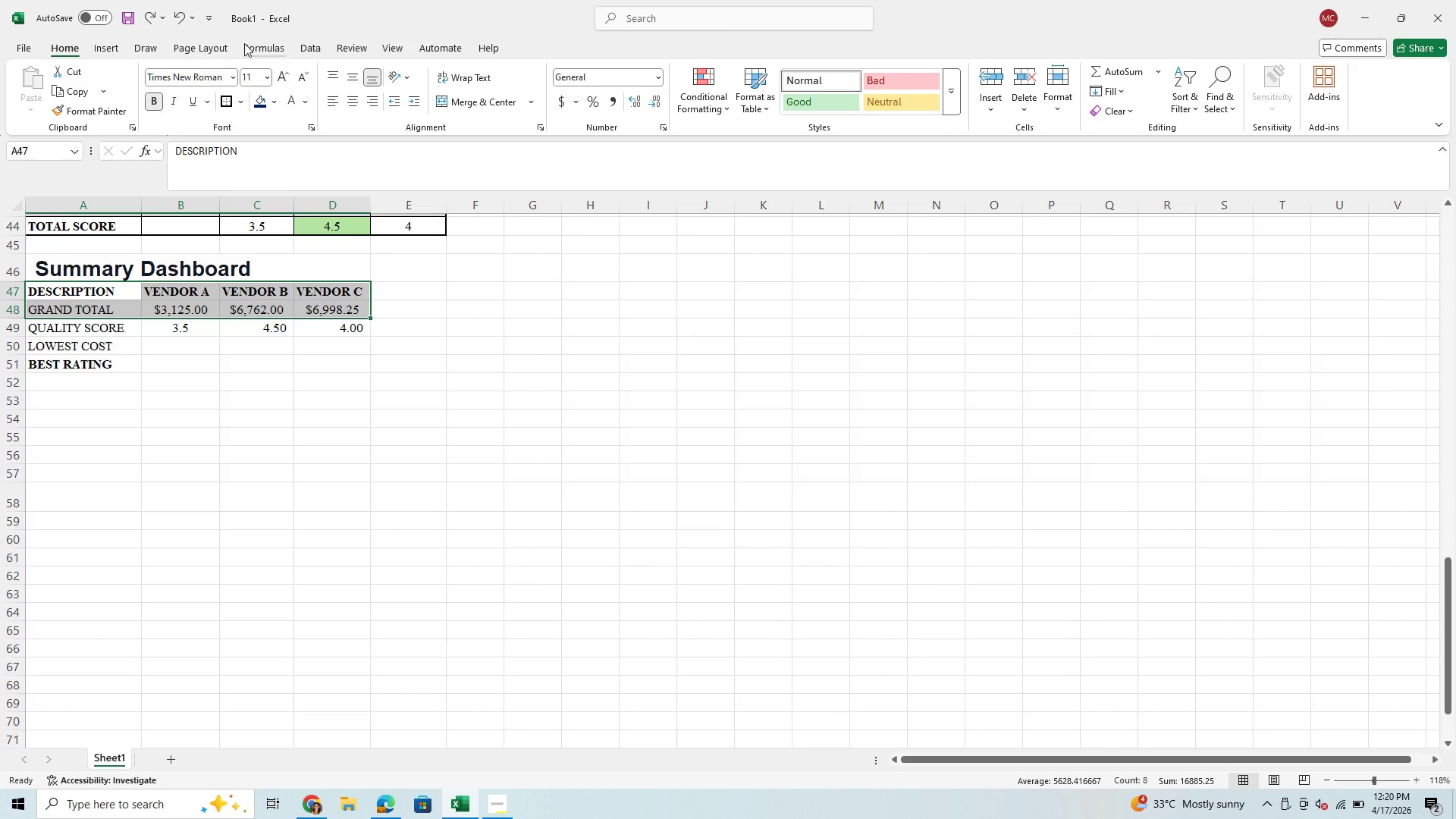 
wait(5.03)
 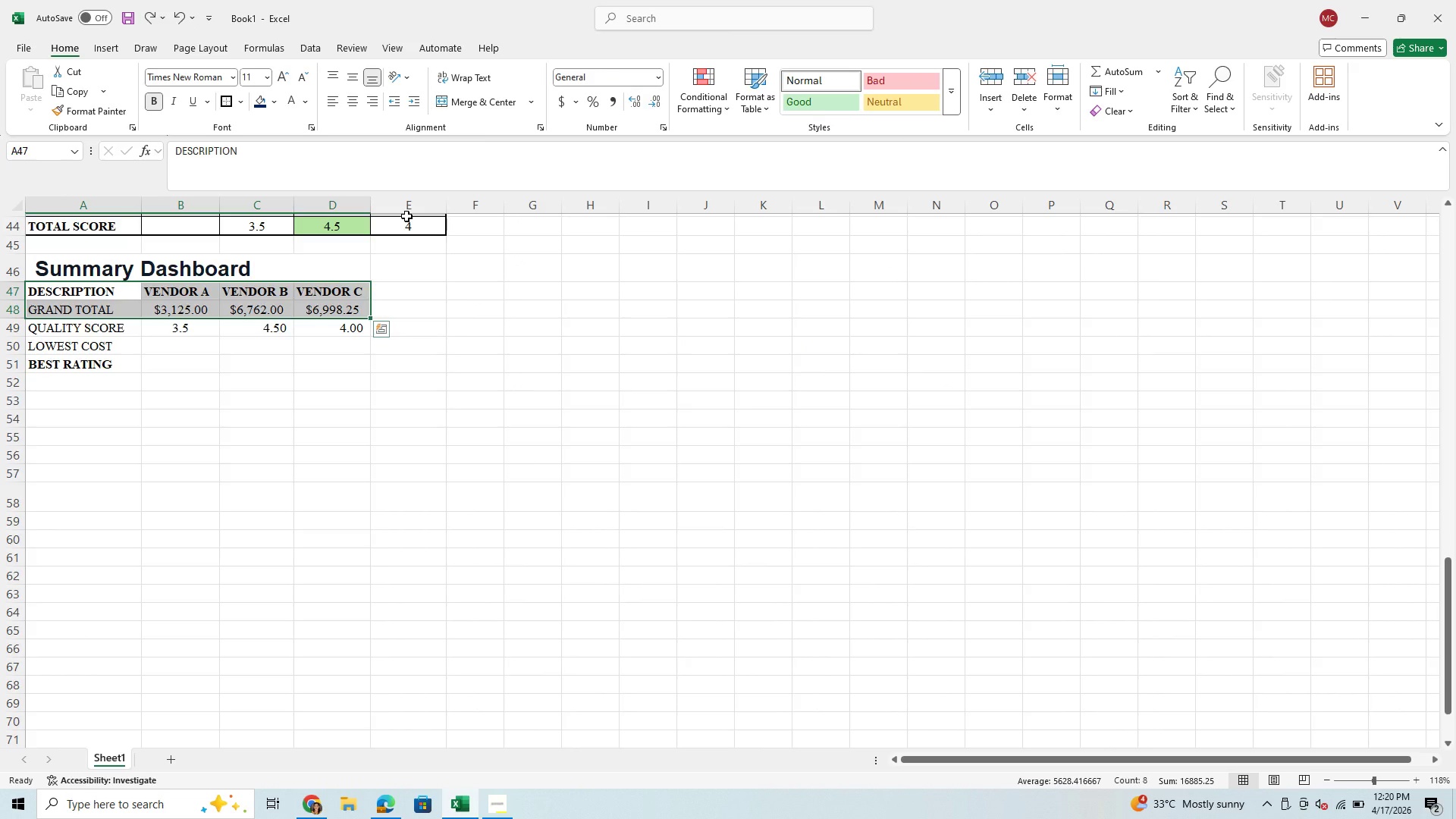 
left_click([115, 50])
 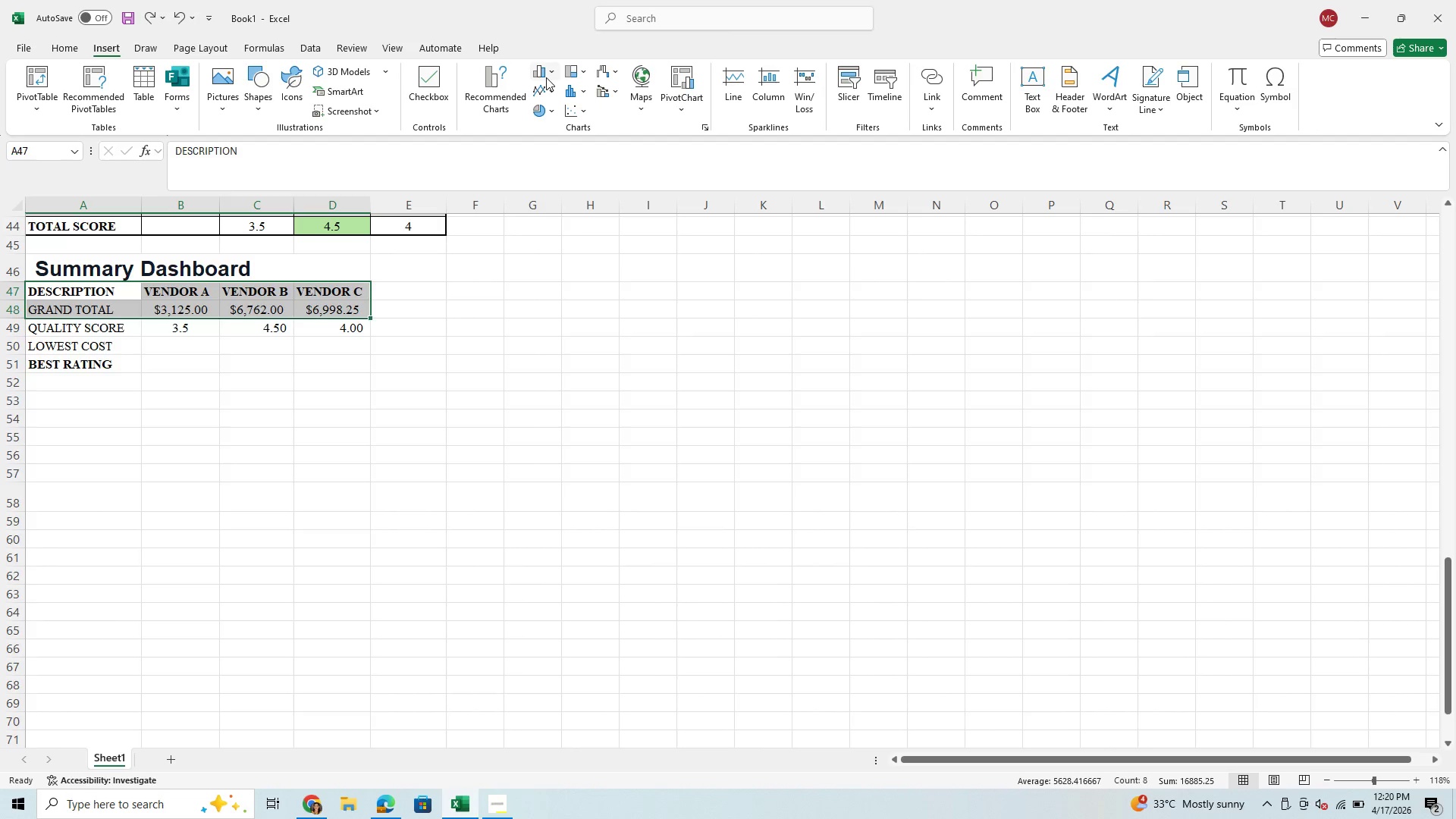 
left_click_drag(start_coordinate=[545, 78], to_coordinate=[601, 196])
 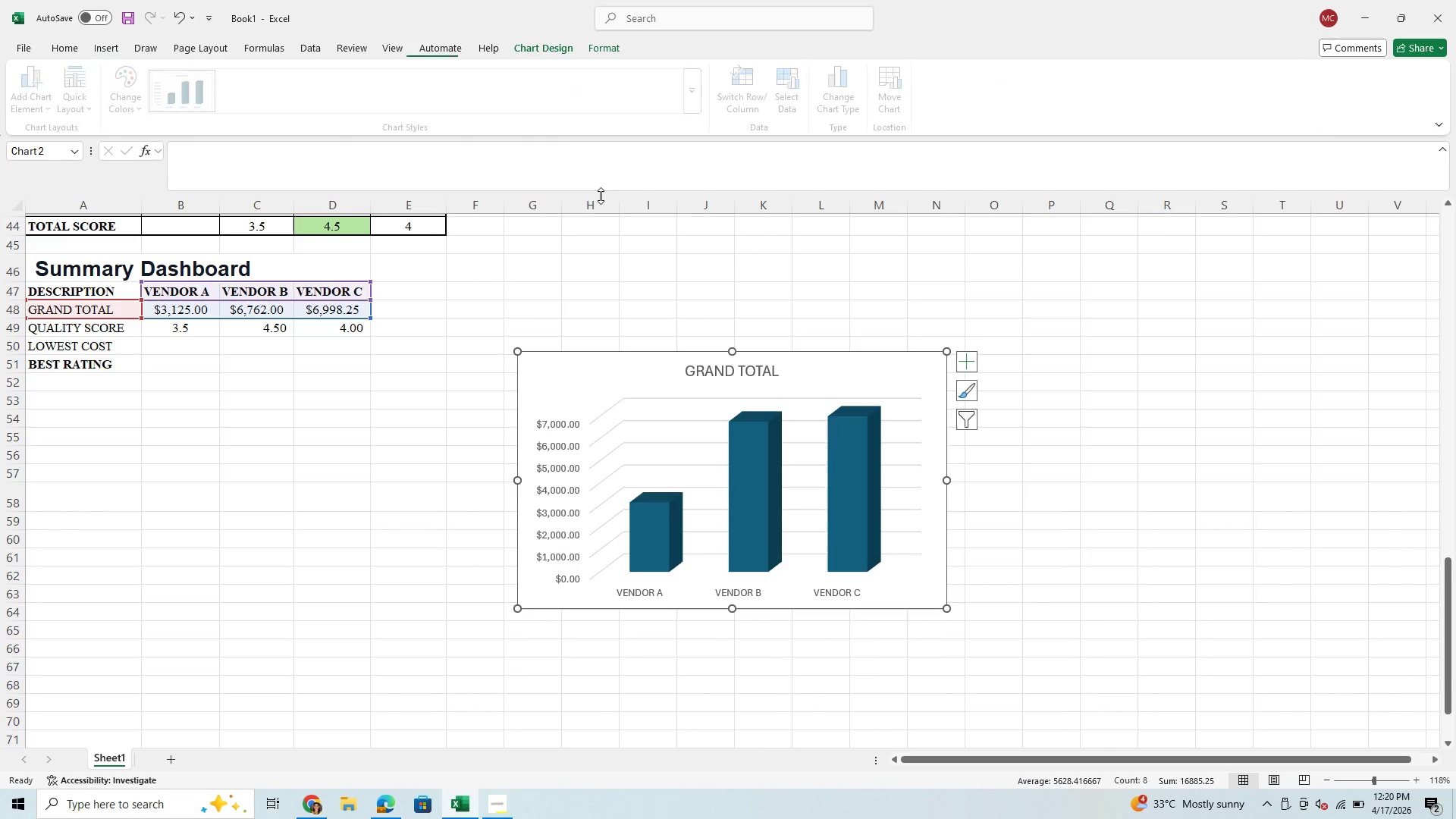 
left_click([601, 196])
 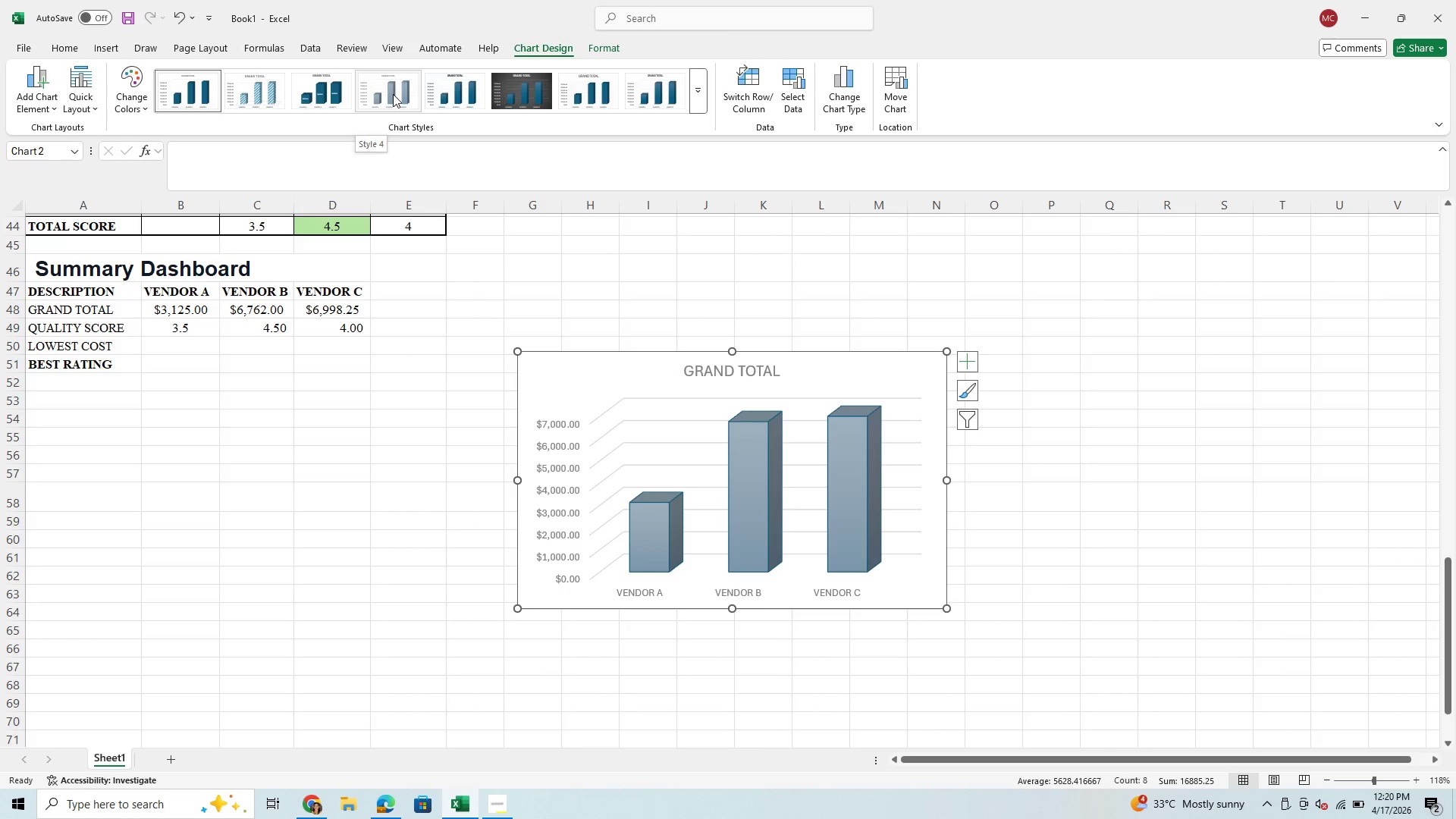 
wait(6.39)
 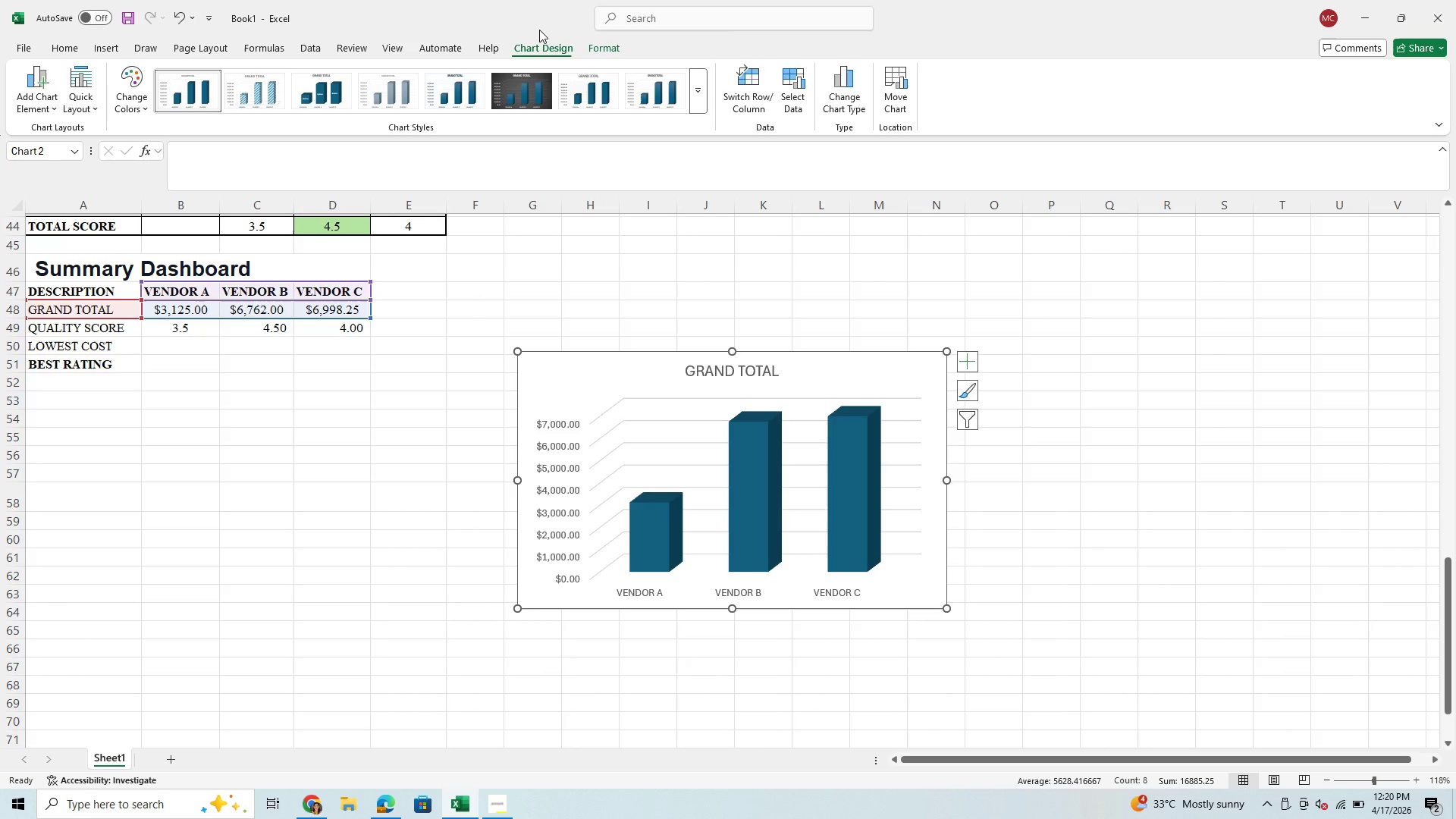 
mouse_move([668, 99])
 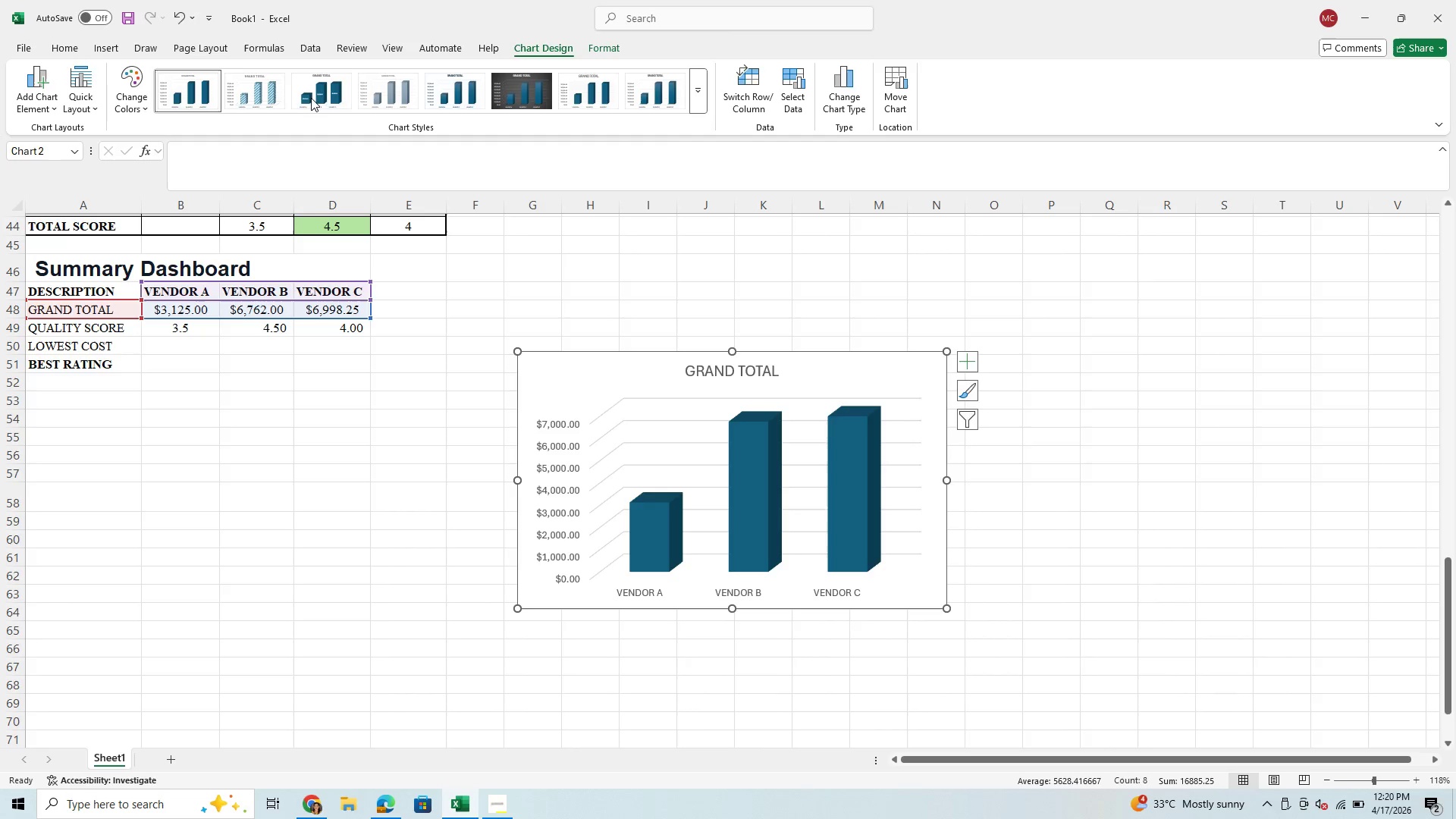 
mouse_move([396, 90])
 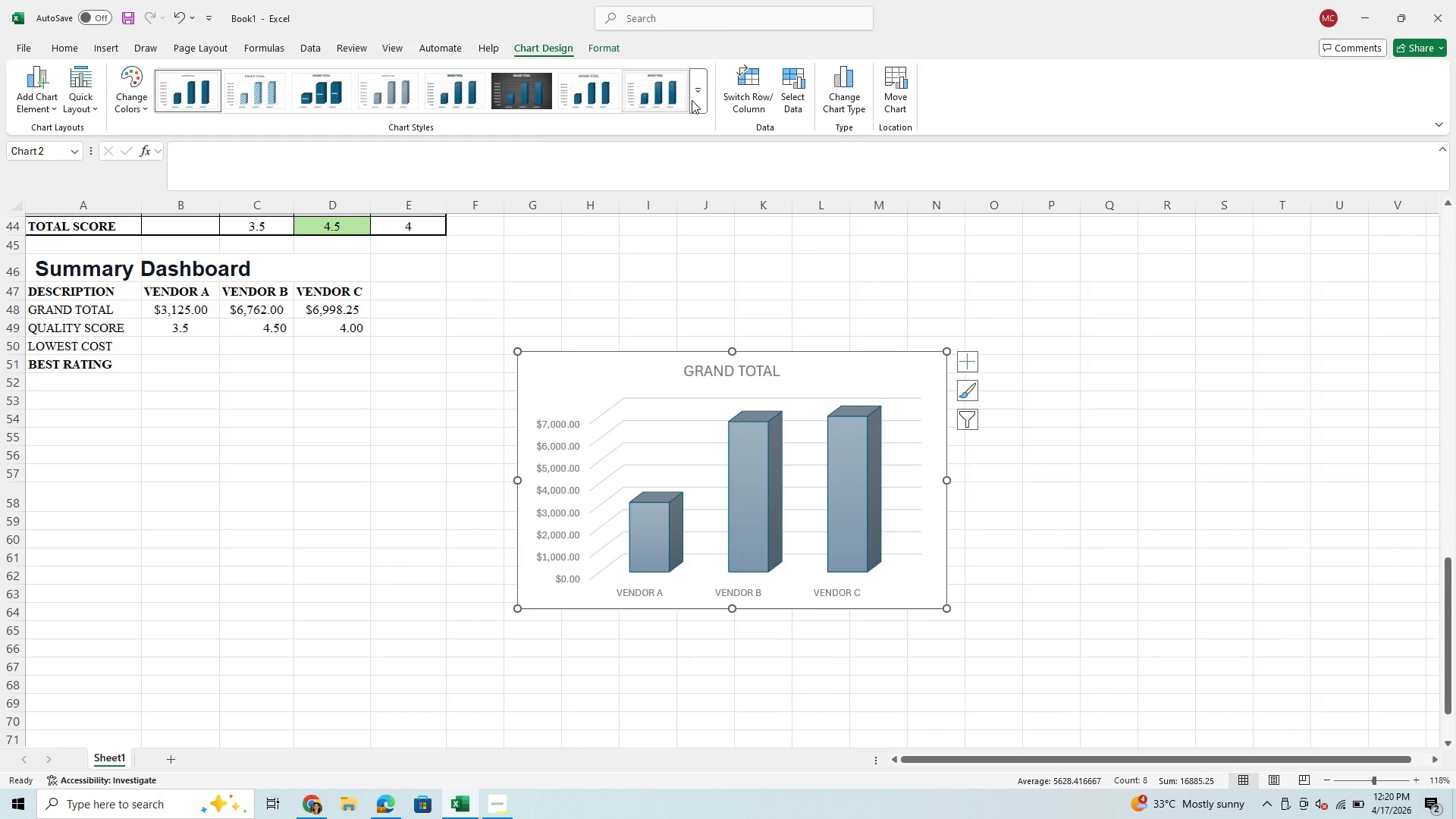 
left_click([698, 96])
 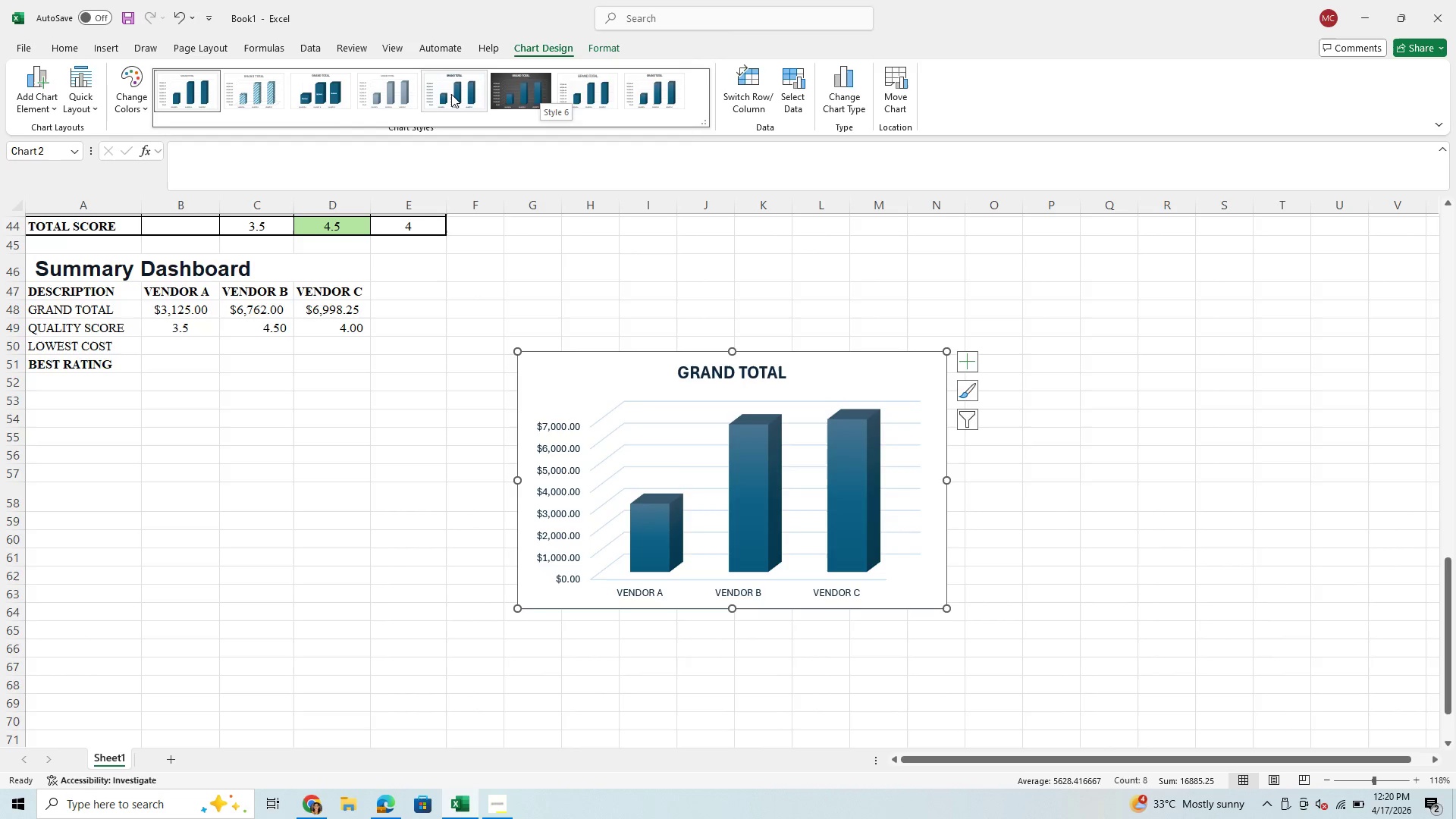 
wait(10.7)
 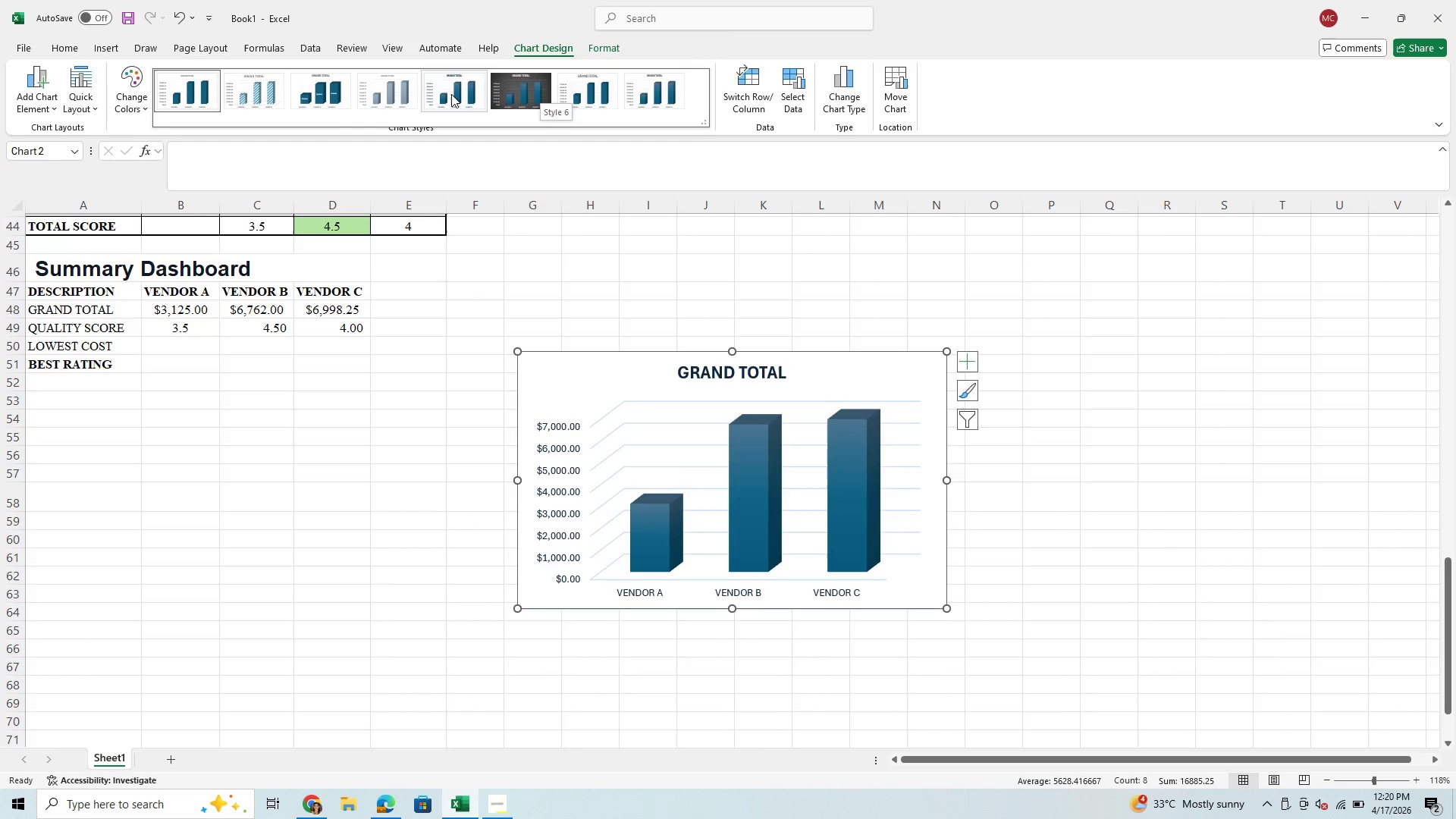 
mouse_move([225, 88])
 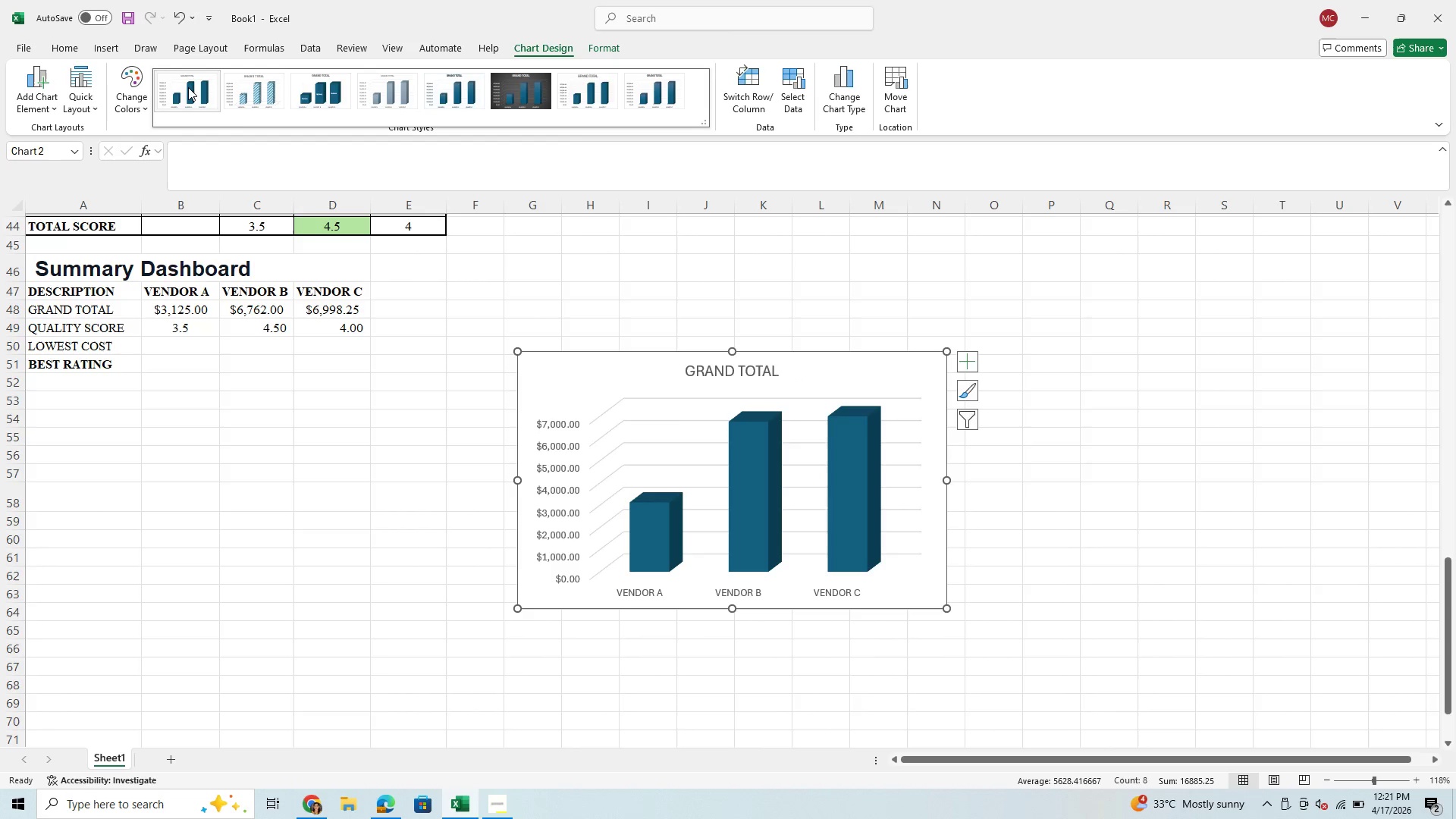 
left_click([188, 87])
 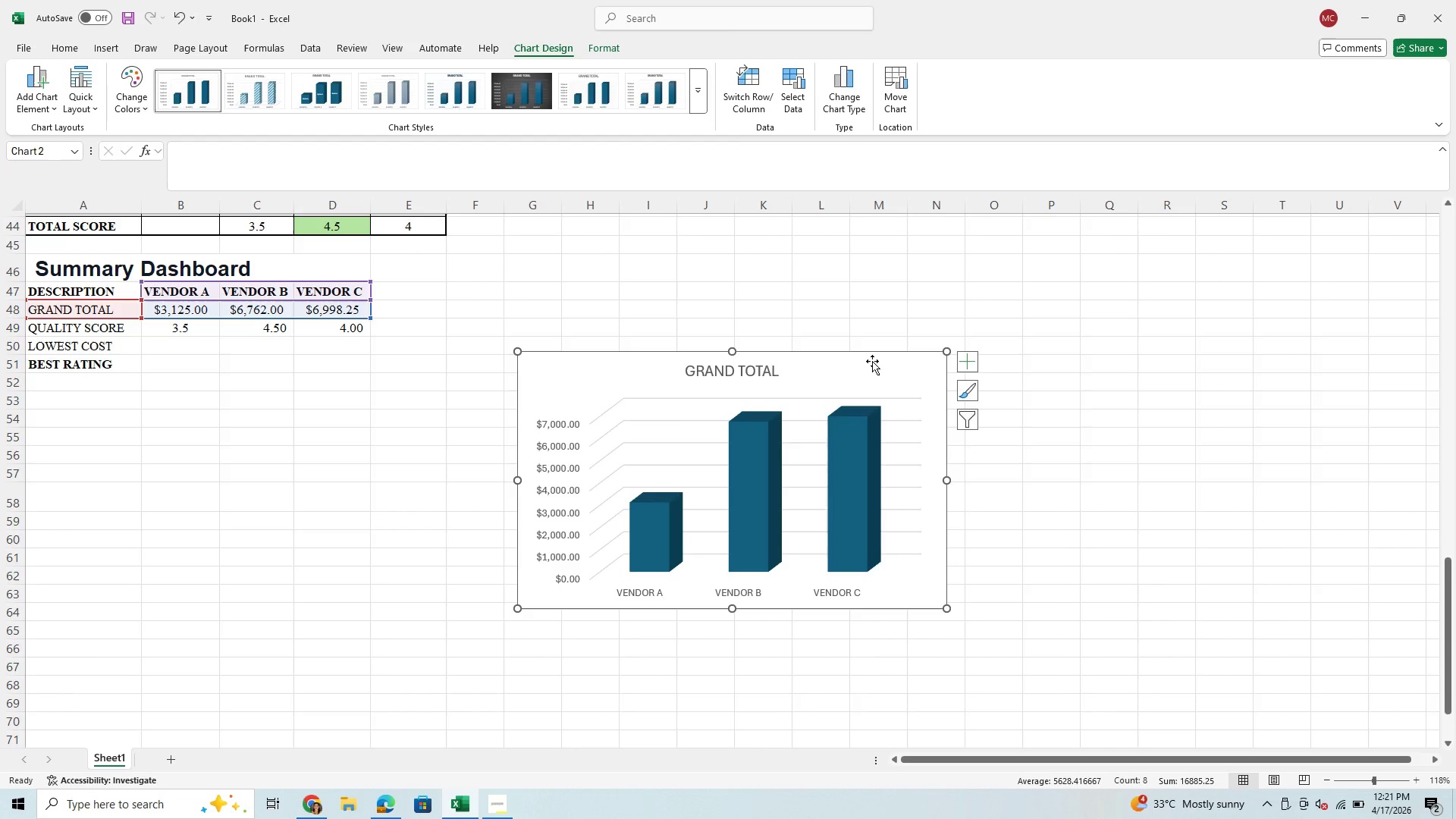 
left_click_drag(start_coordinate=[864, 370], to_coordinate=[375, 410])
 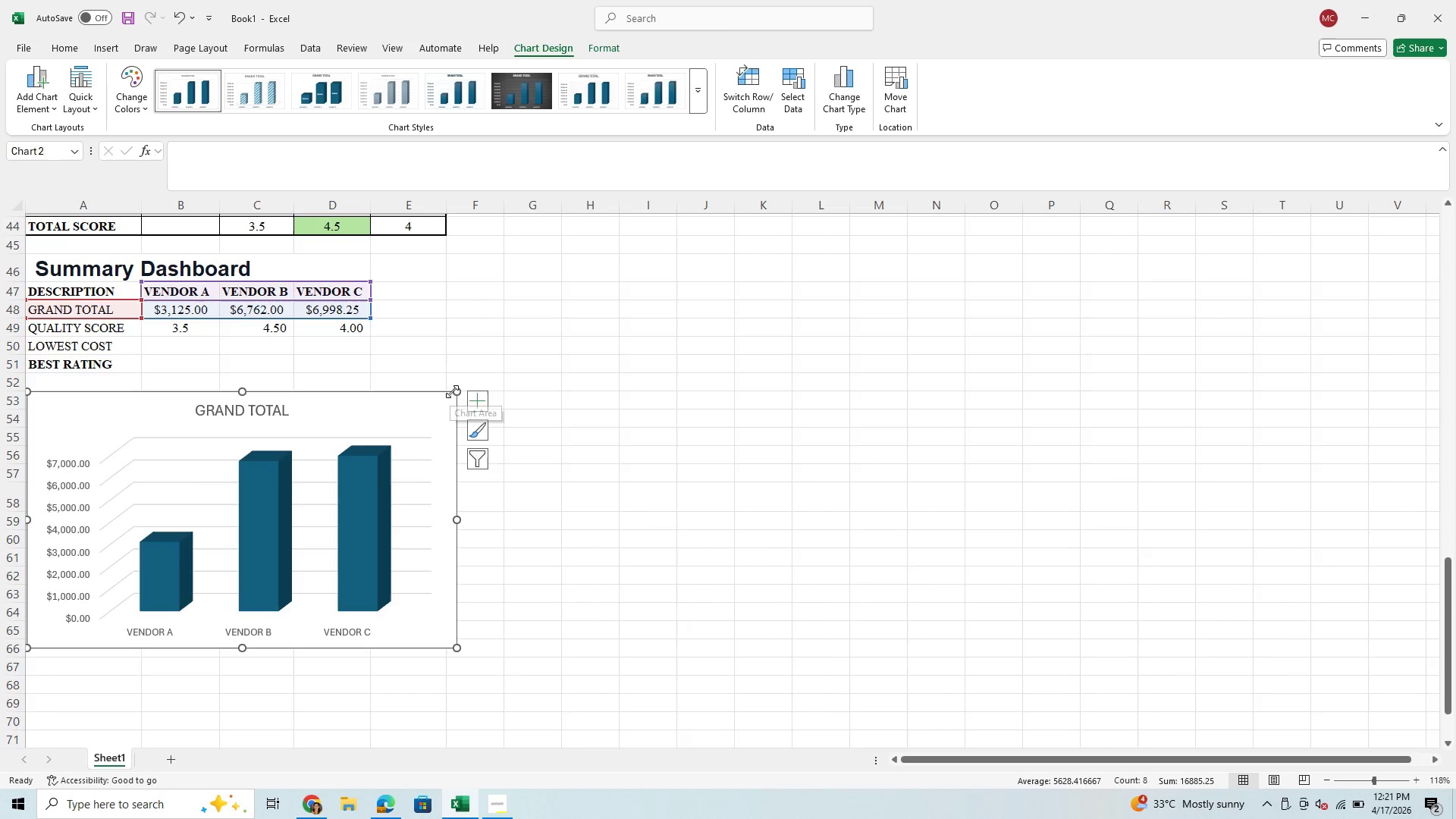 
left_click_drag(start_coordinate=[456, 394], to_coordinate=[363, 386])
 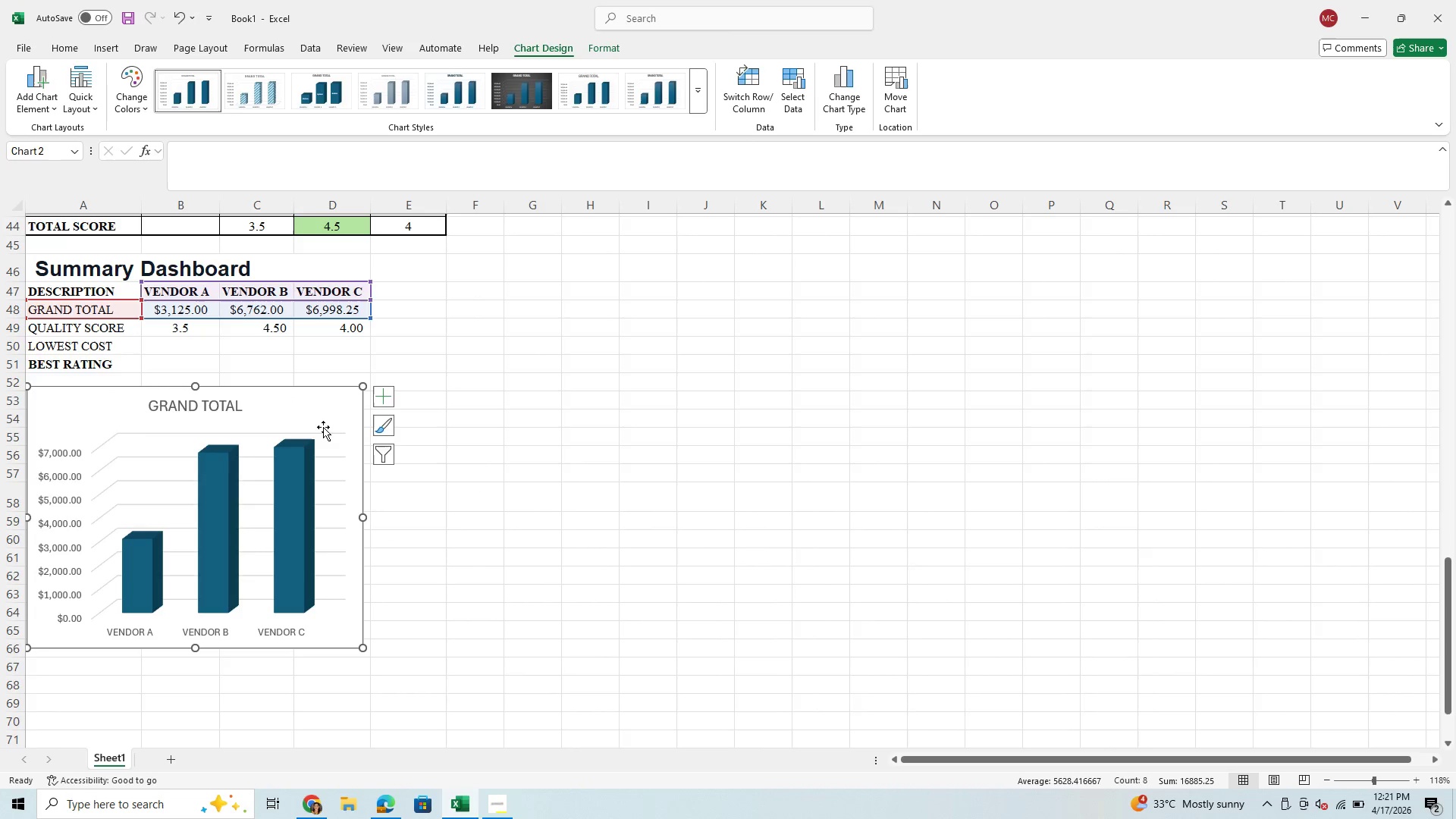 
wait(5.02)
 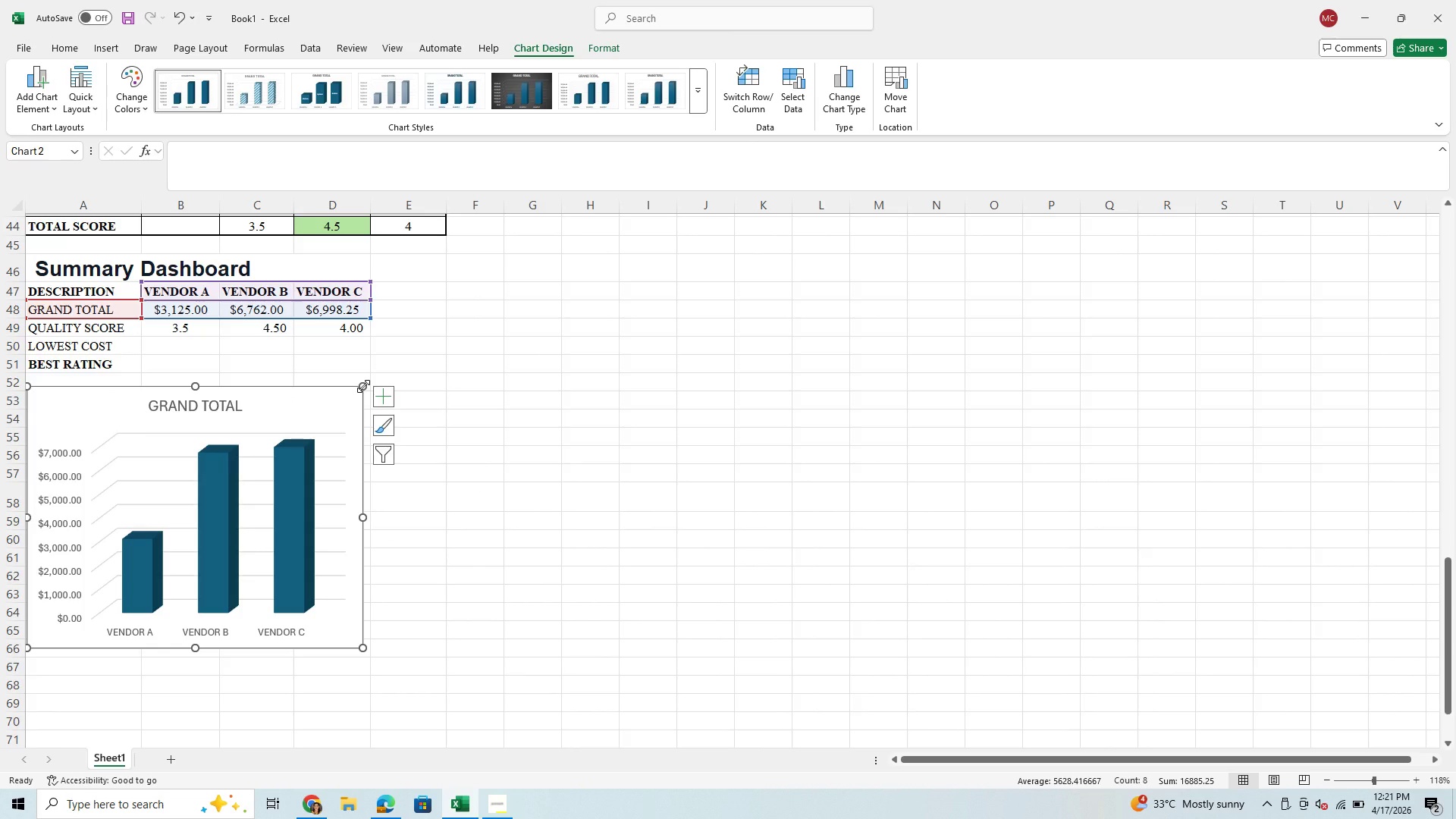 
left_click_drag(start_coordinate=[308, 394], to_coordinate=[314, 408])
 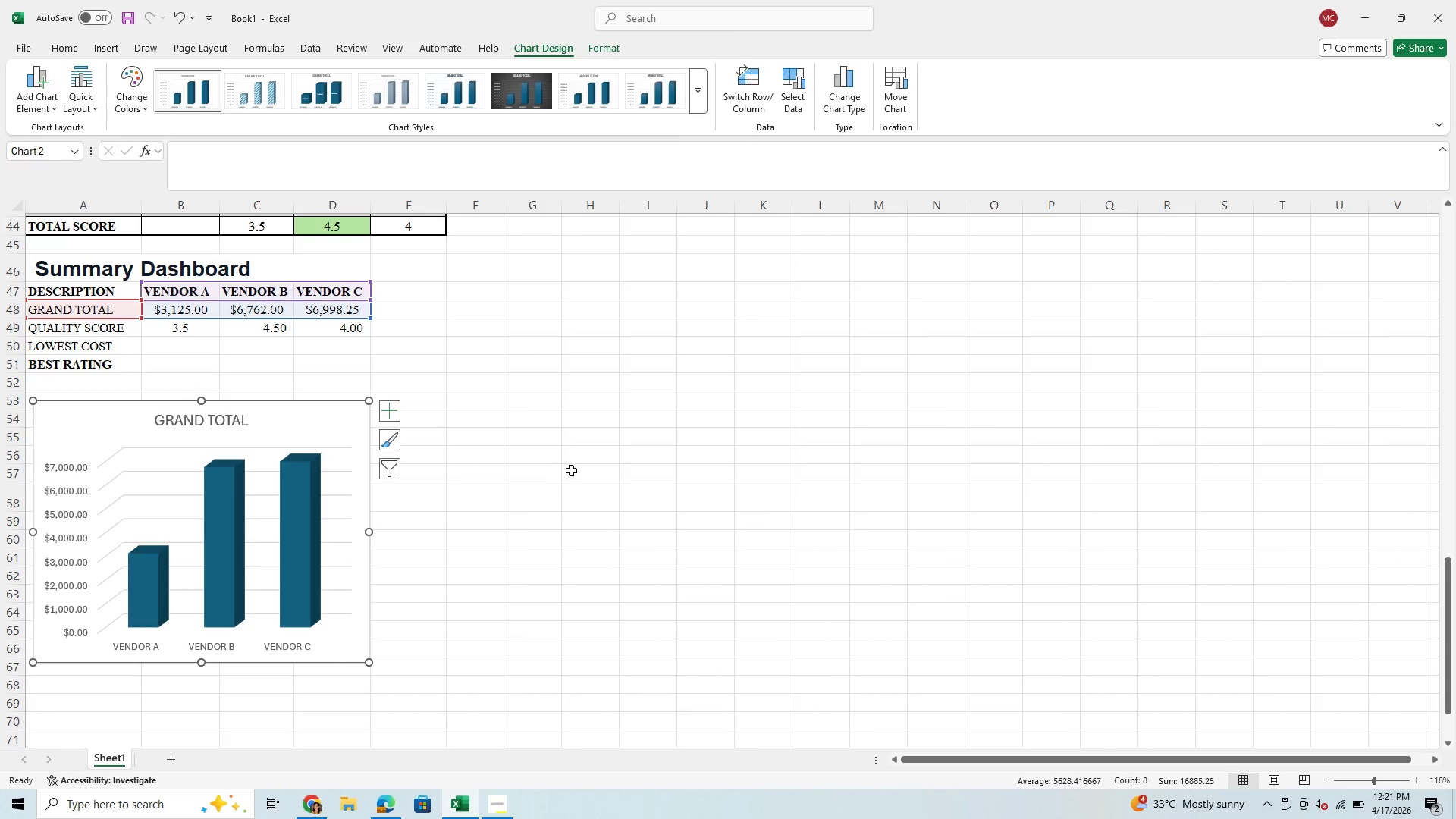 
left_click([571, 470])
 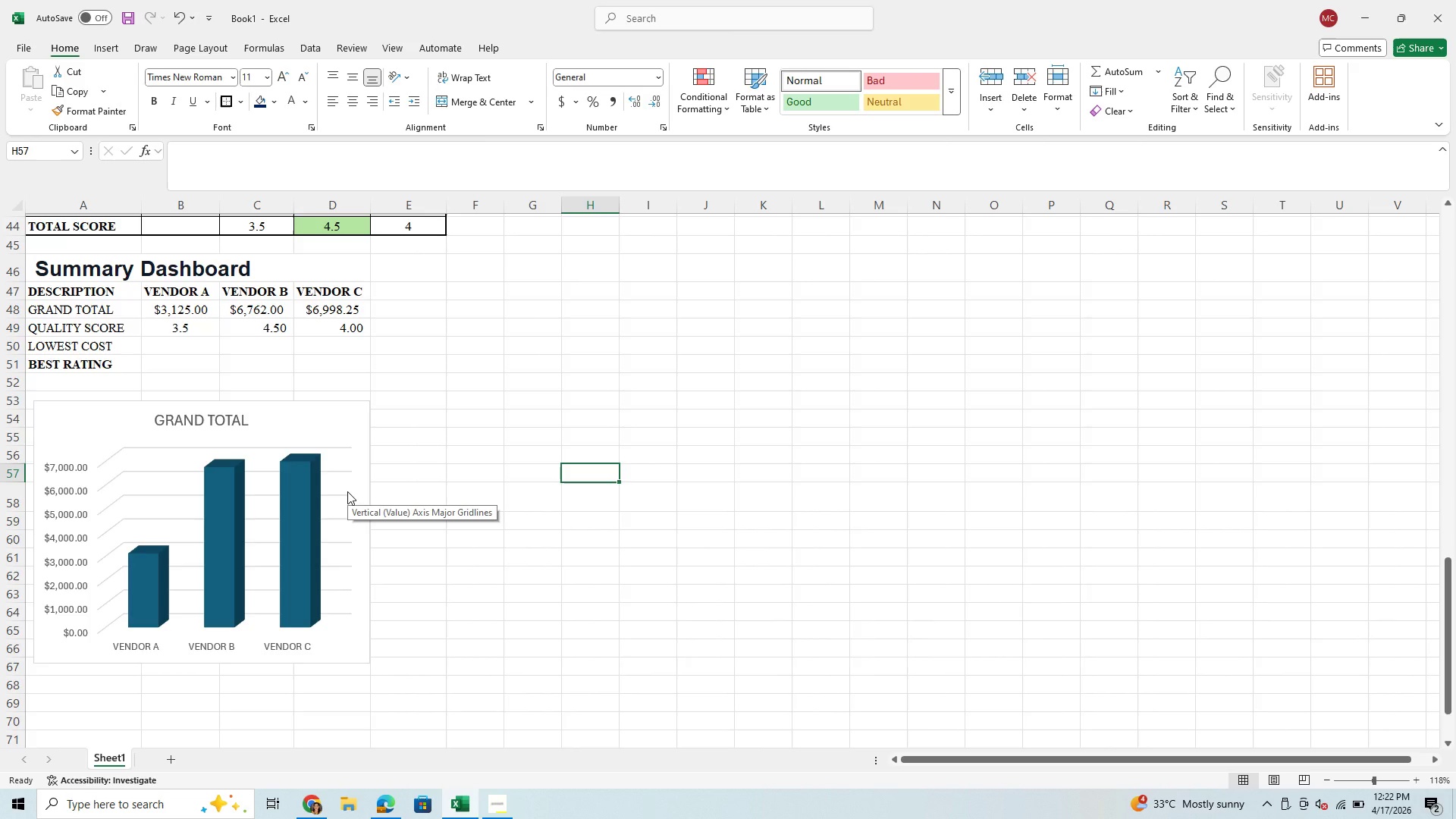 
wait(71.59)
 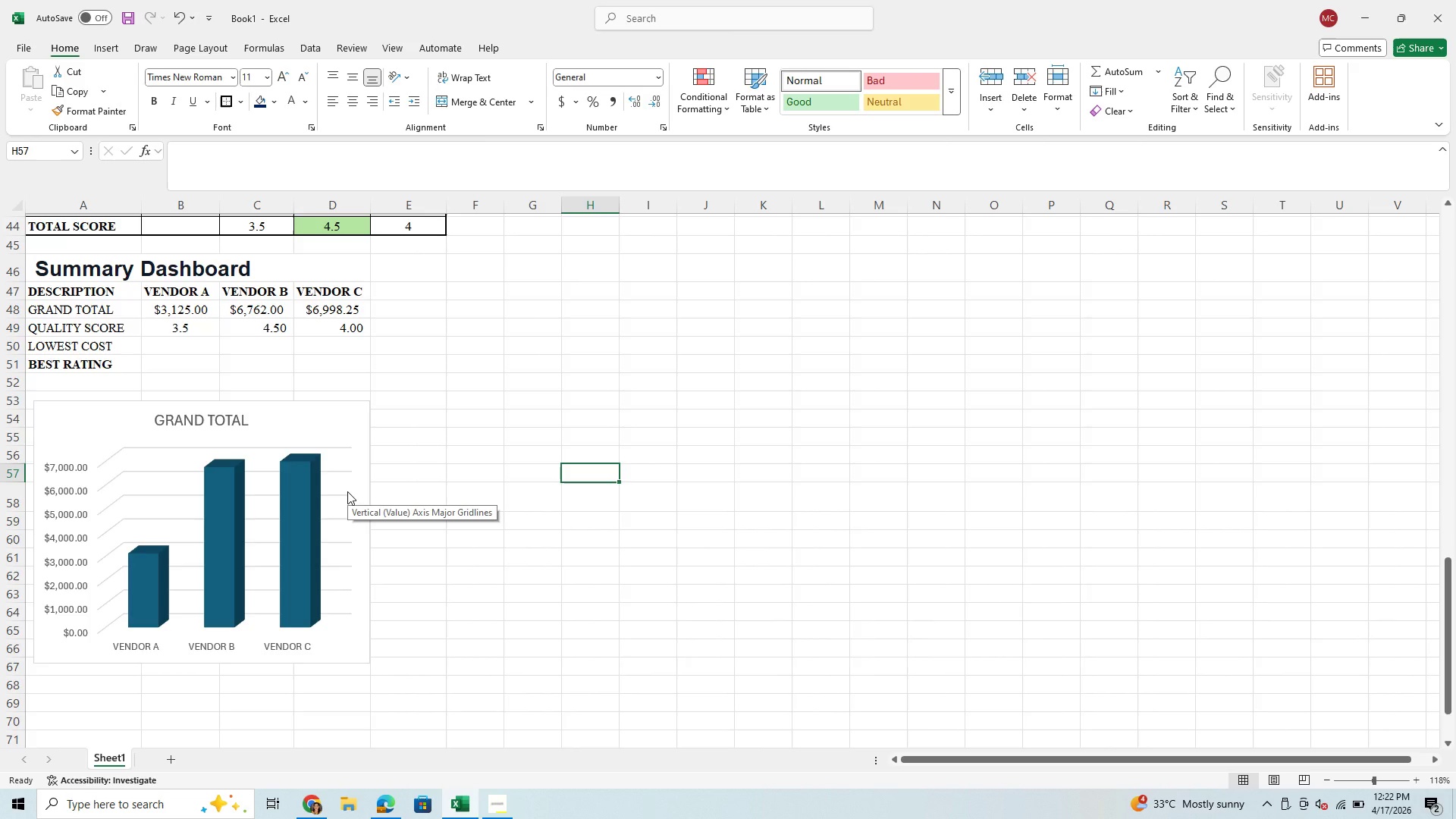 
mouse_move([243, 474])
 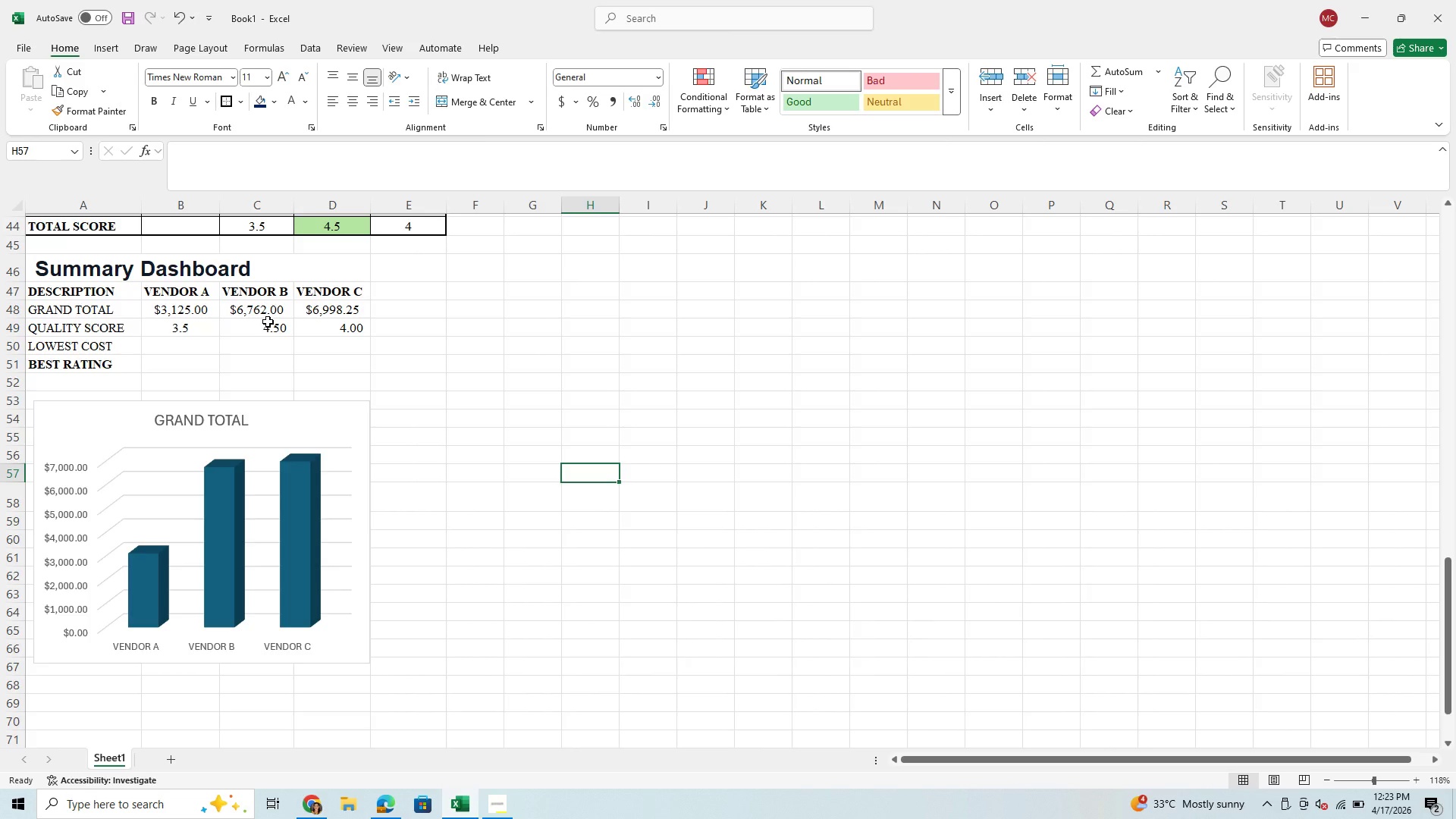 
wait(24.54)
 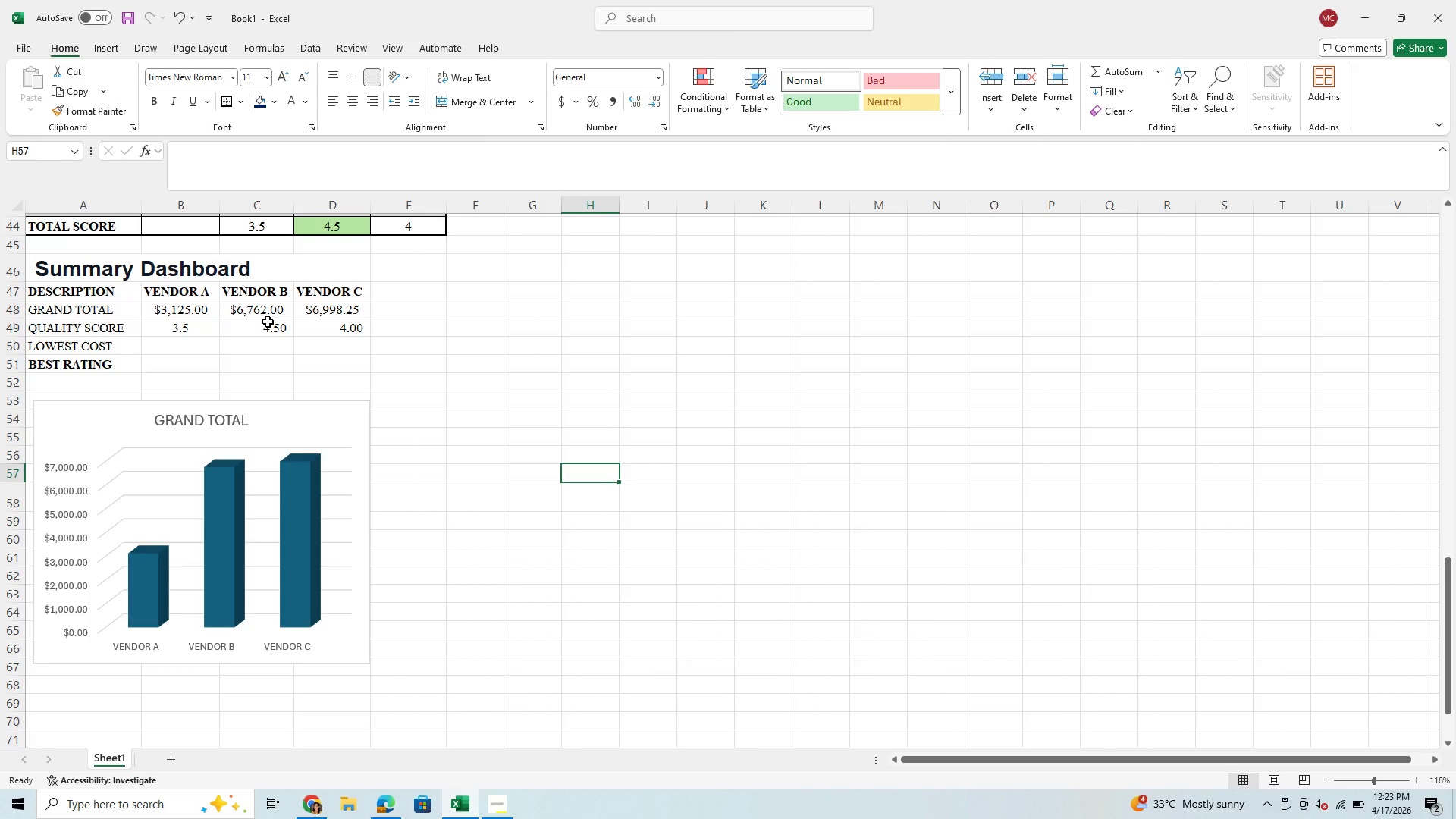 
left_click([359, 423])
 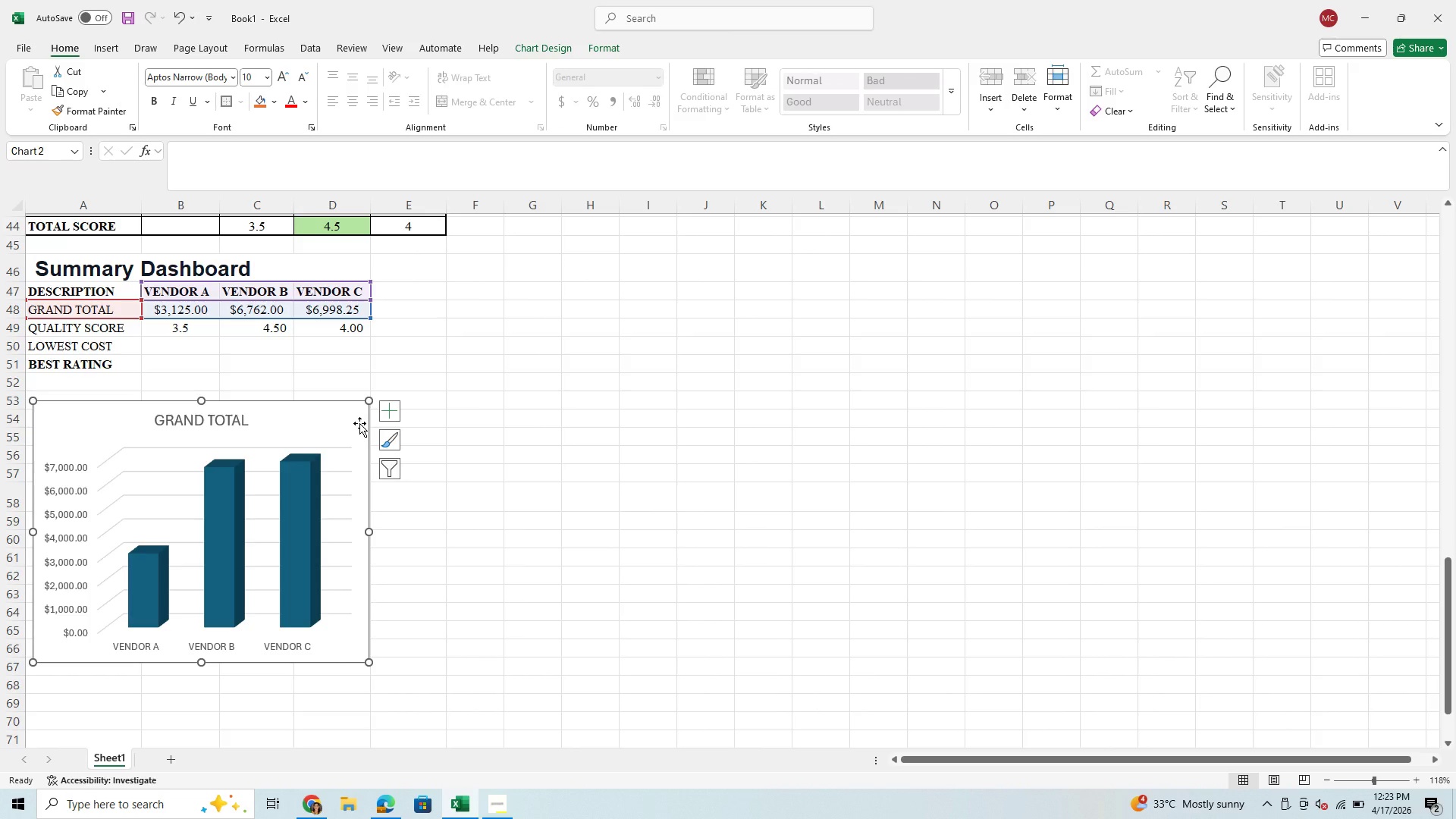 
key(Backspace)
 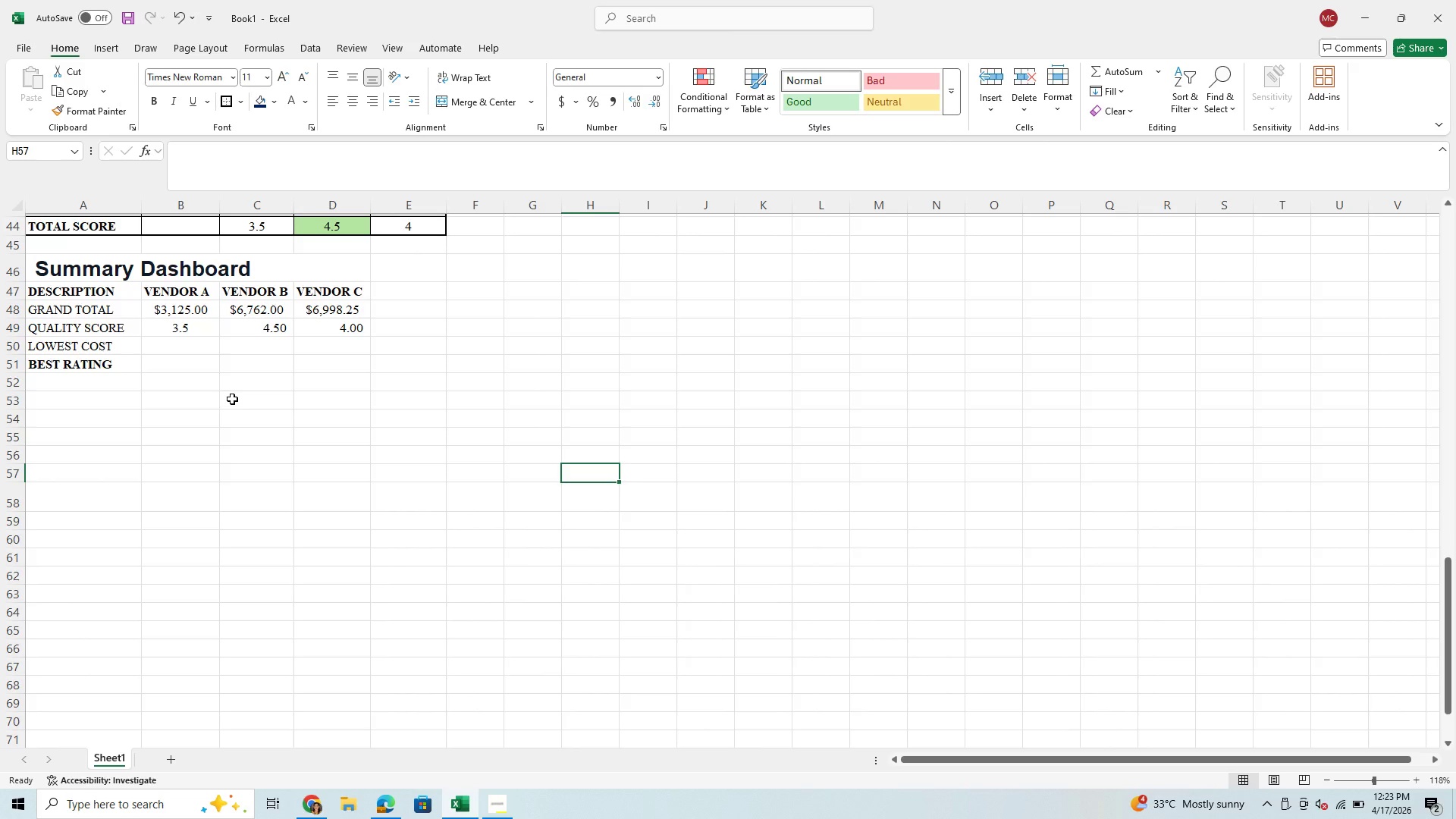 
wait(42.08)
 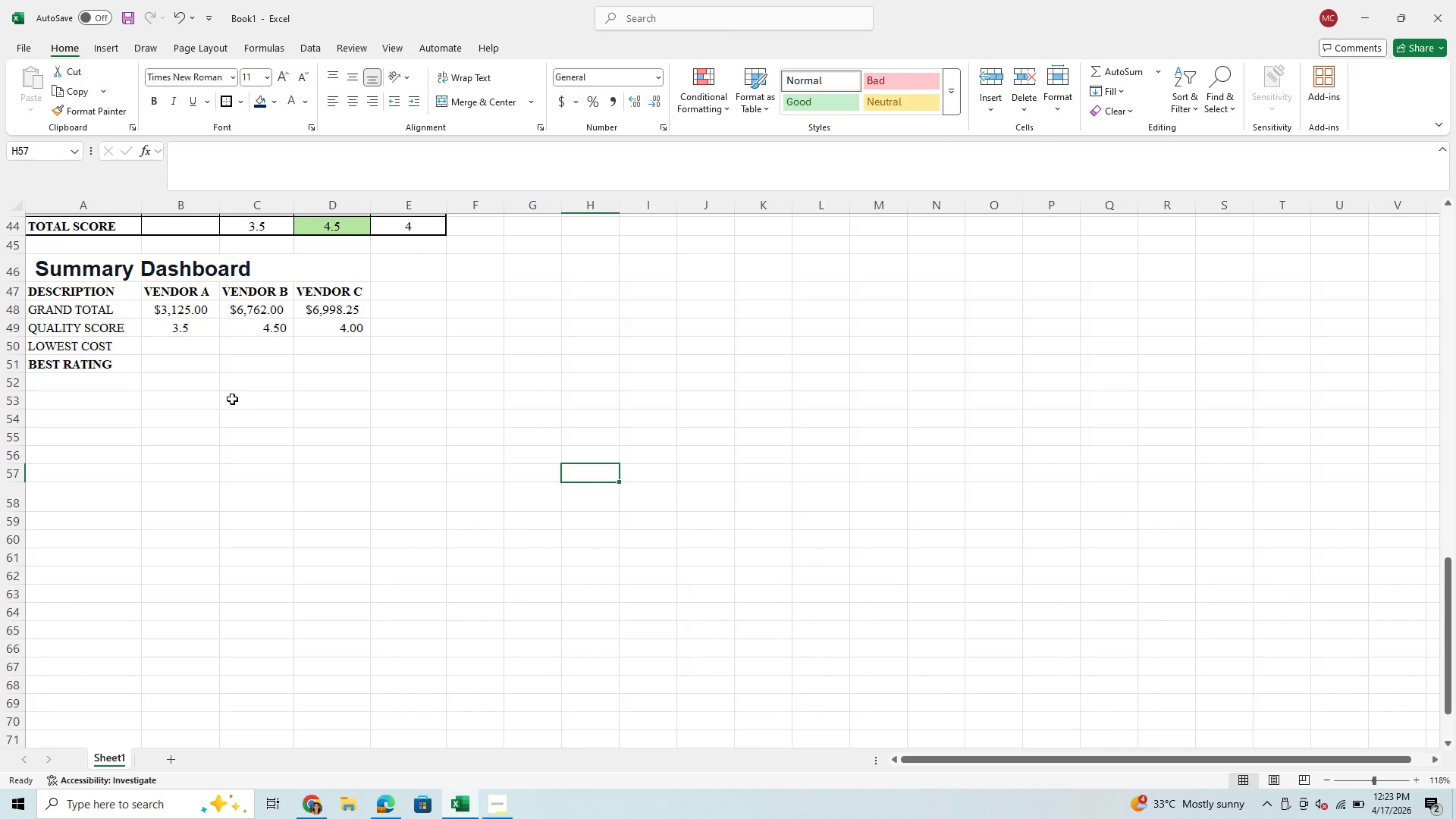 
left_click_drag(start_coordinate=[80, 295], to_coordinate=[313, 328])
 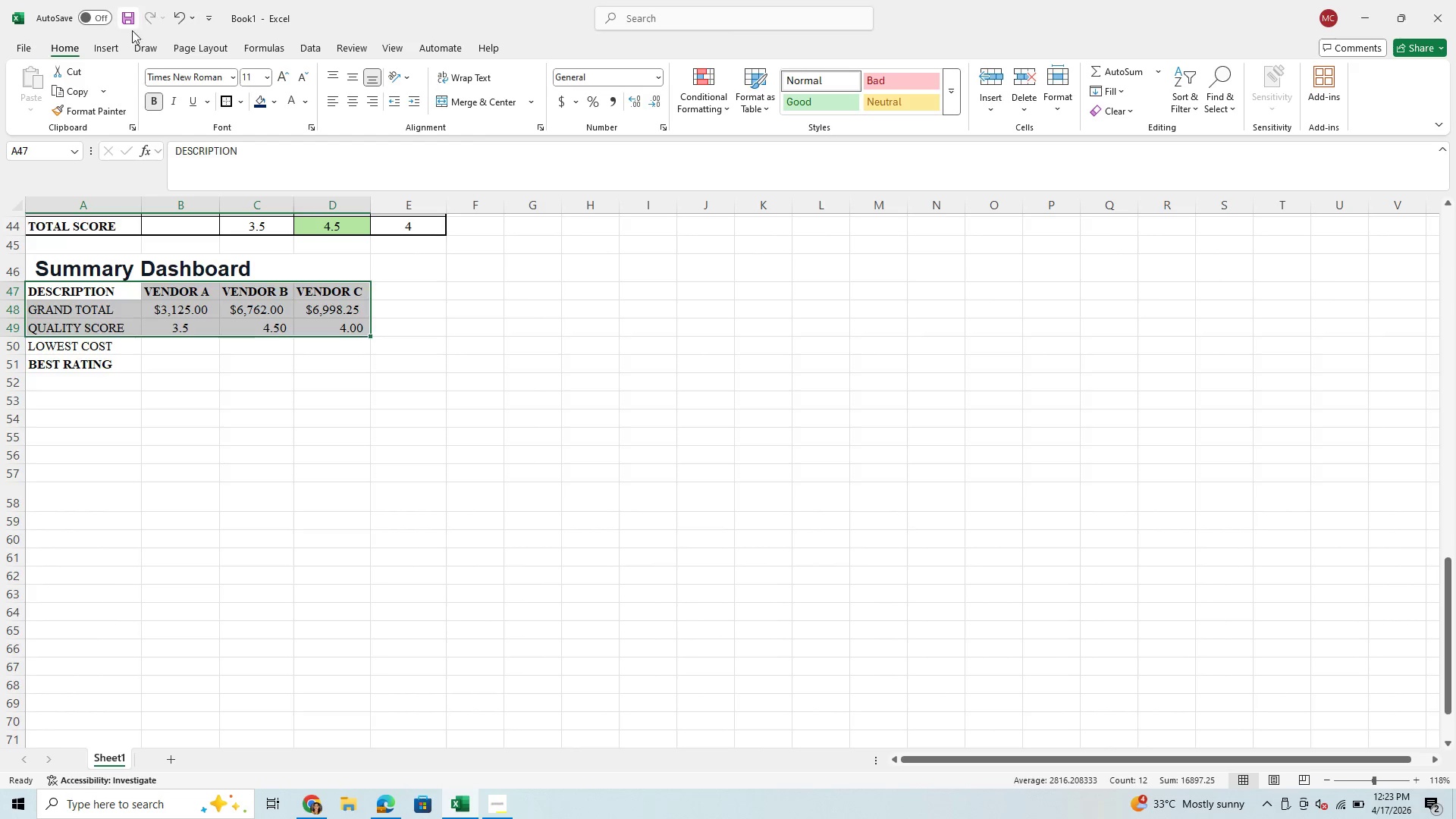 
left_click([117, 49])
 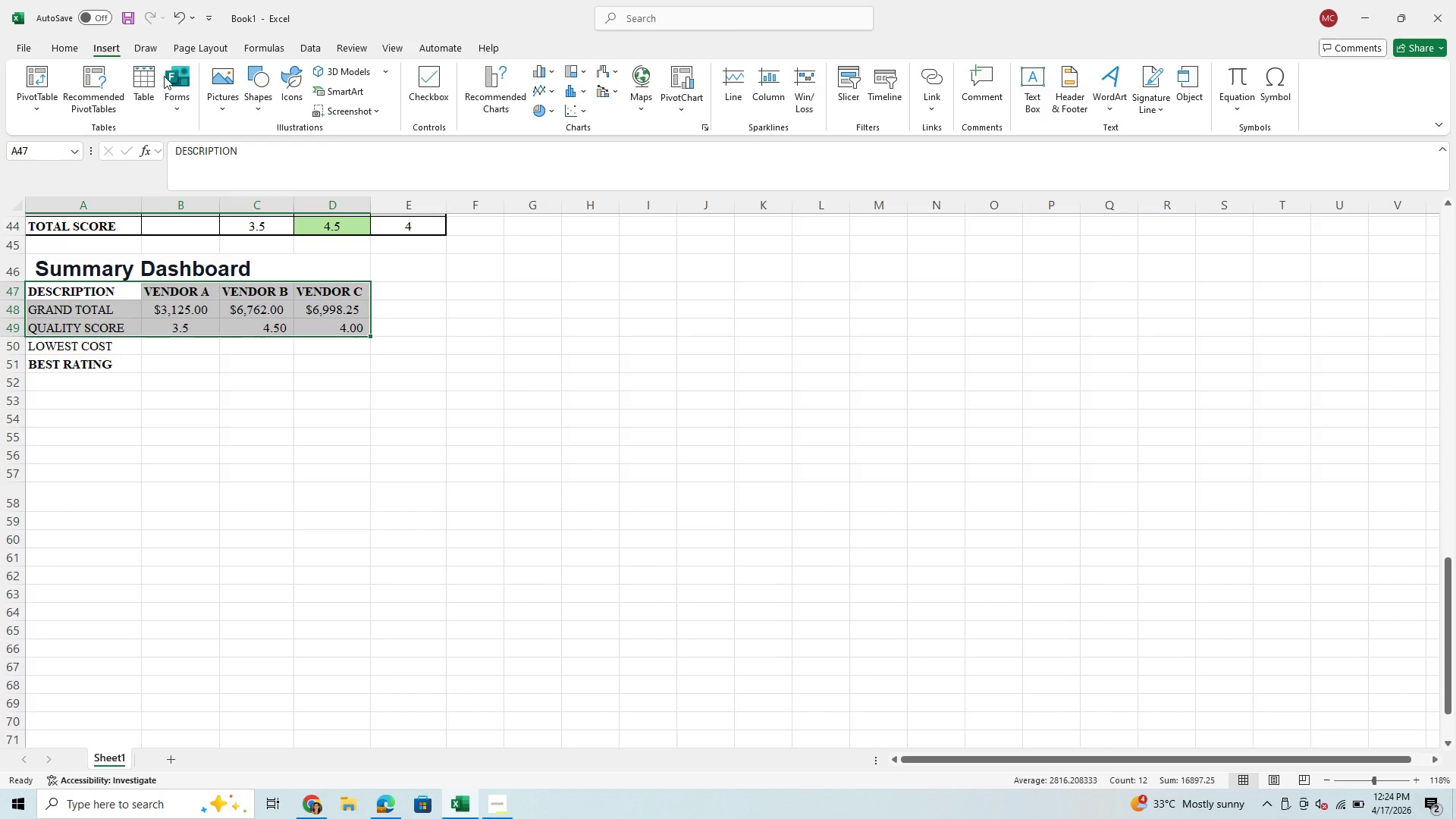 
wait(25.78)
 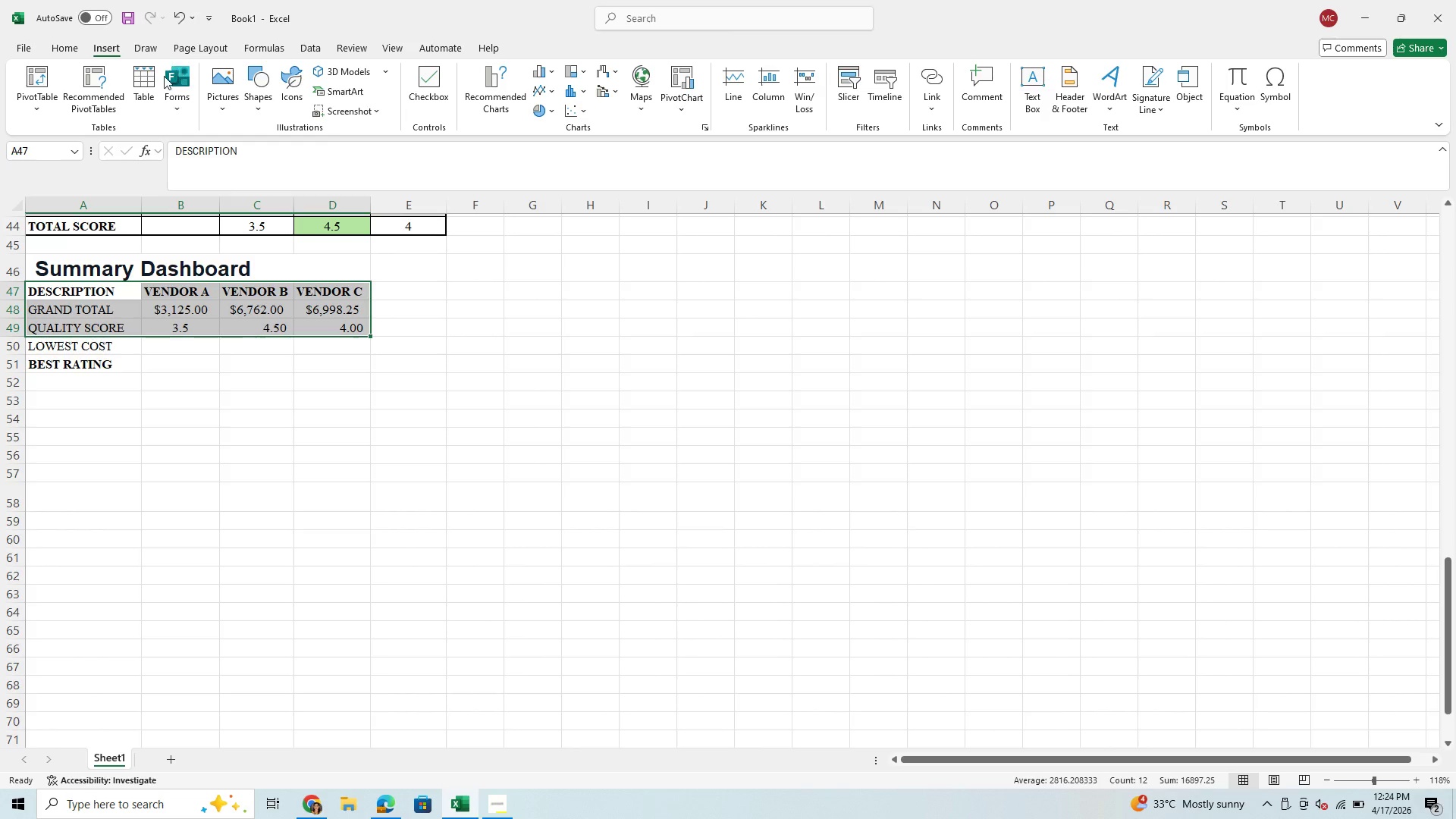 
left_click([544, 70])
 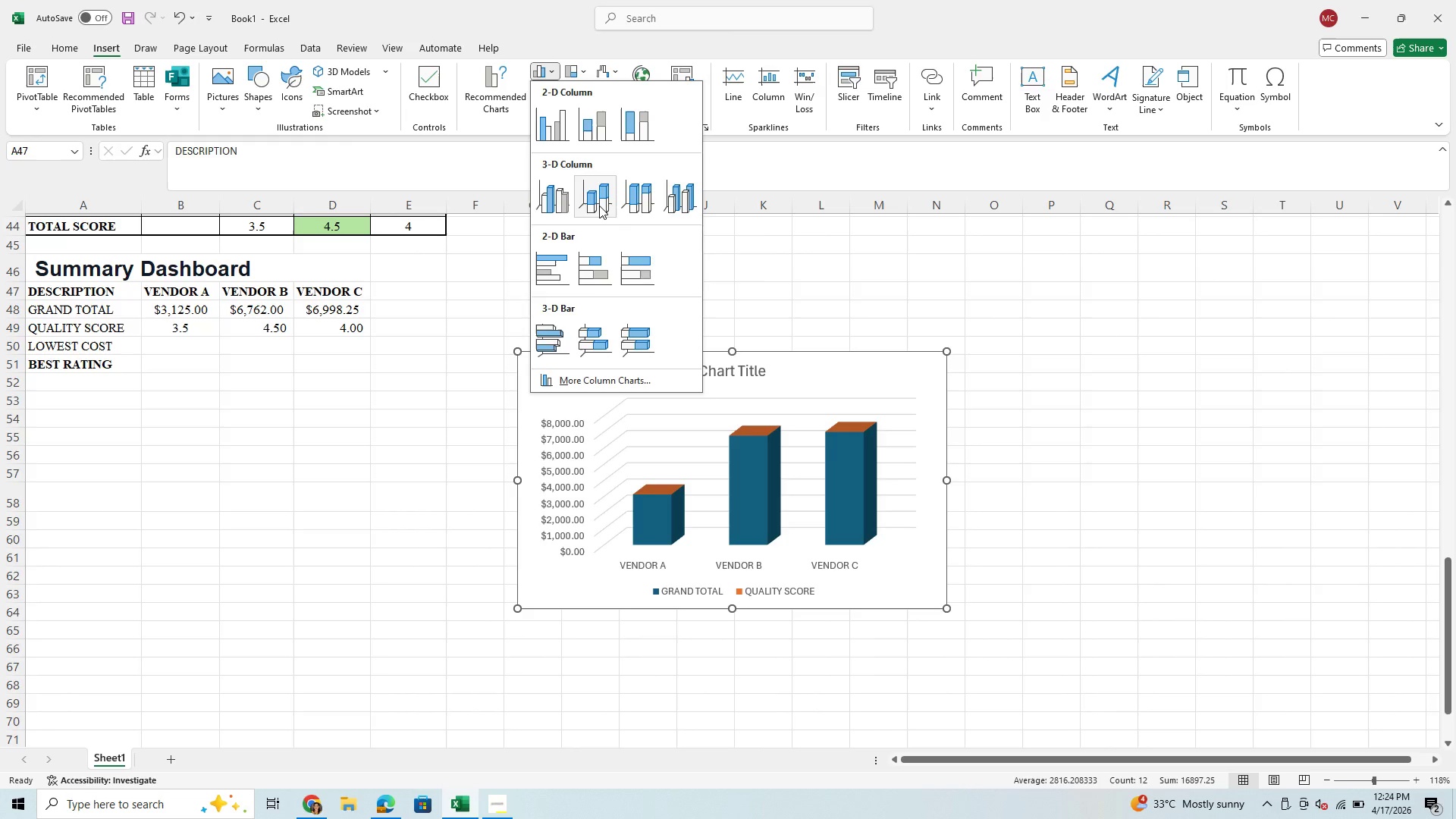 
left_click([600, 206])
 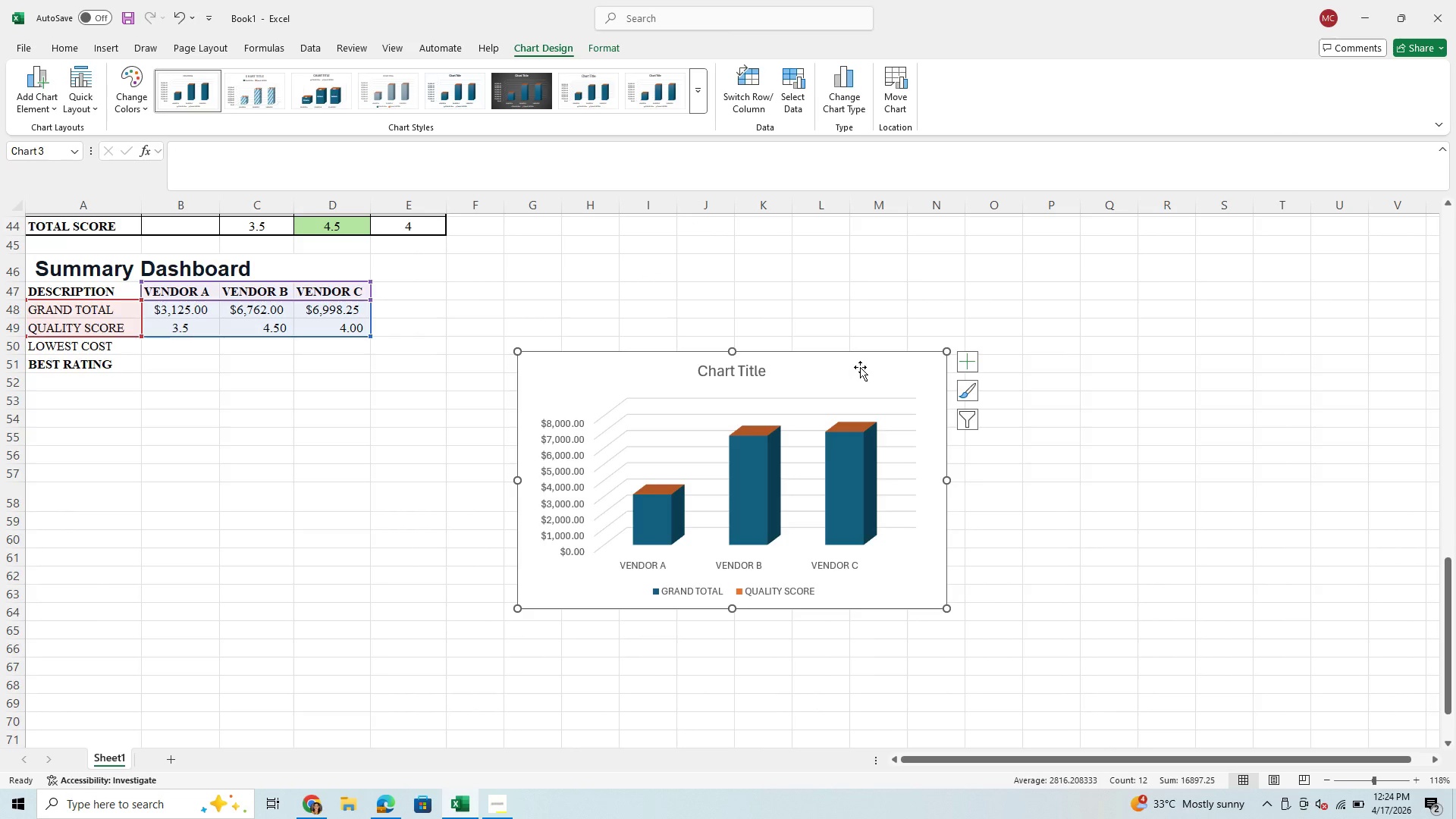 
left_click_drag(start_coordinate=[860, 367], to_coordinate=[369, 417])
 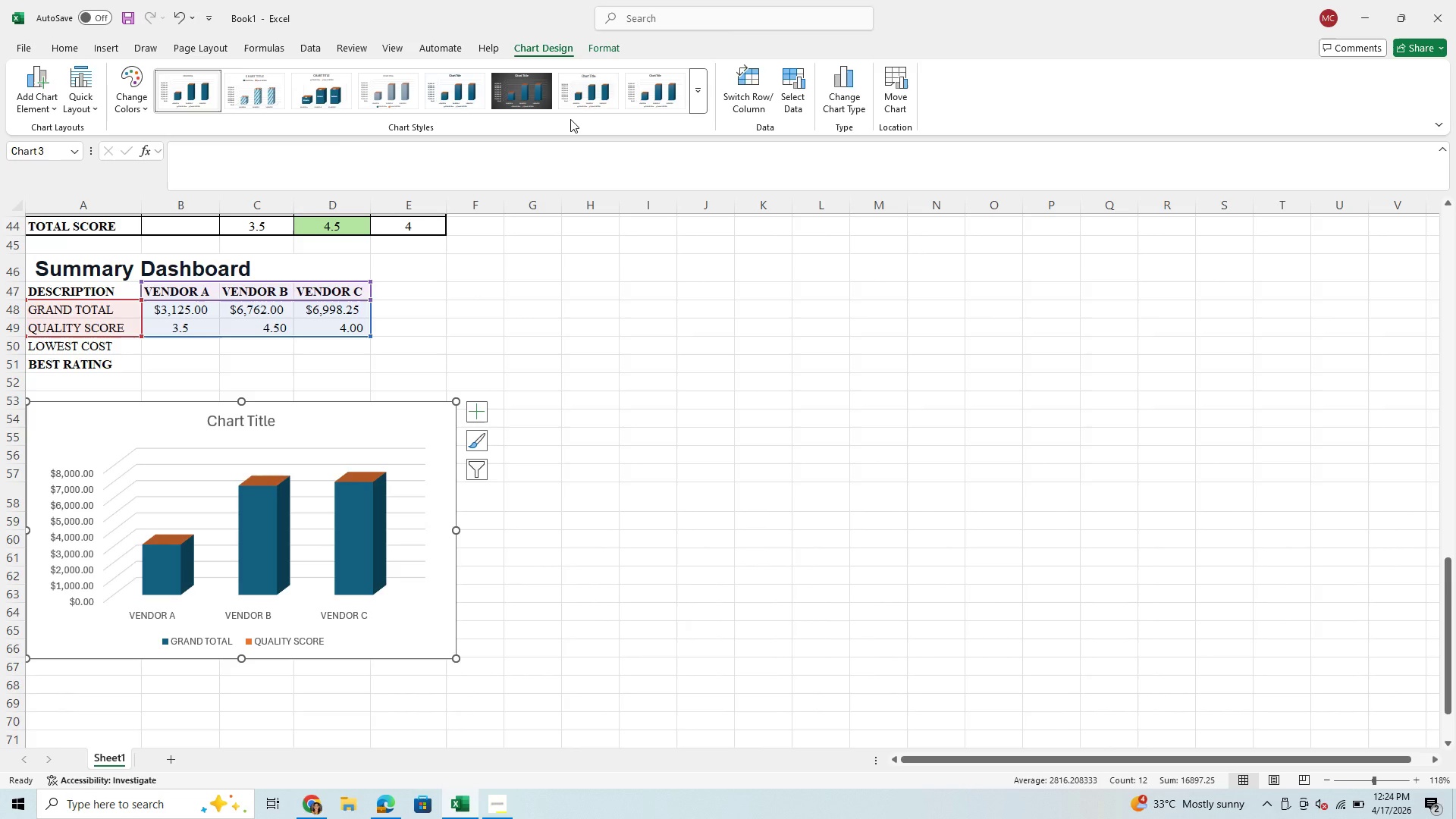 
wait(10.33)
 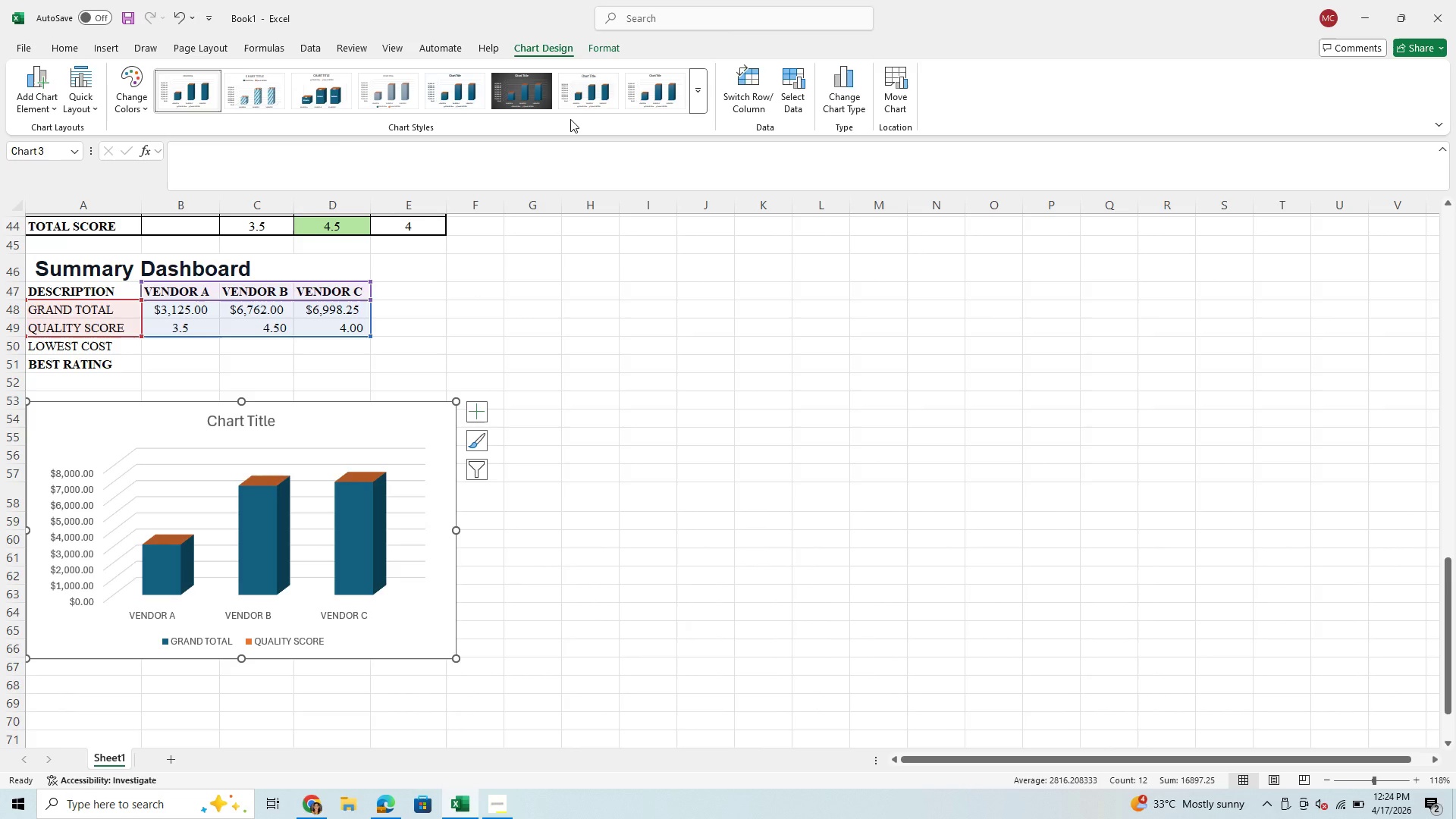 
left_click_drag(start_coordinate=[457, 535], to_coordinate=[536, 522])
 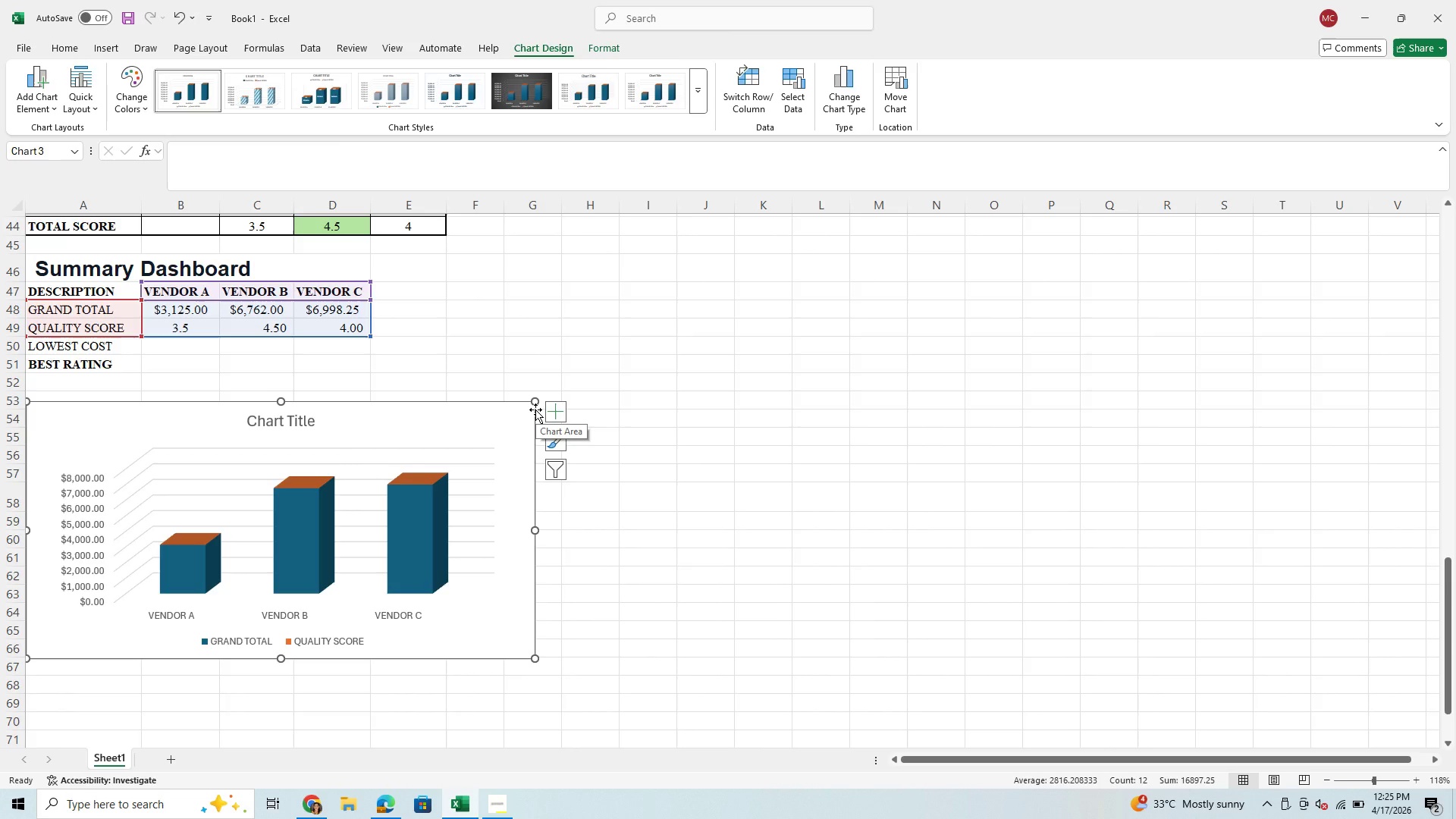 
wait(32.31)
 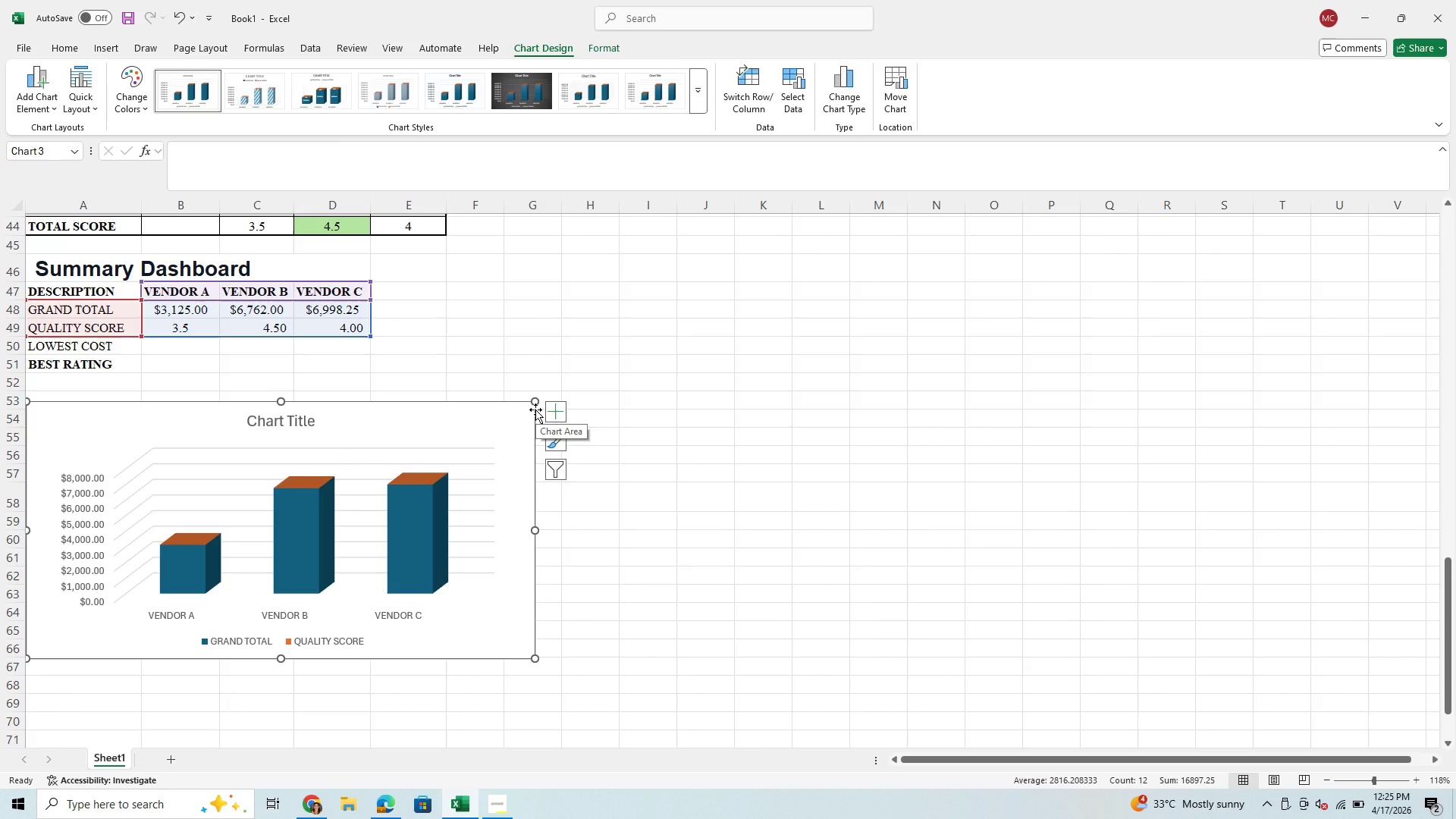 
left_click([539, 402])
 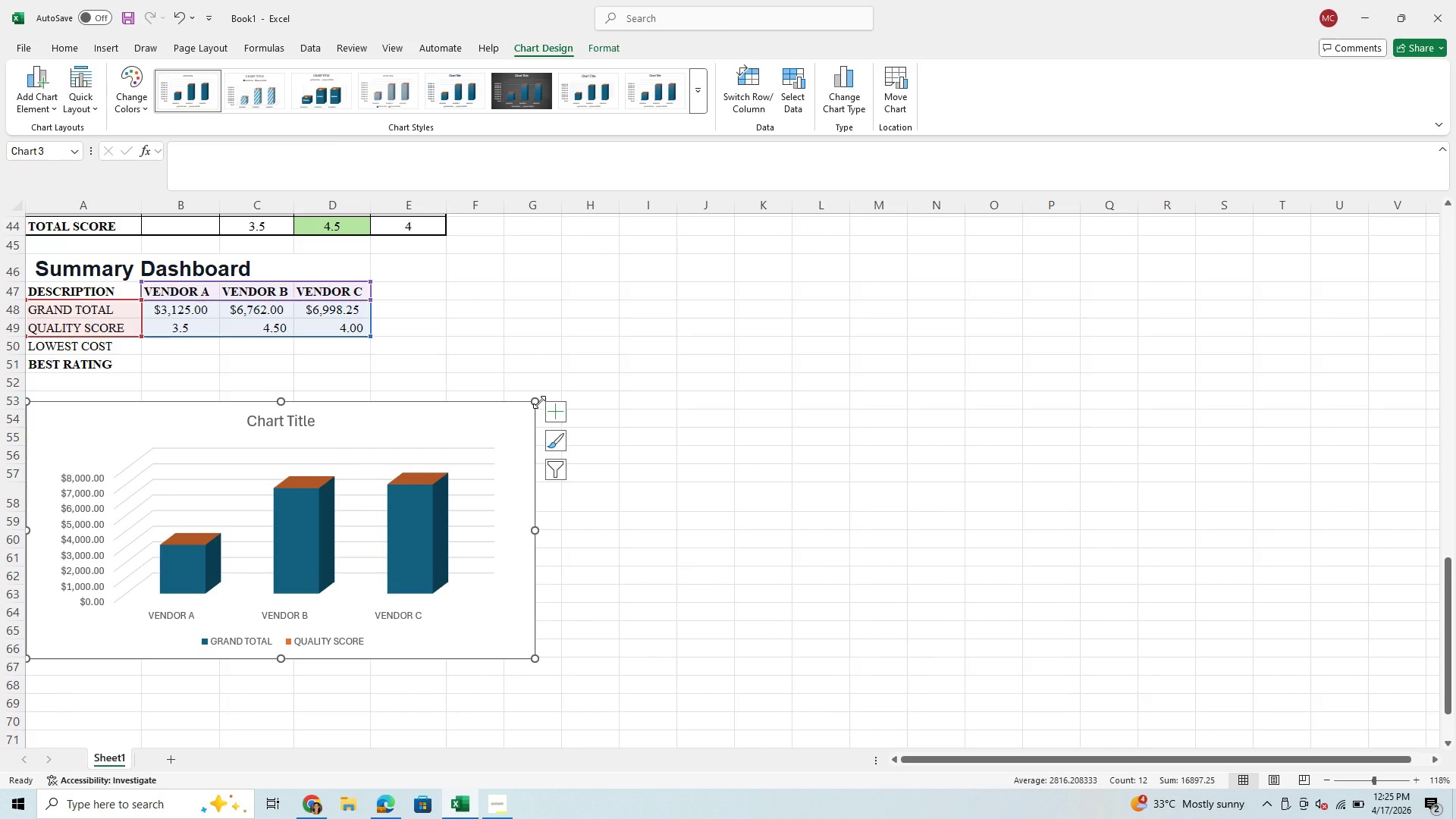 
key(Backspace)
 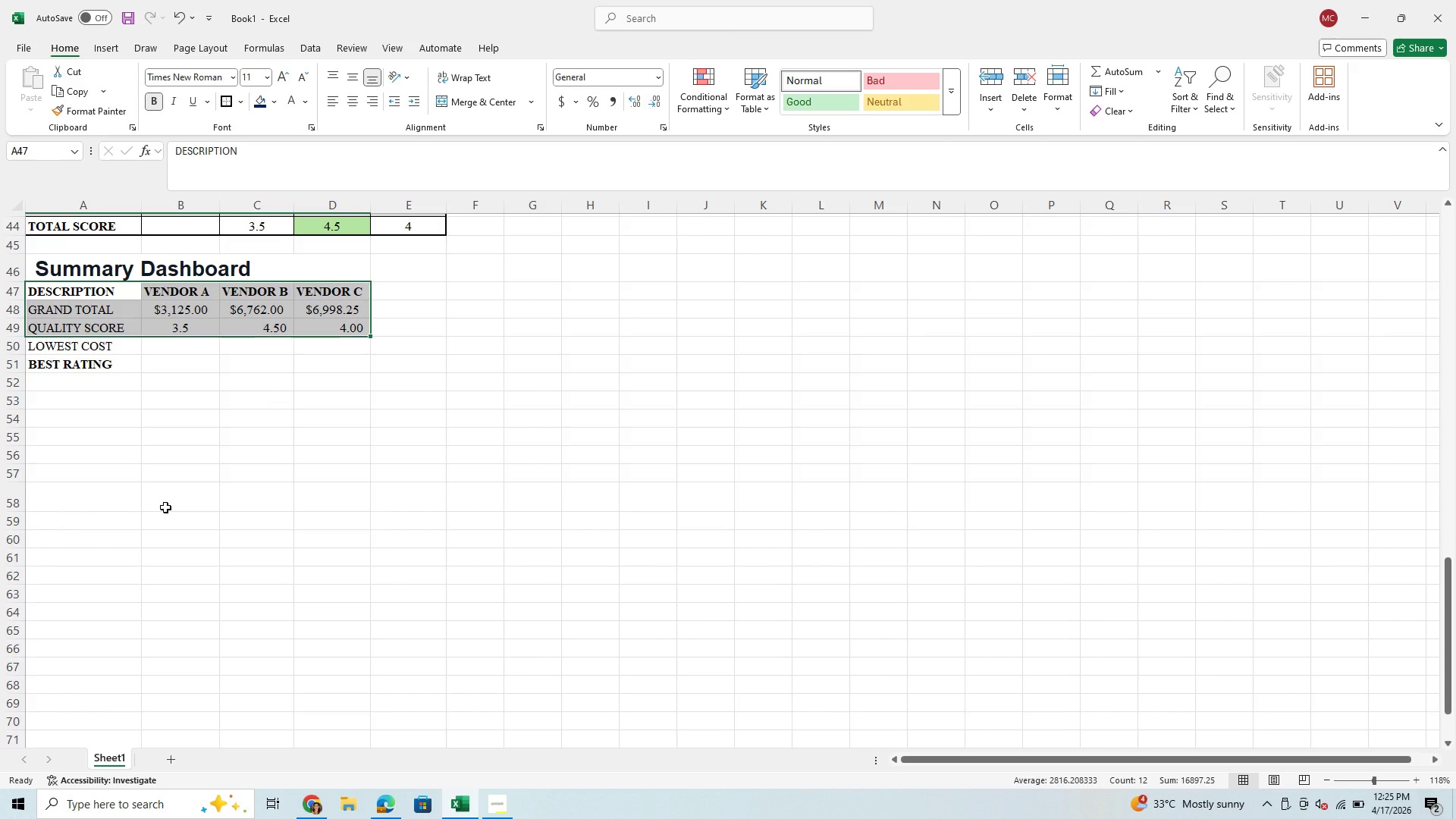 
wait(37.08)
 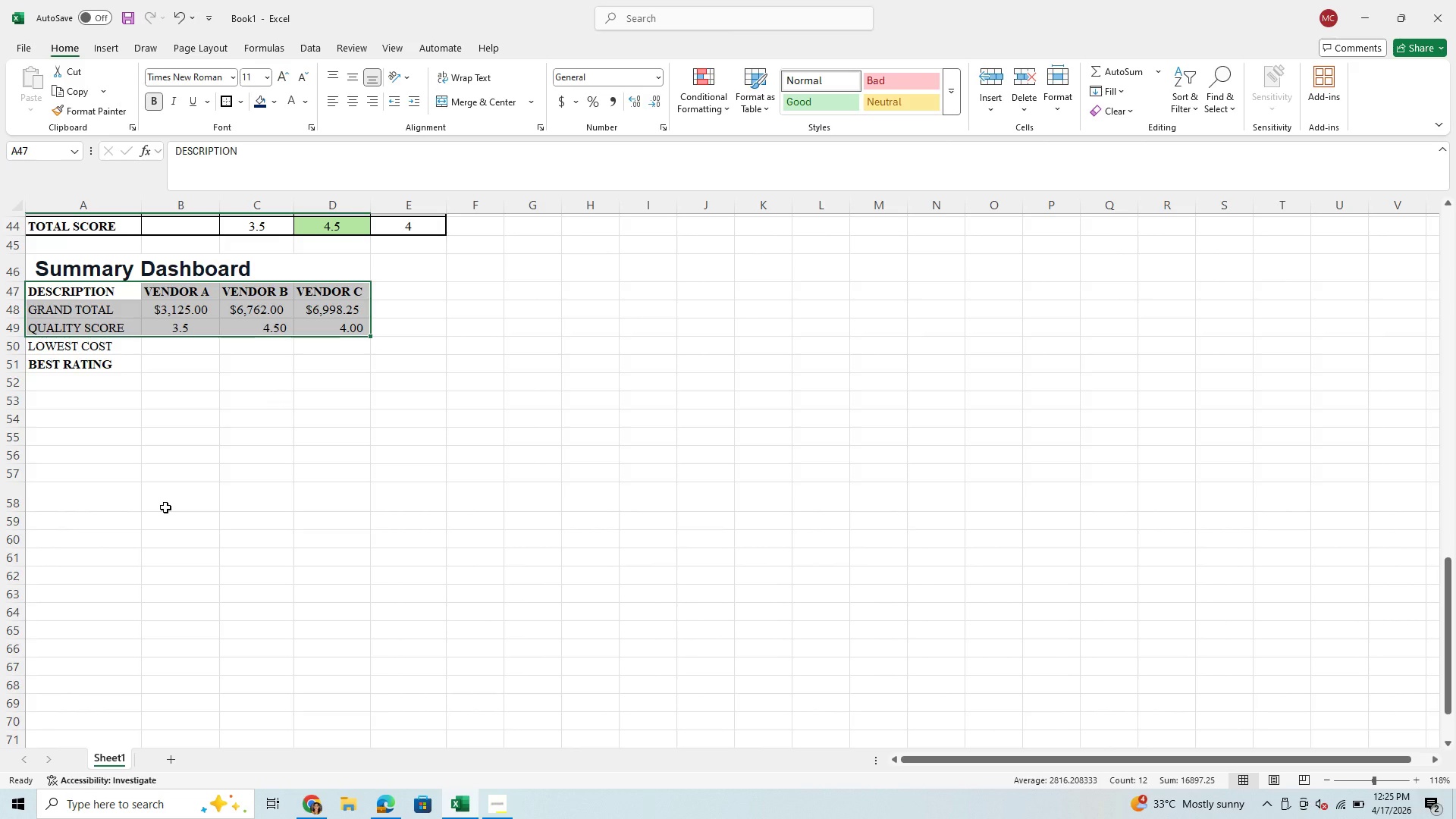 
left_click([113, 41])
 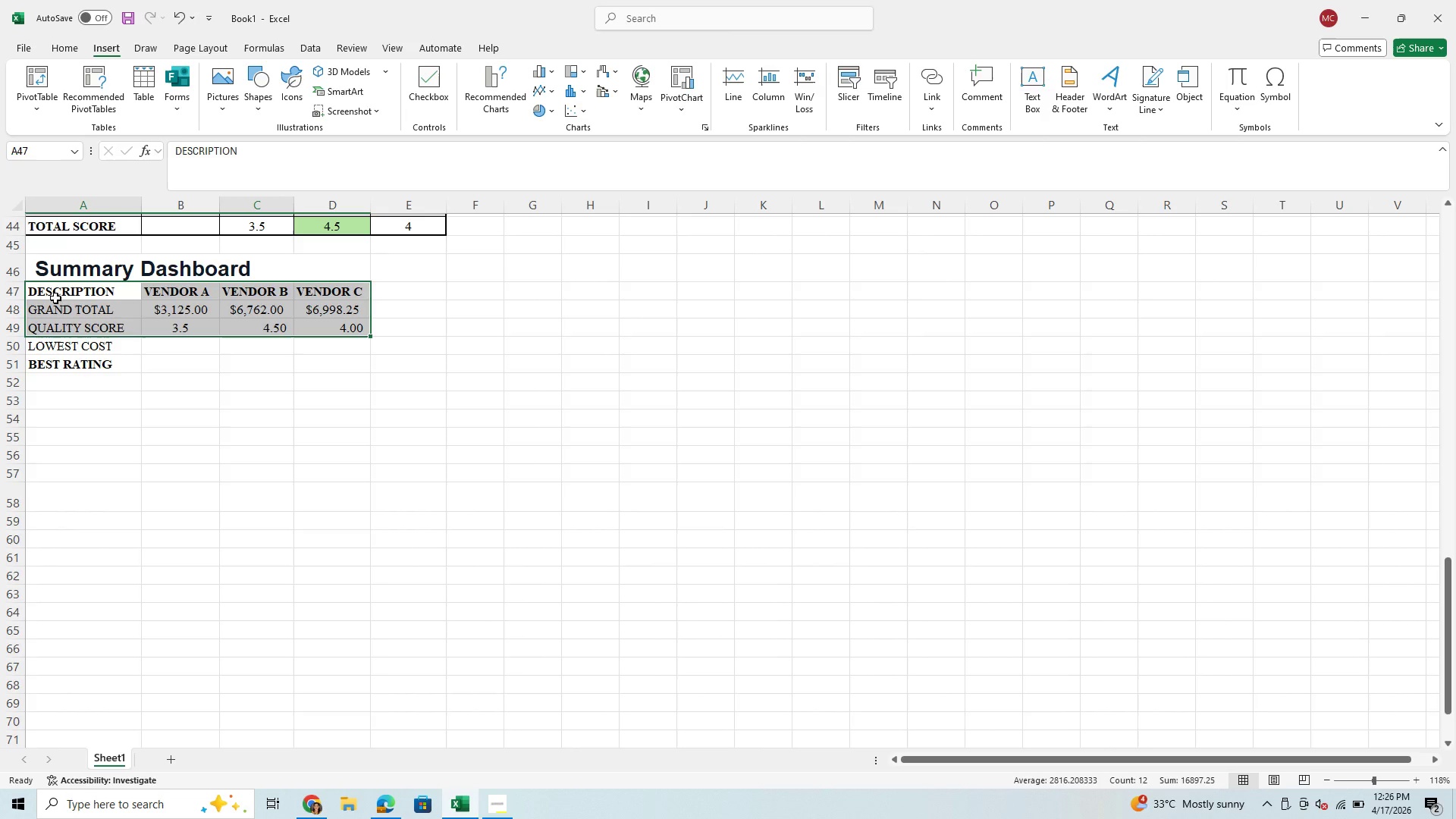 
wait(24.23)
 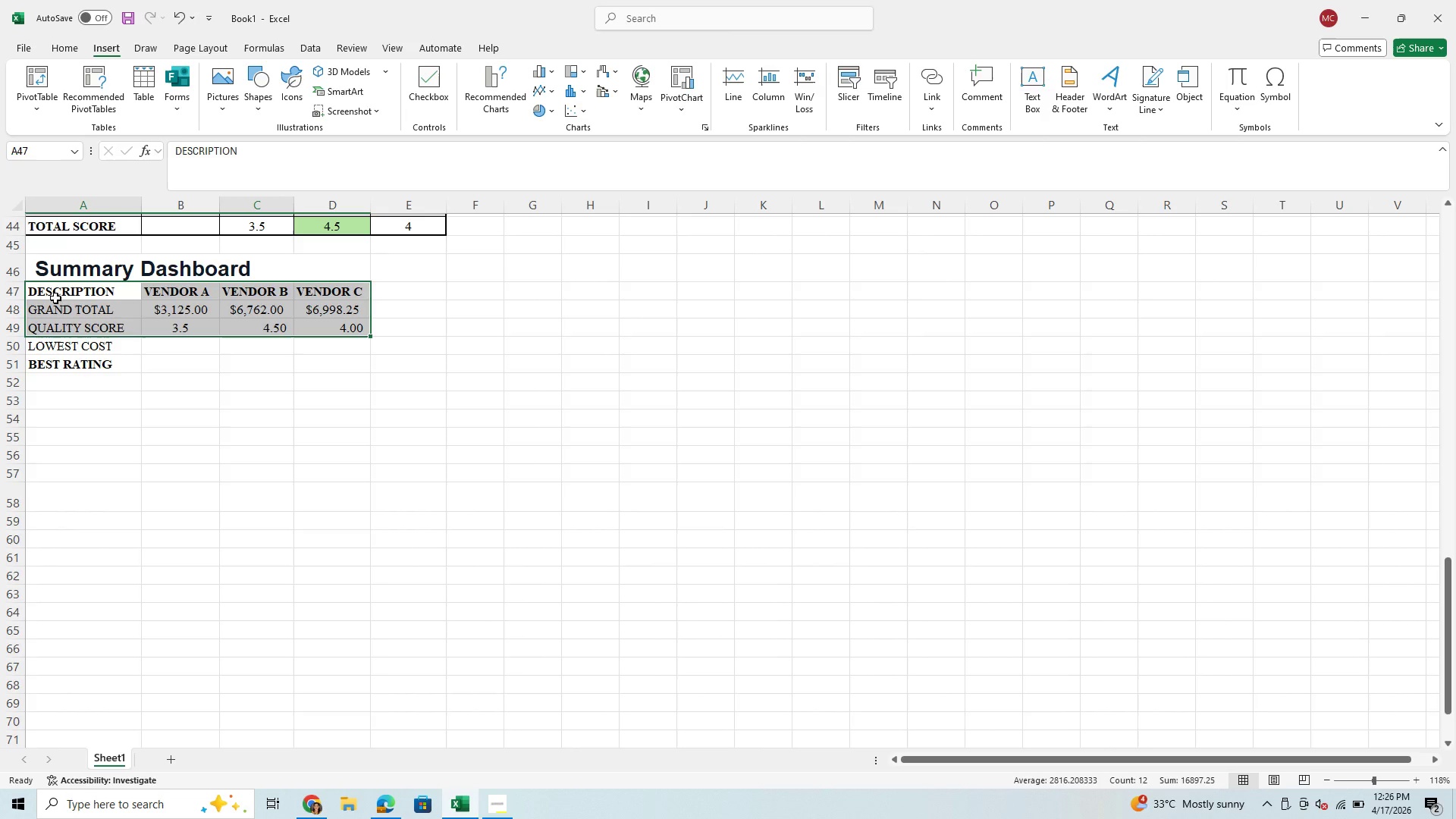 
left_click([102, 44])
 